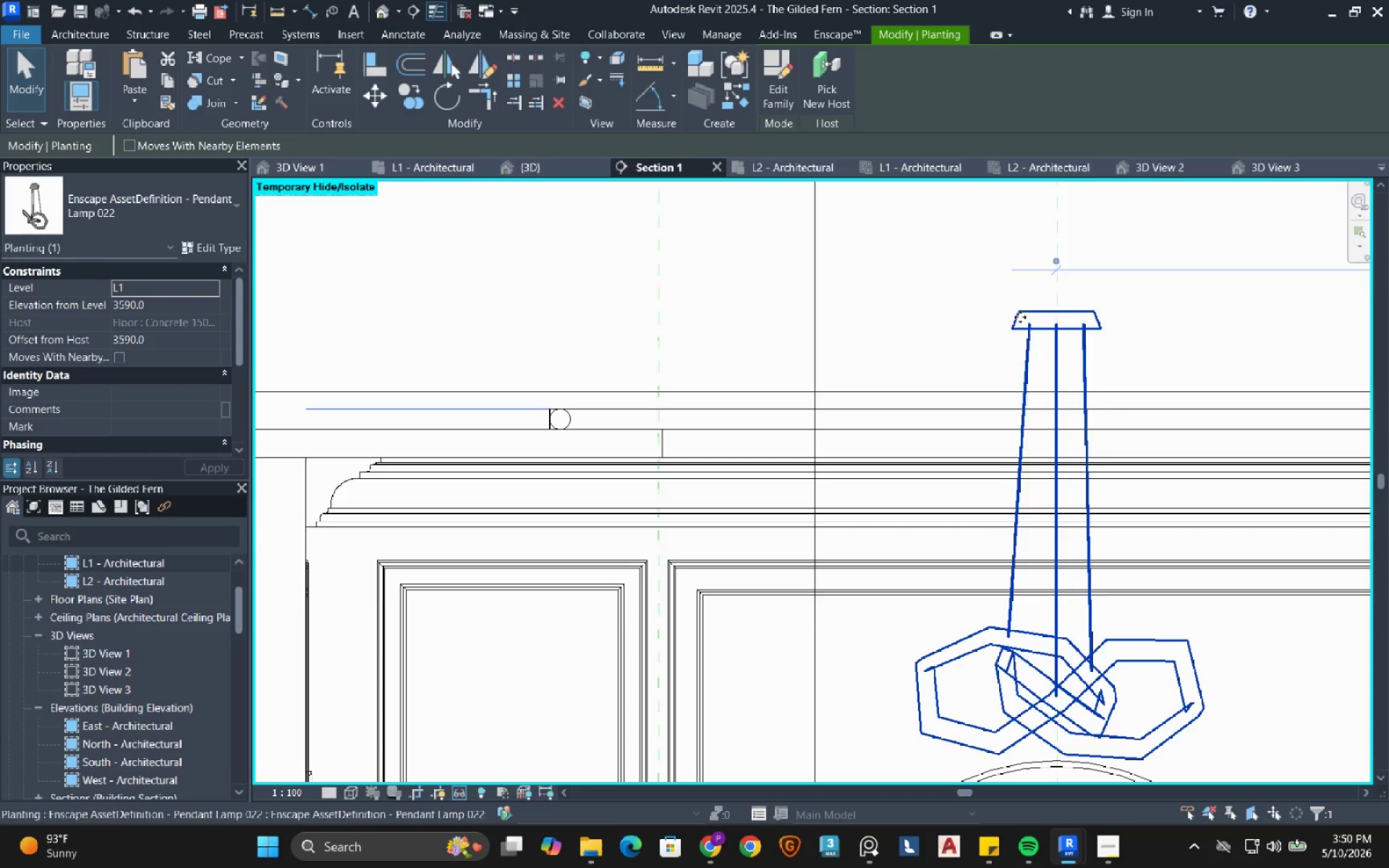 
key(ArrowDown)
 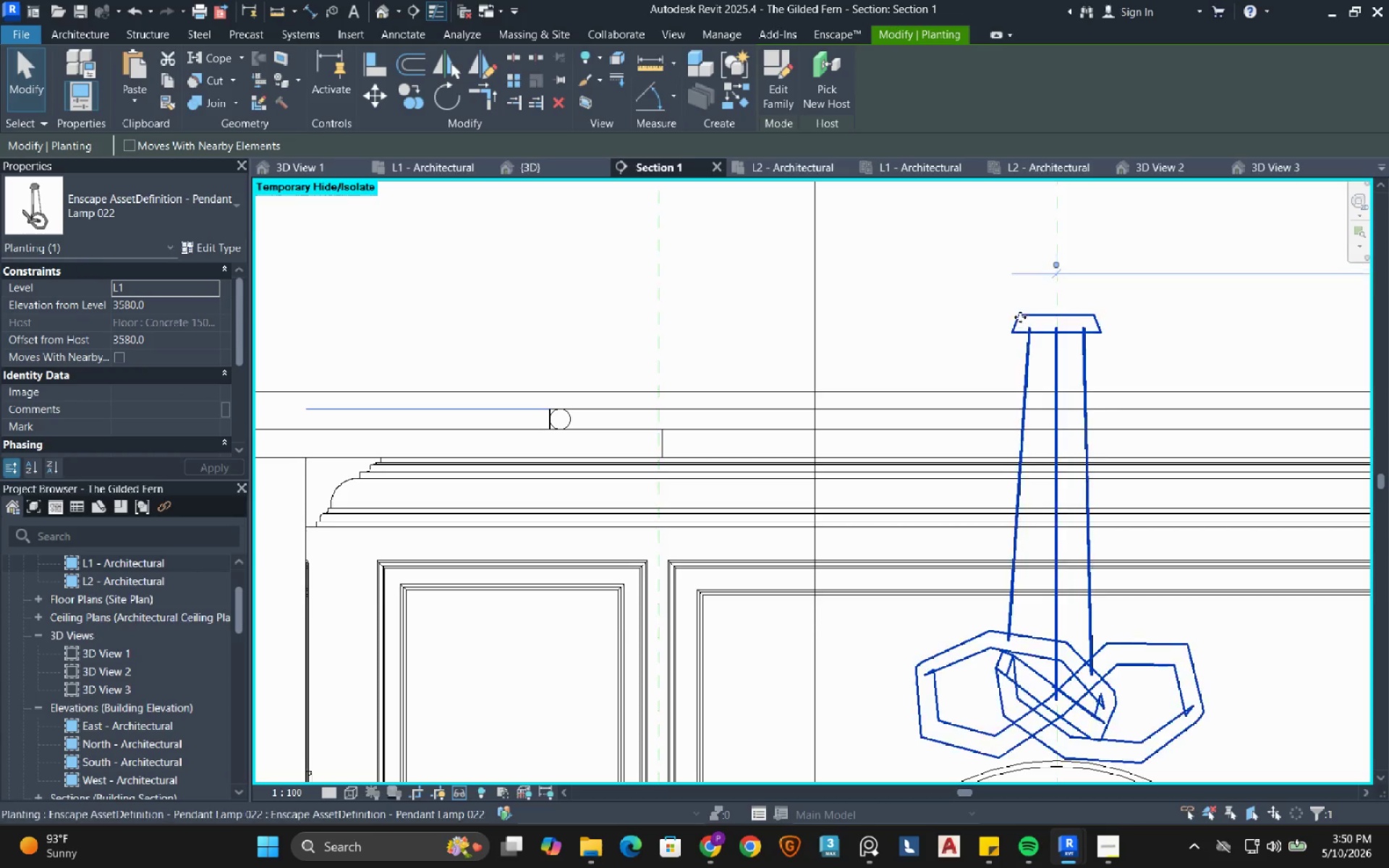 
key(ArrowDown)
 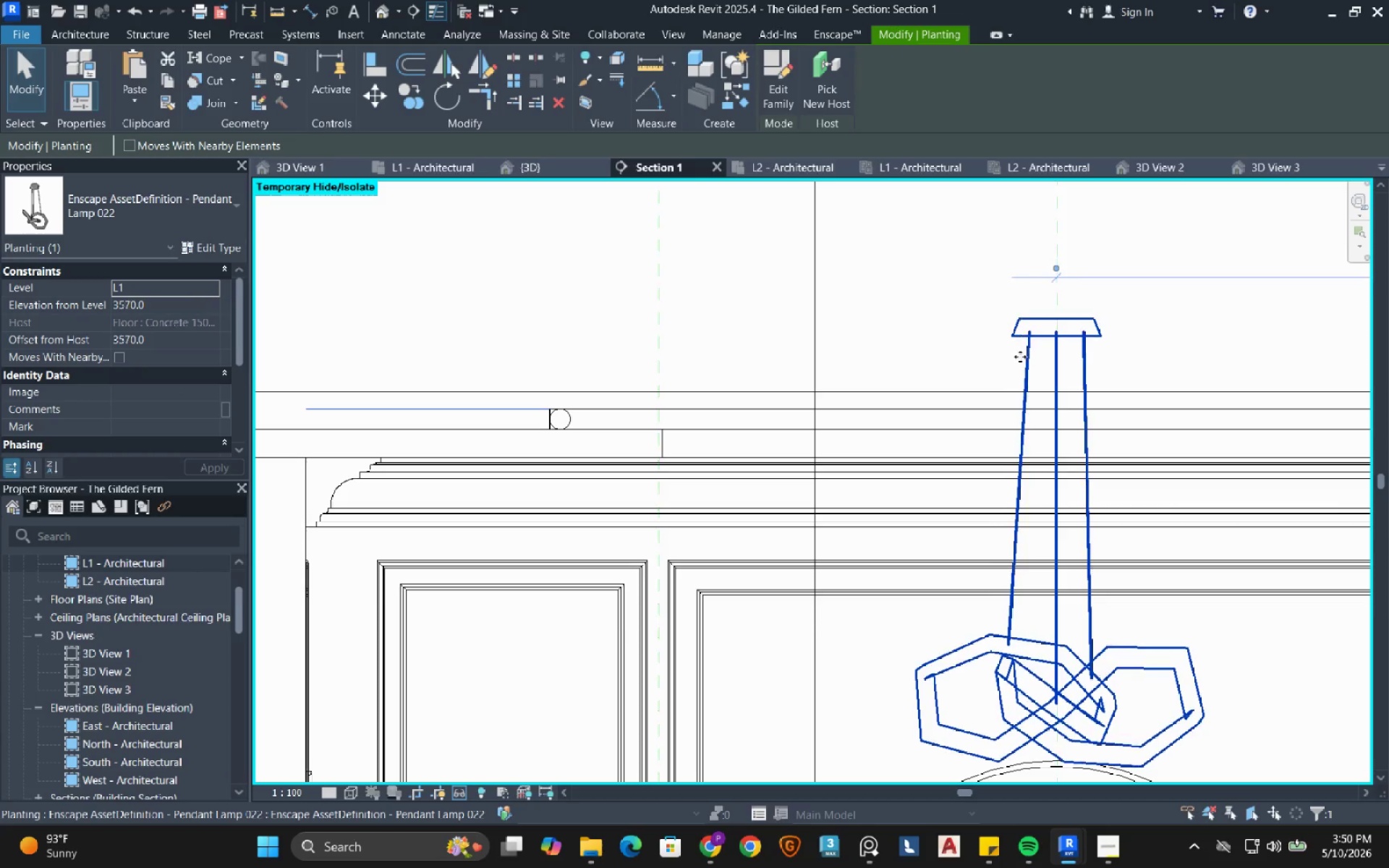 
key(ArrowDown)
 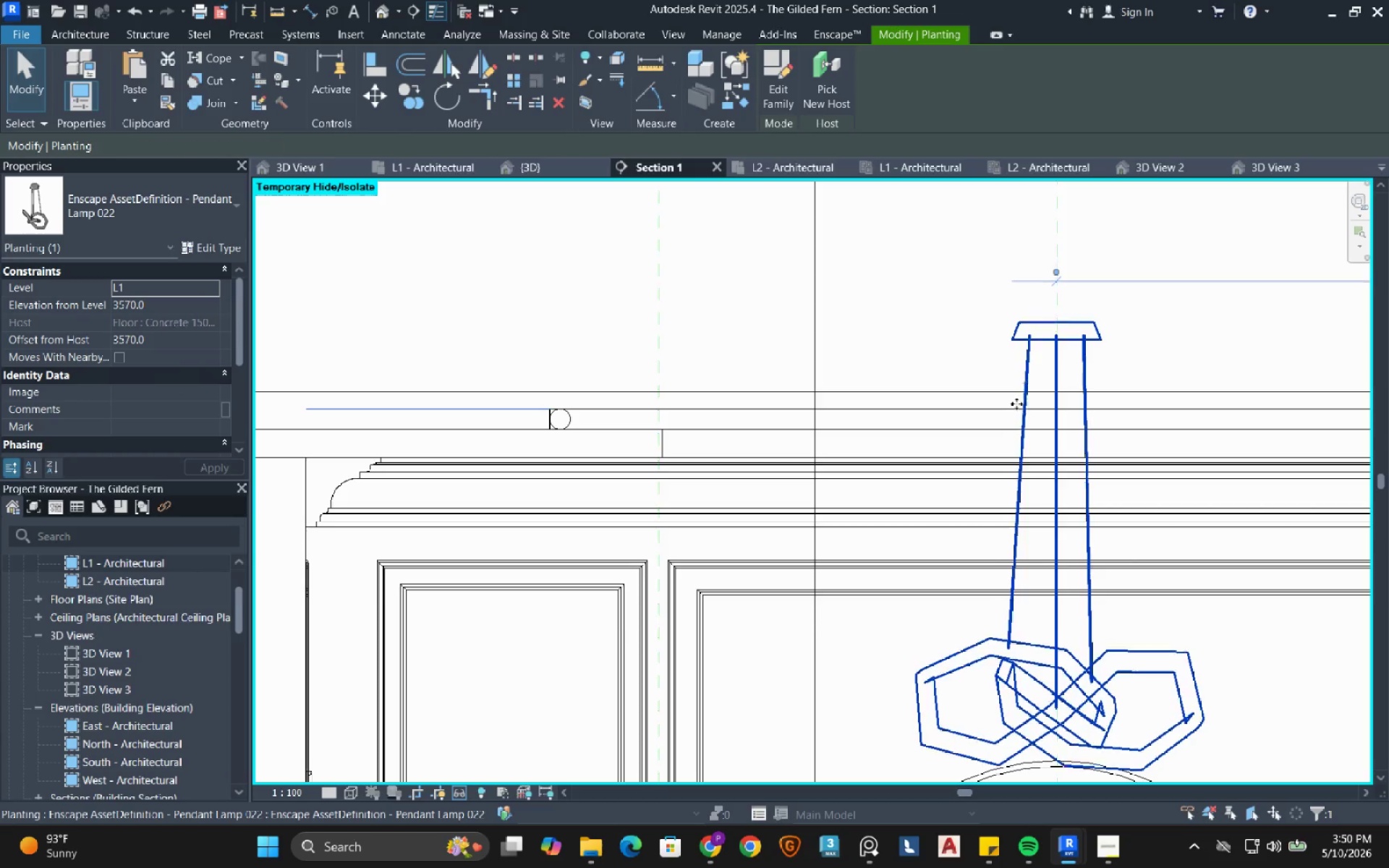 
key(ArrowDown)
 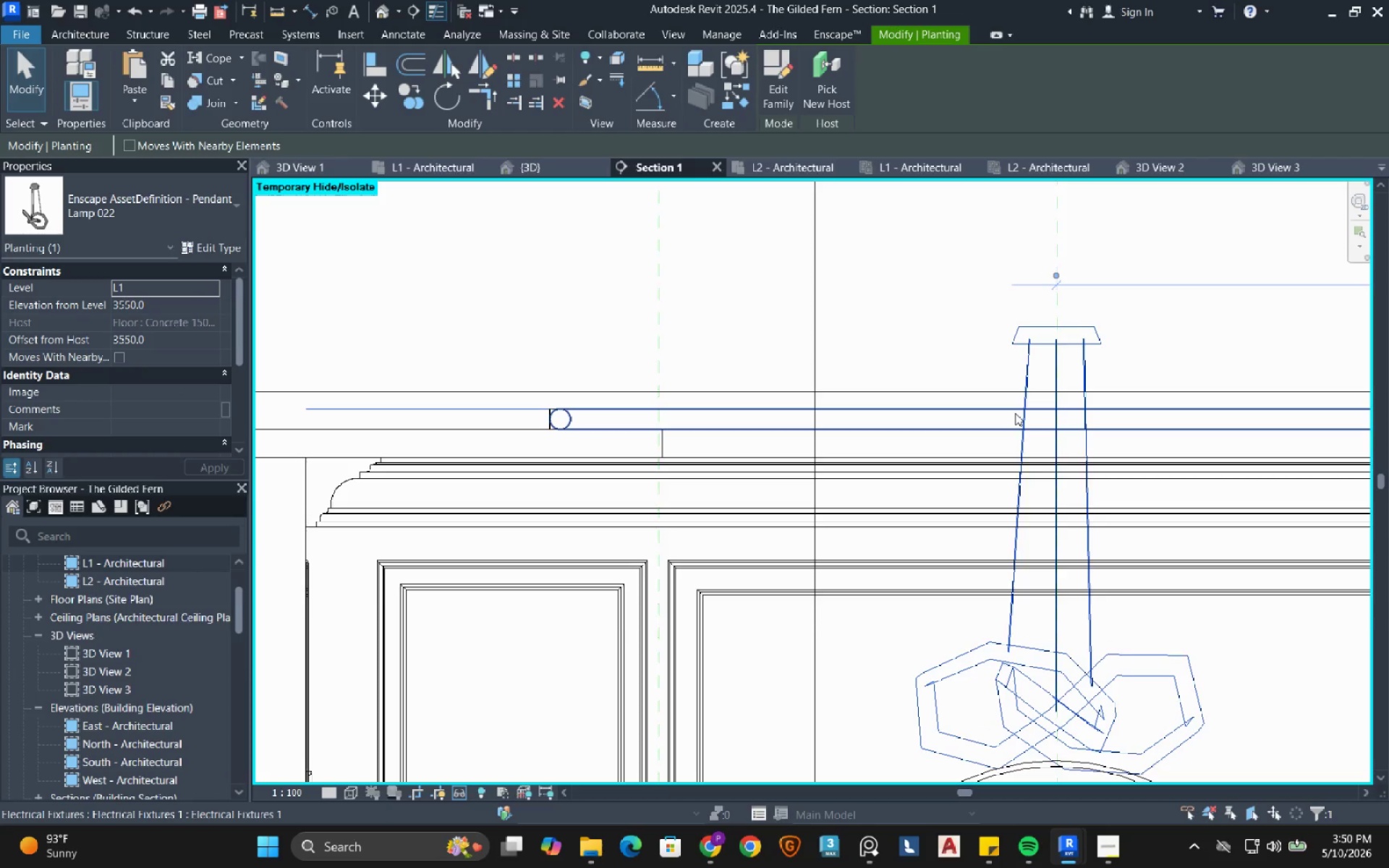 
key(ArrowDown)
 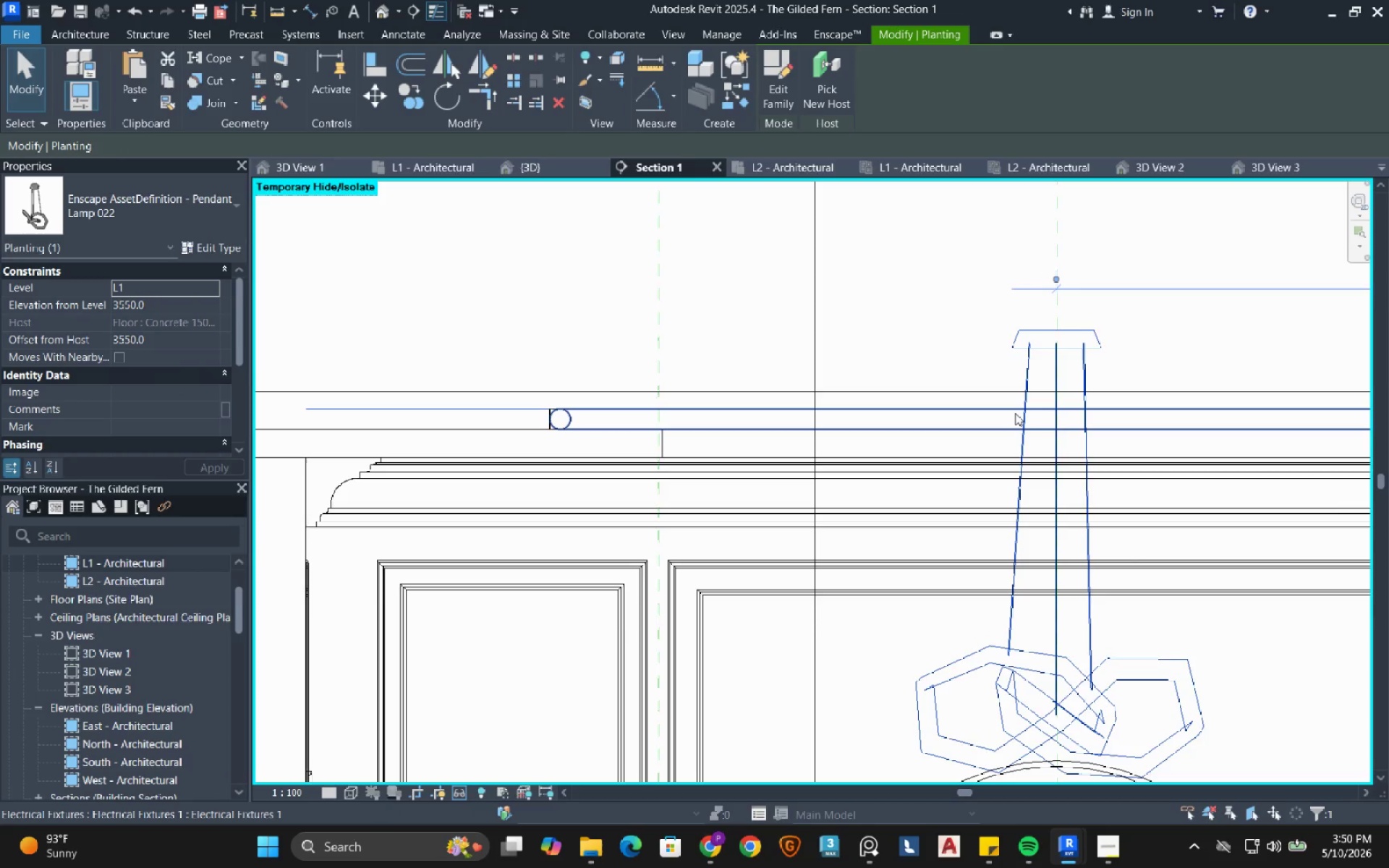 
key(ArrowDown)
 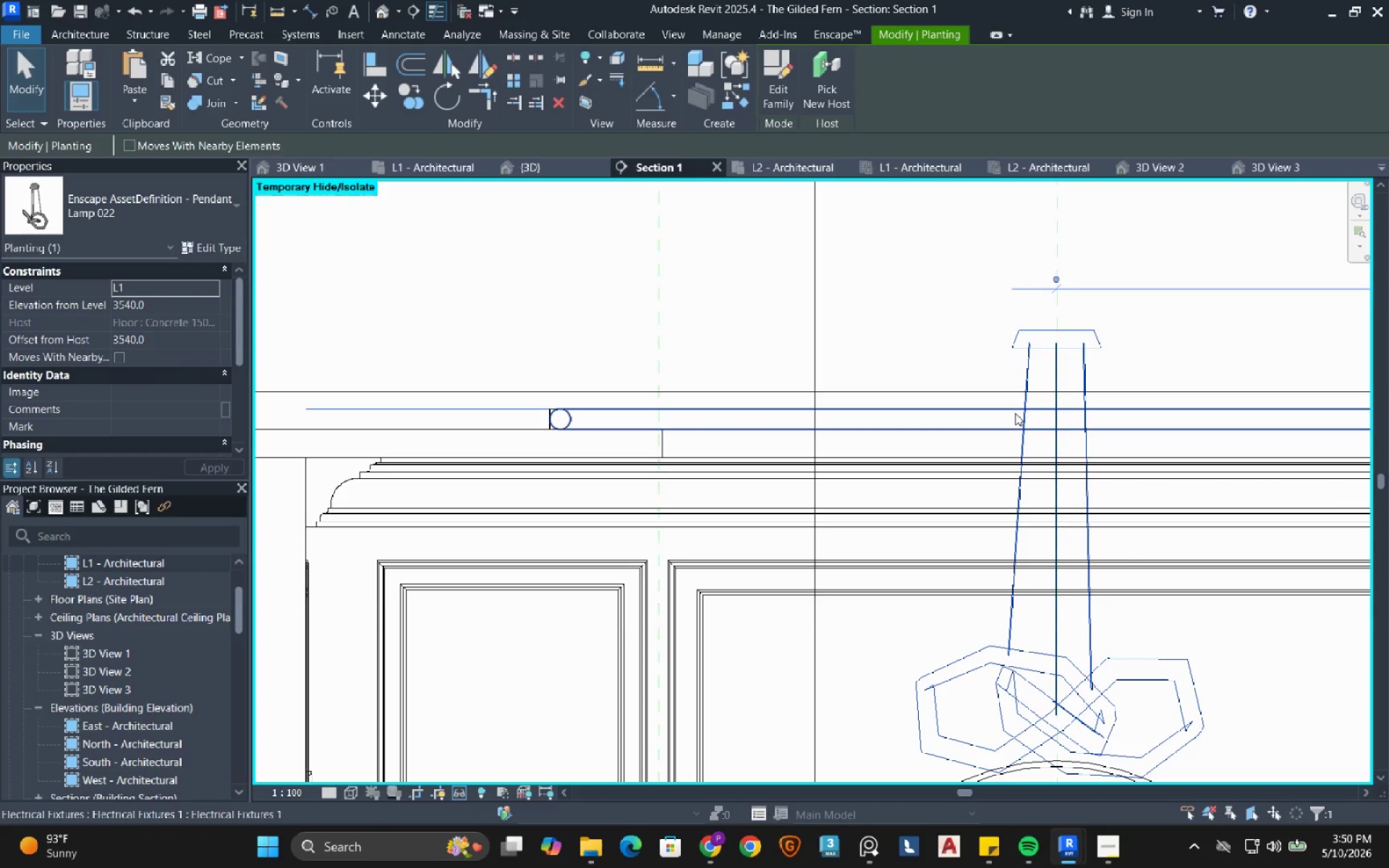 
hold_key(key=ArrowDown, duration=0.77)
 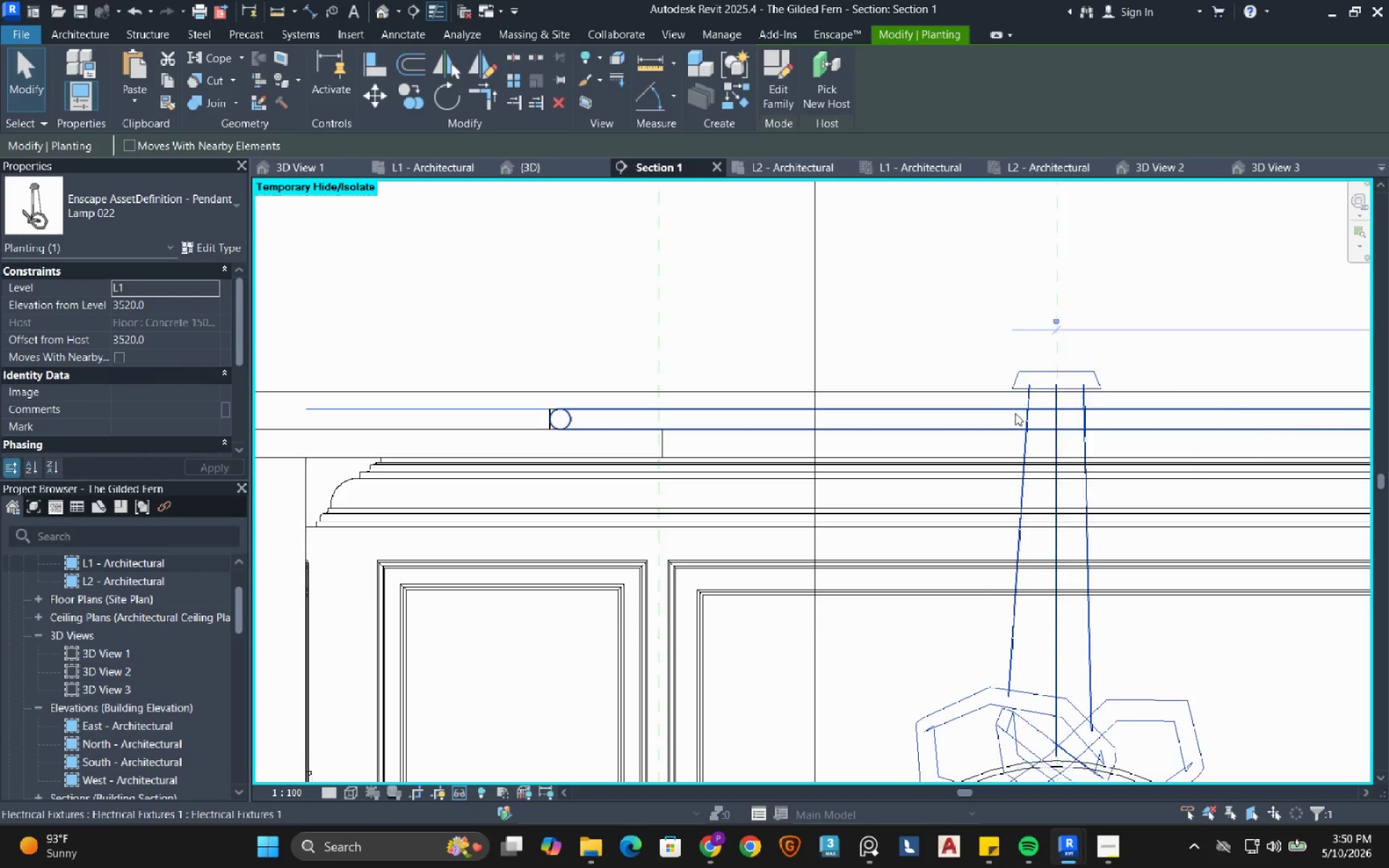 
key(ArrowDown)
 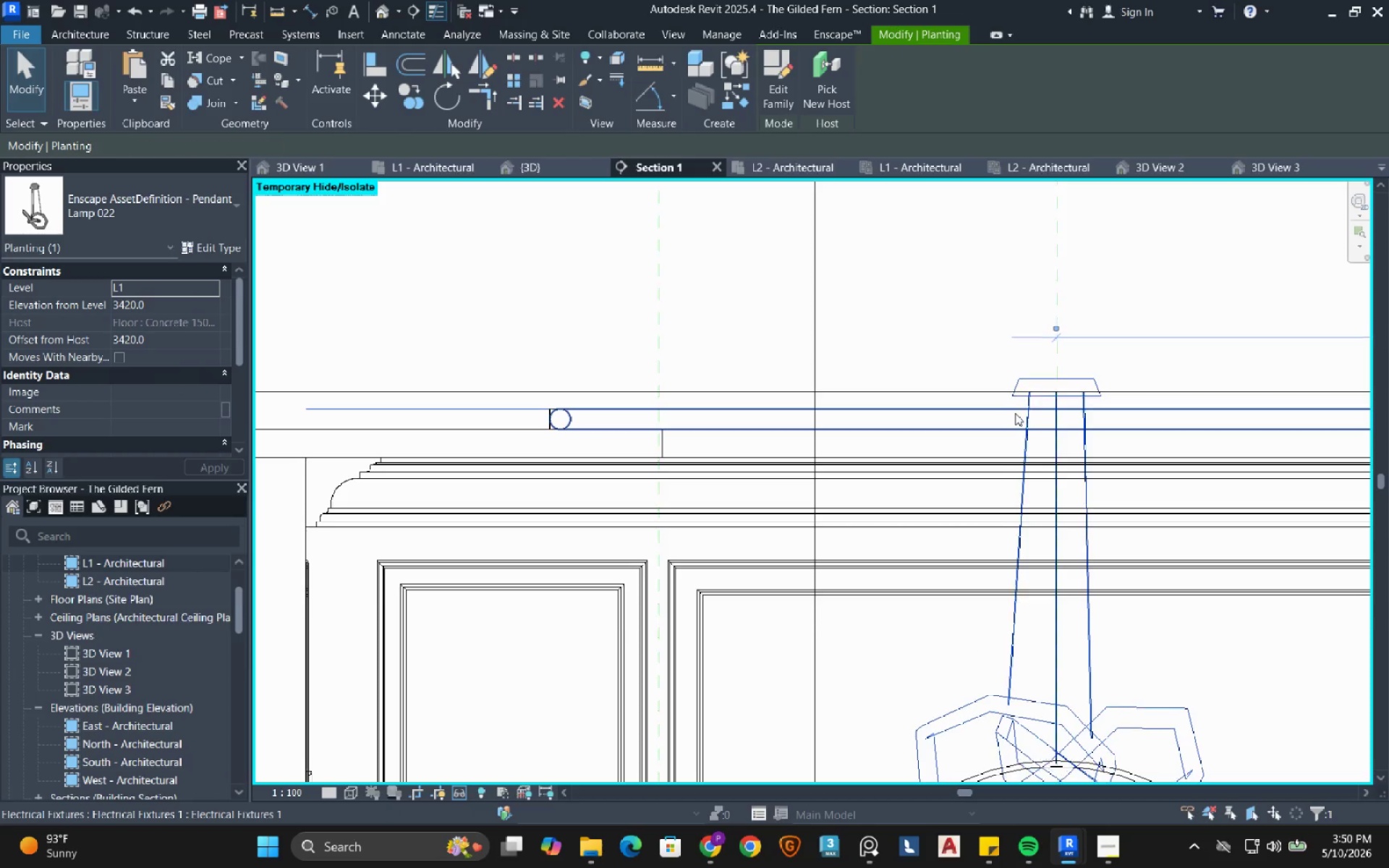 
key(ArrowDown)
 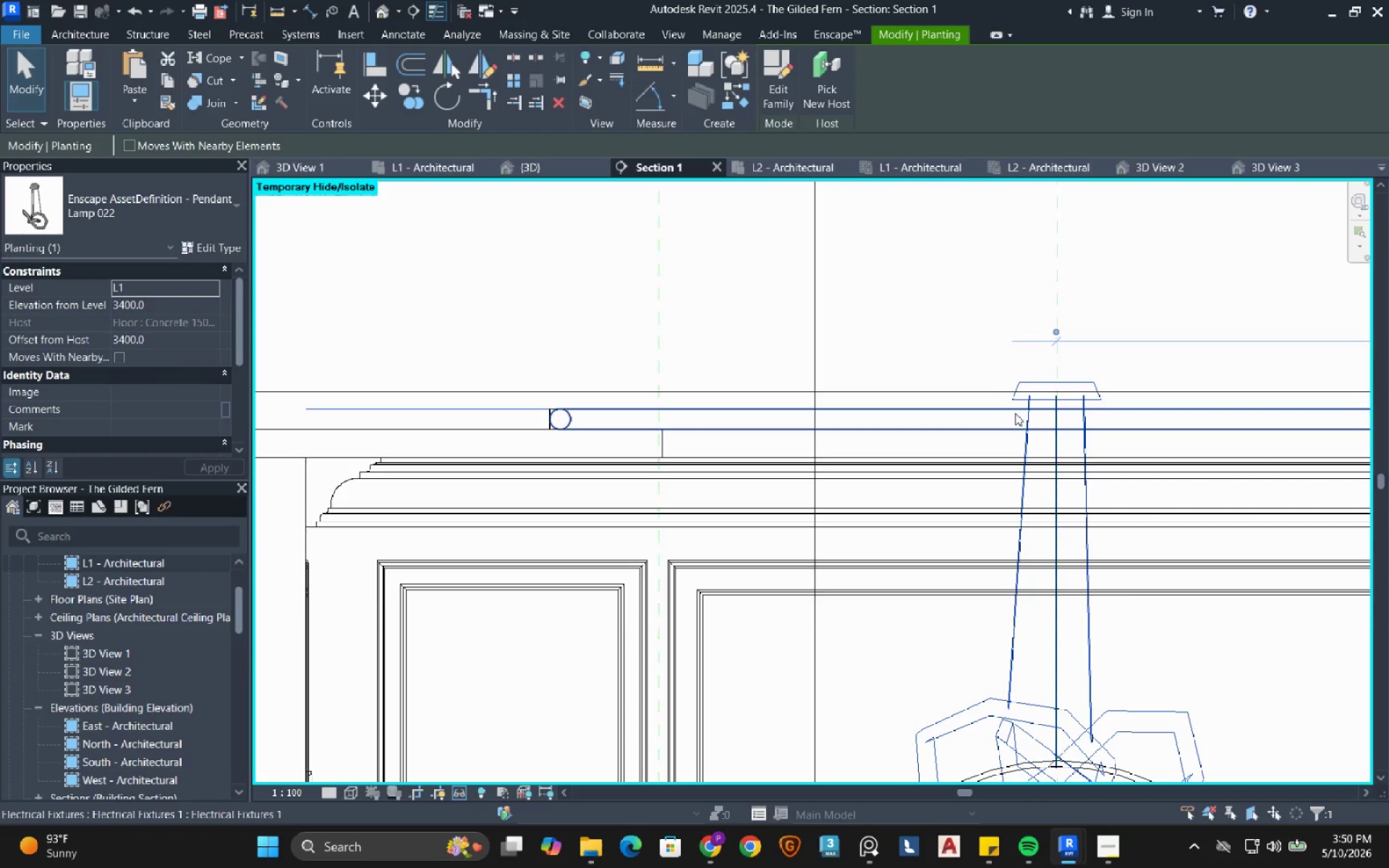 
key(ArrowDown)
 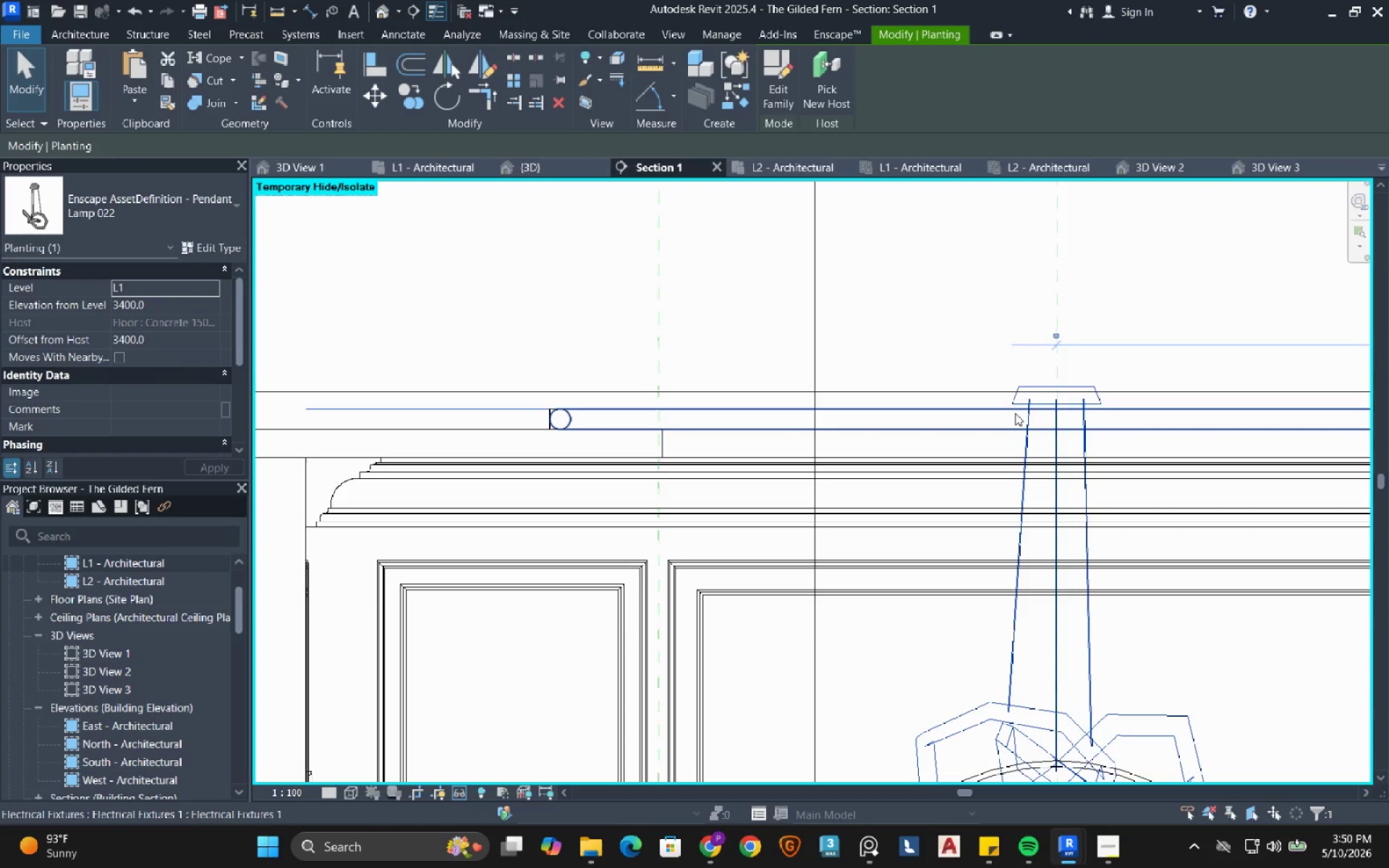 
key(ArrowDown)
 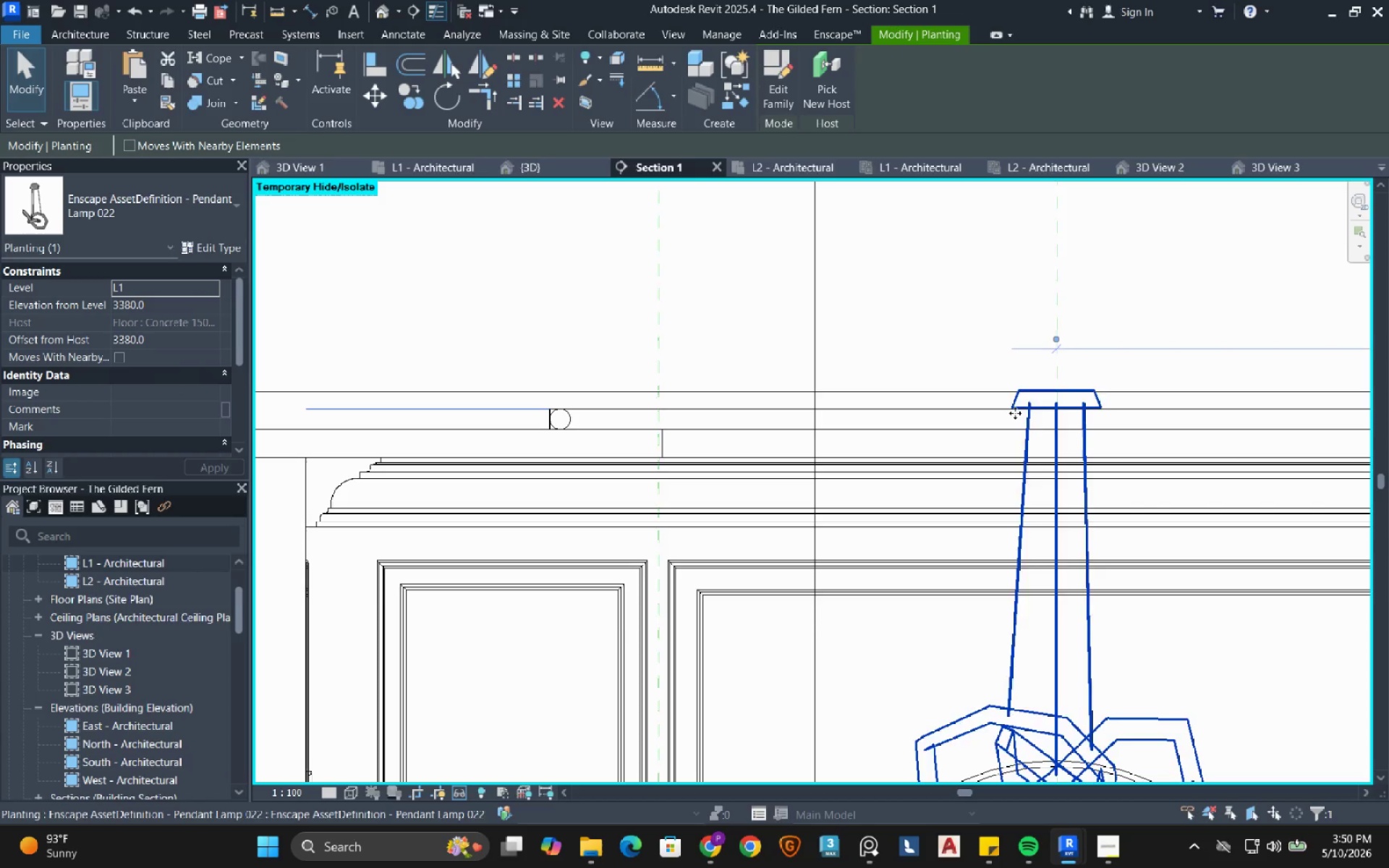 
key(ArrowDown)
 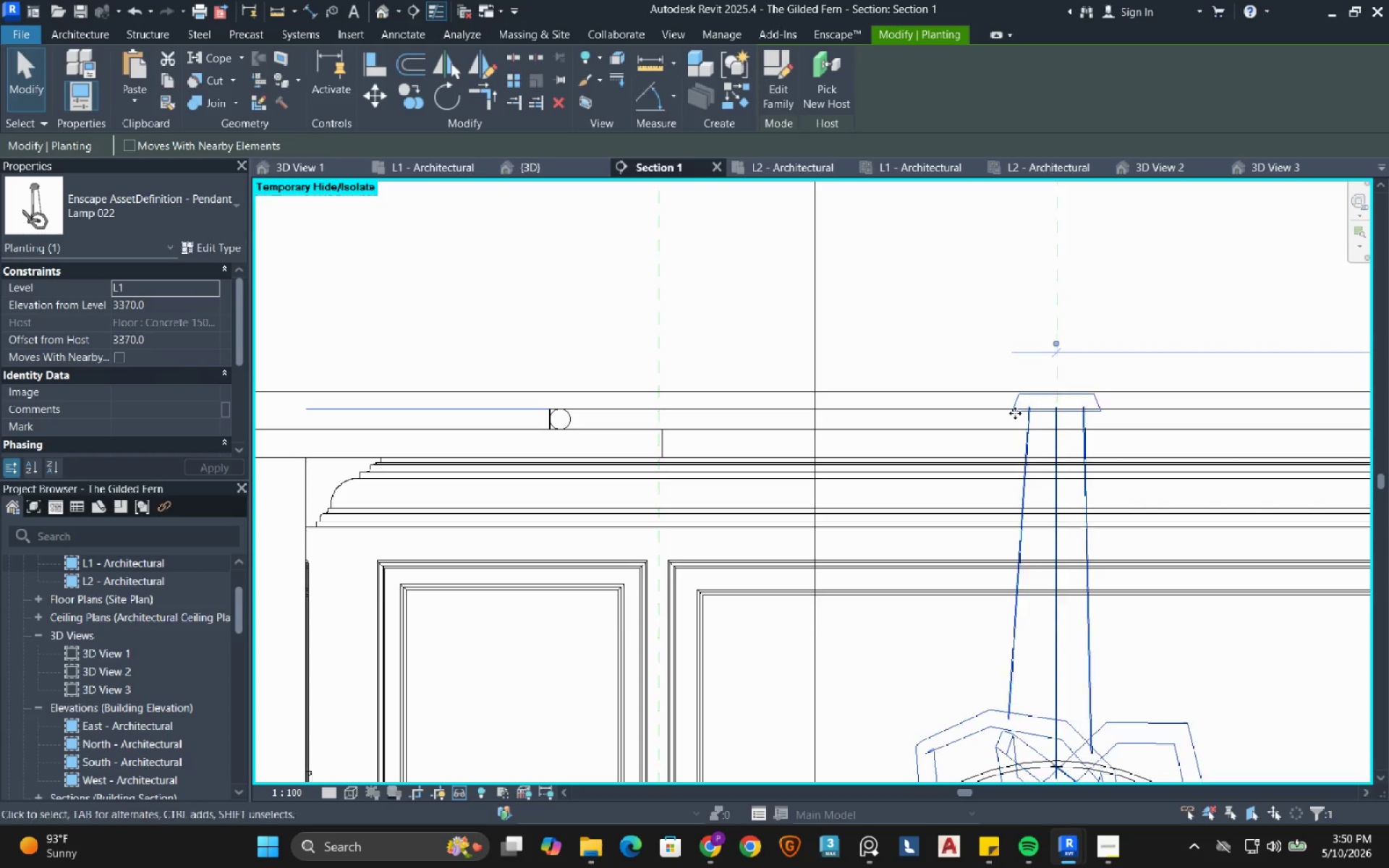 
key(ArrowDown)
 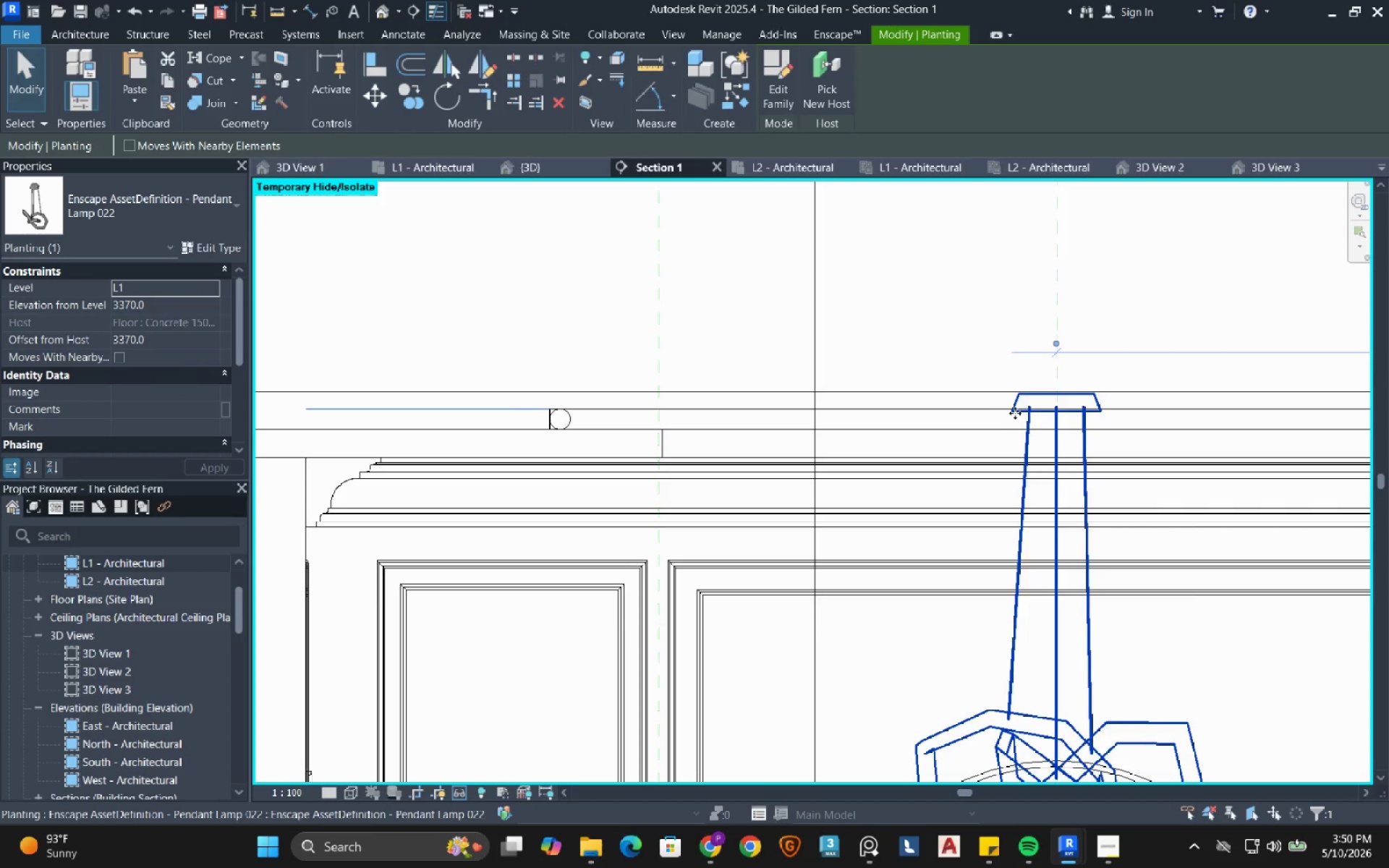 
key(ArrowDown)
 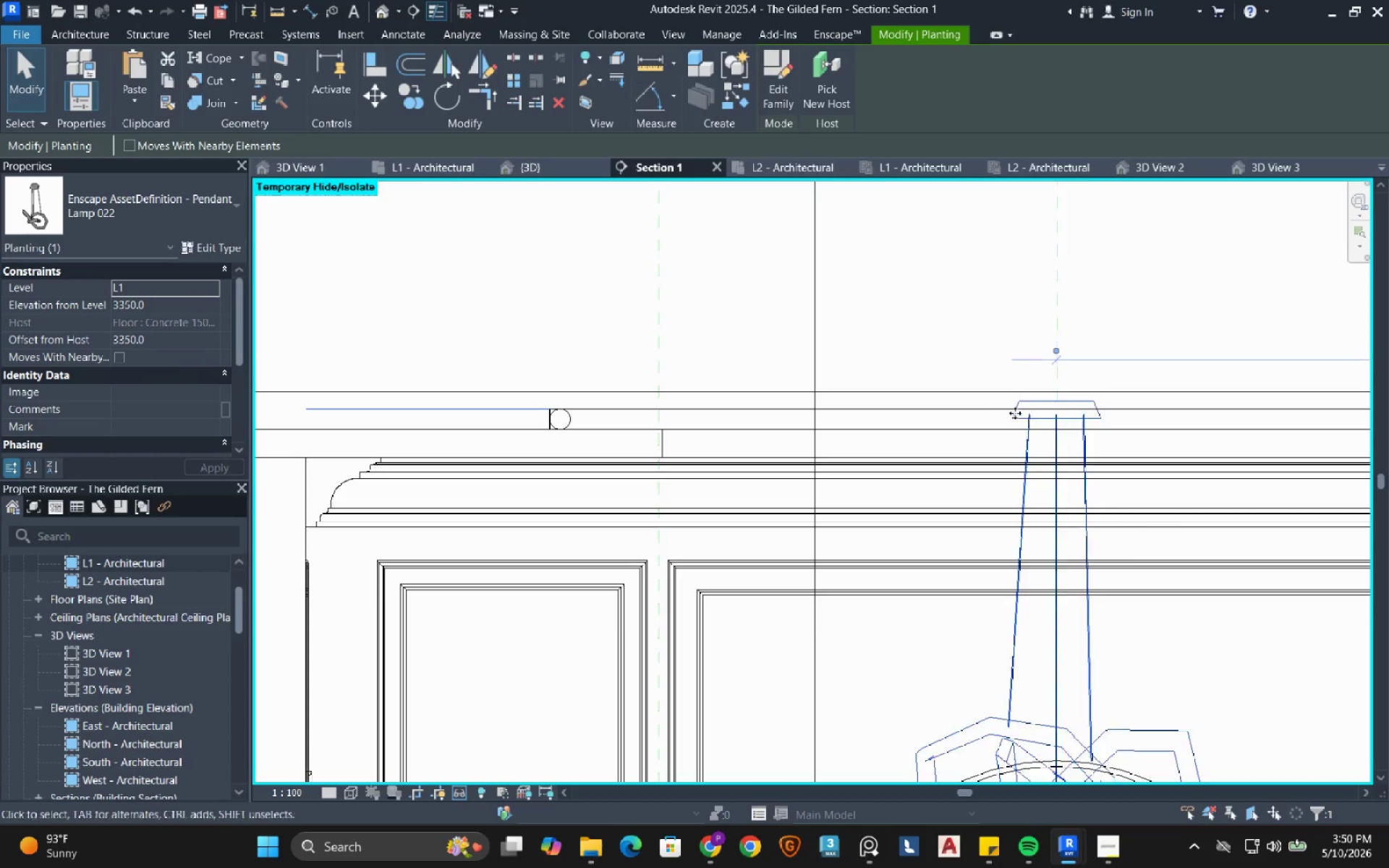 
key(ArrowDown)
 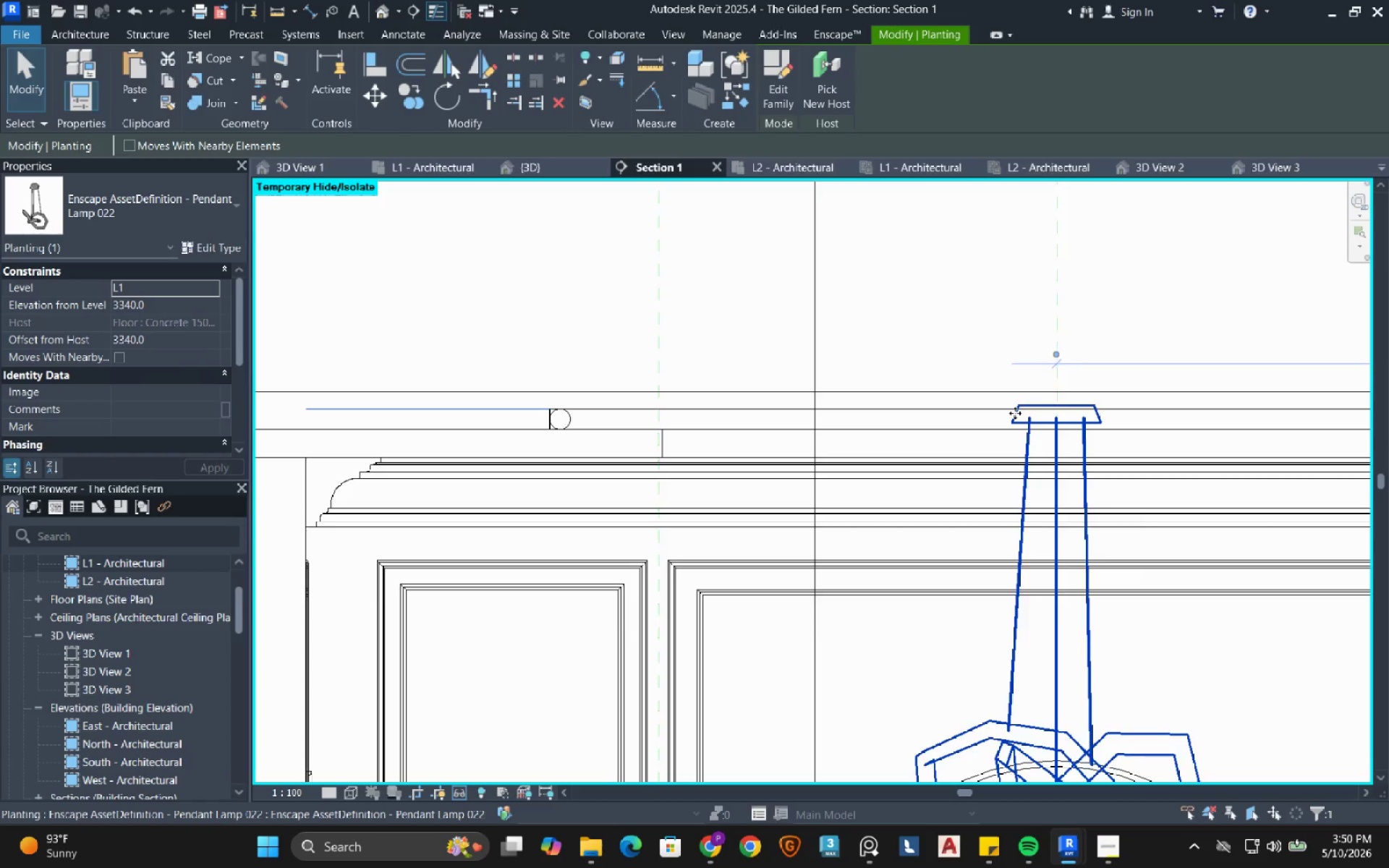 
key(ArrowDown)
 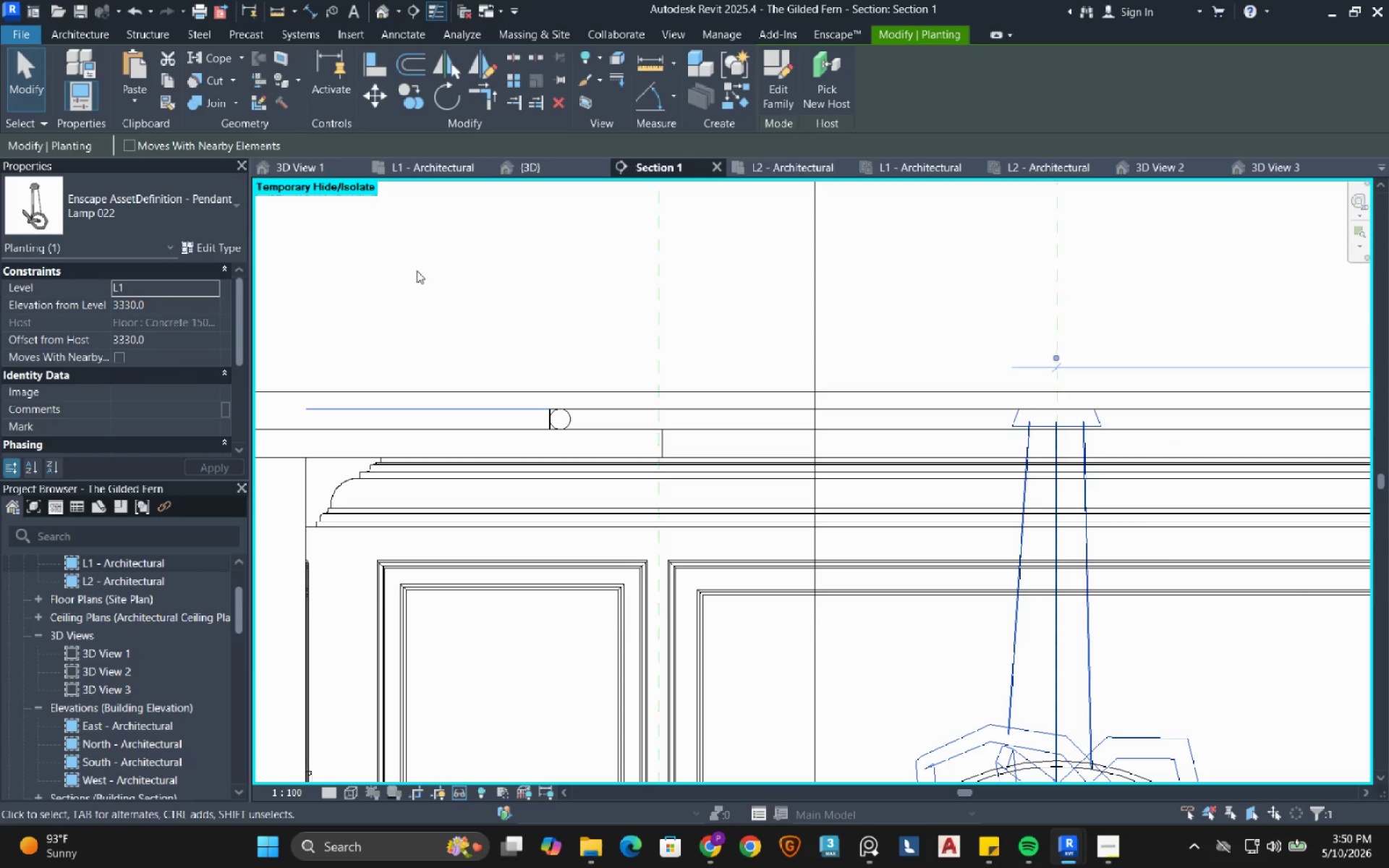 
wait(5.77)
 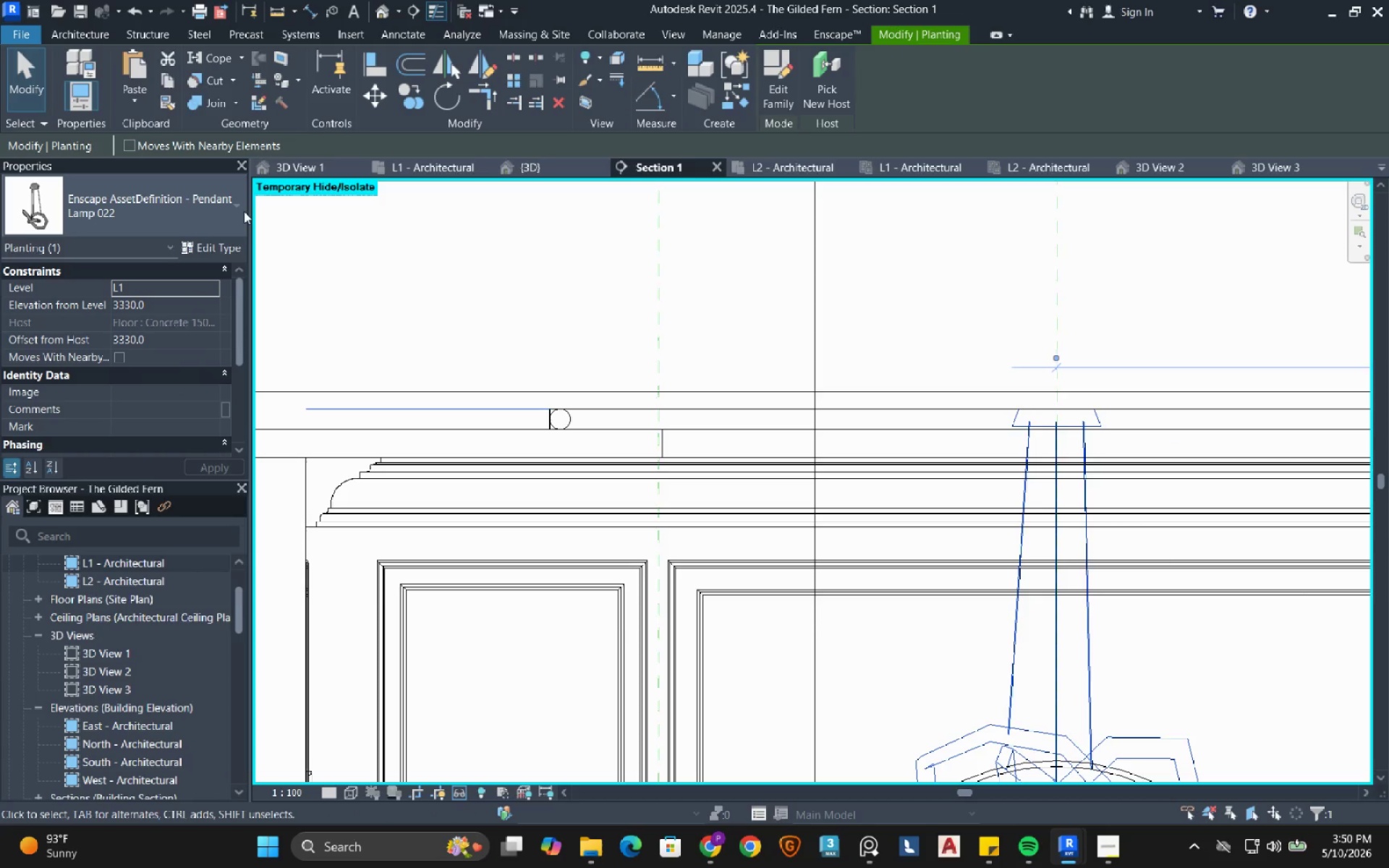 
left_click([181, 305])
 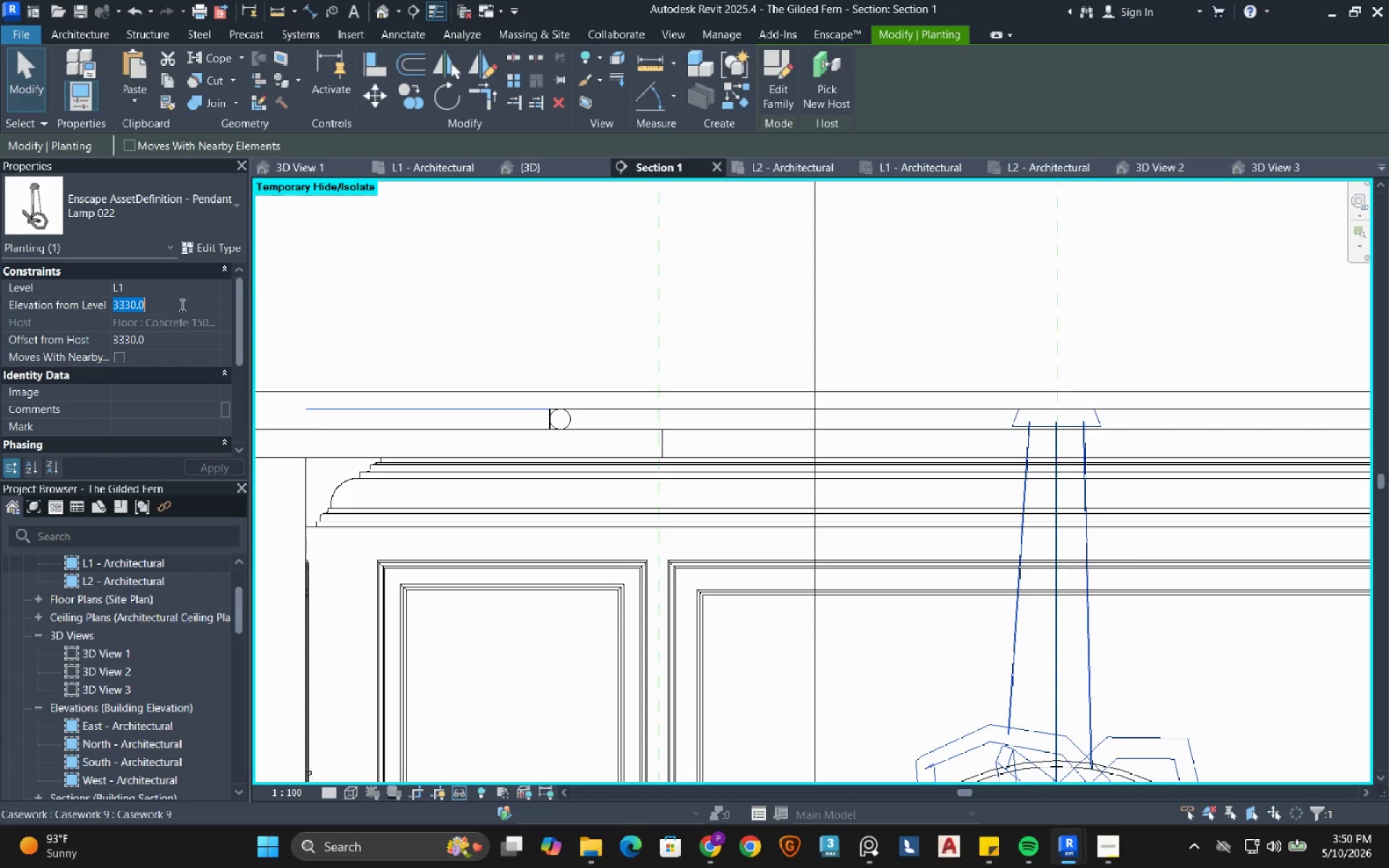 
wait(6.3)
 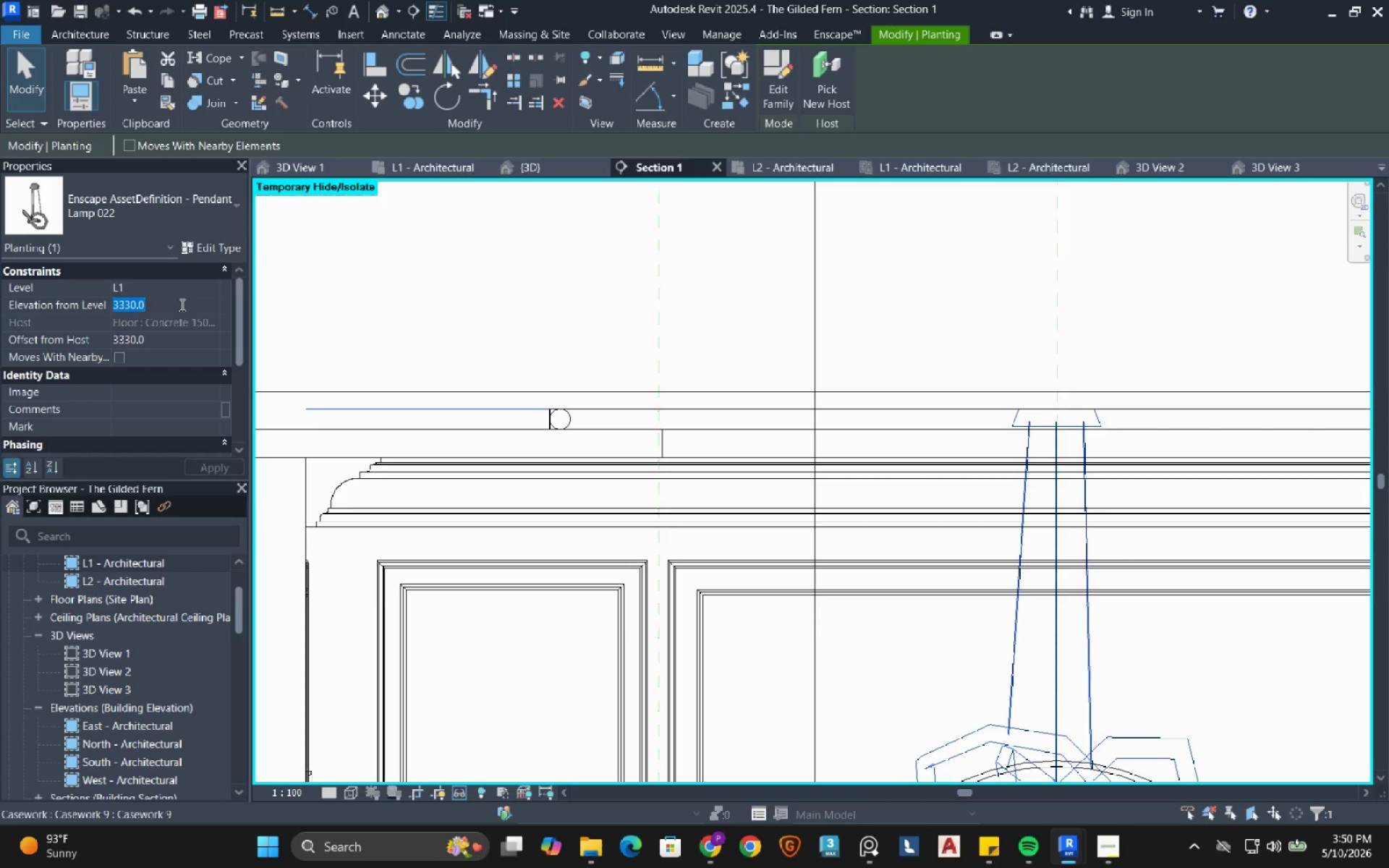 
key(Numpad3)
 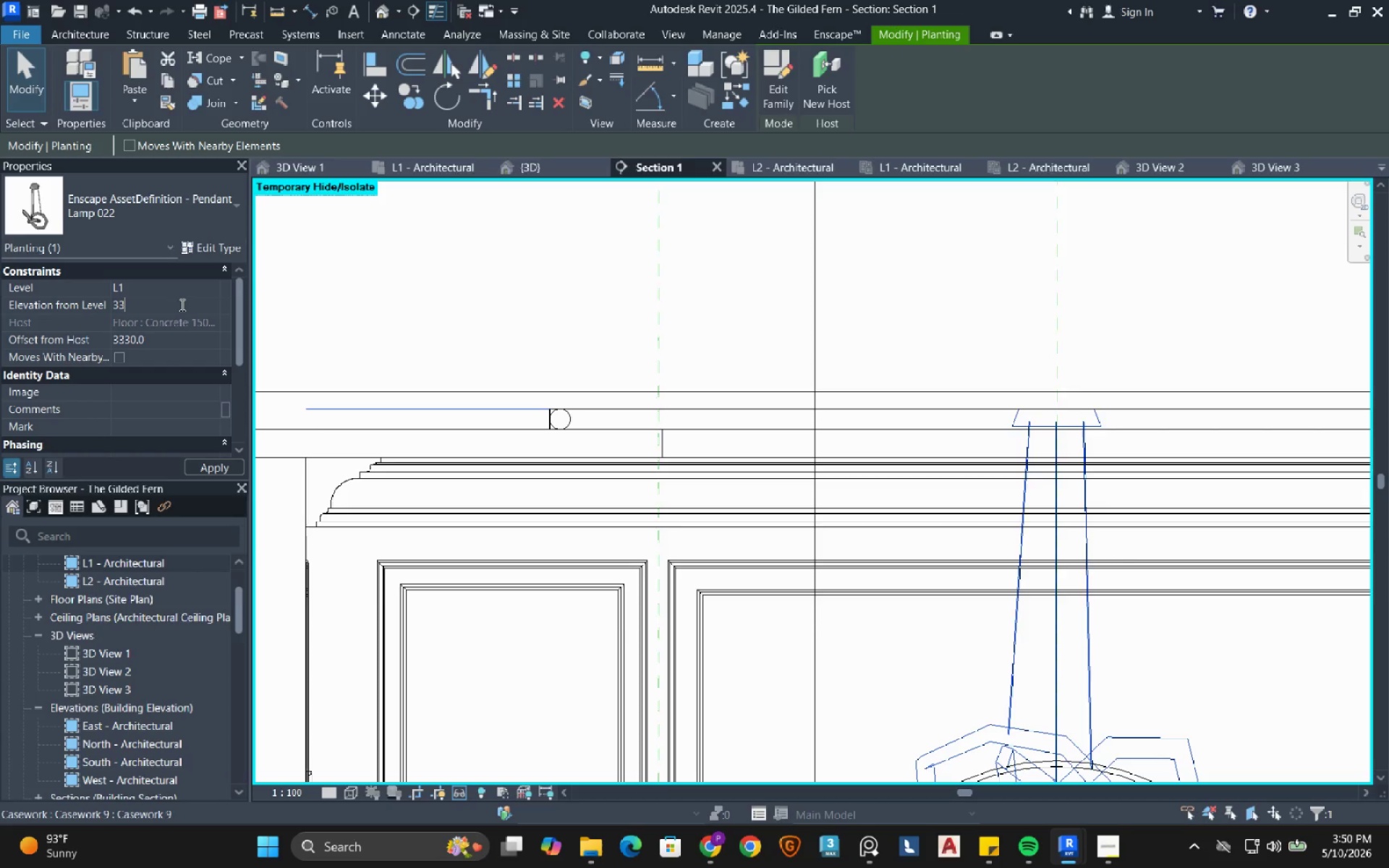 
key(Numpad3)
 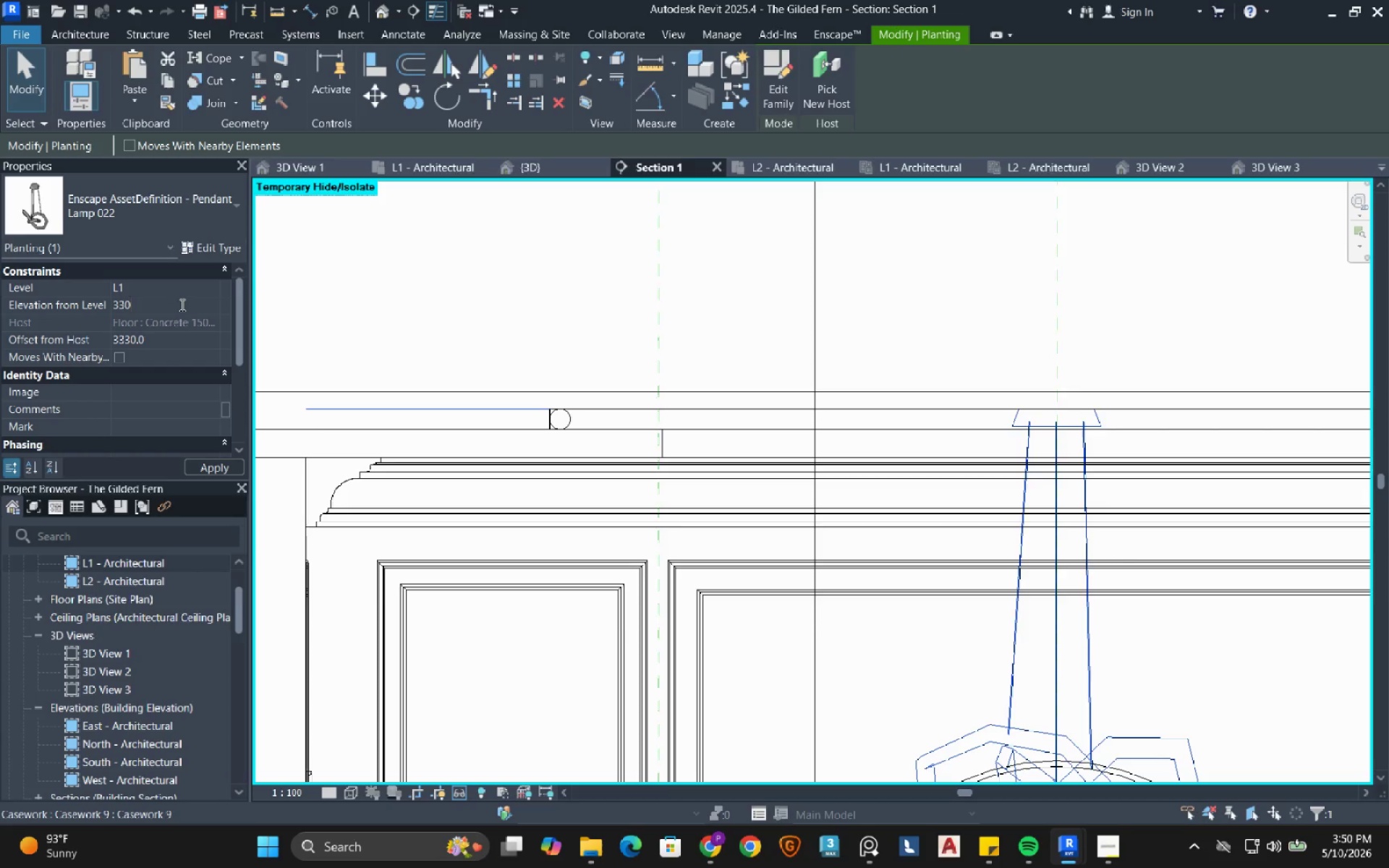 
key(Numpad0)
 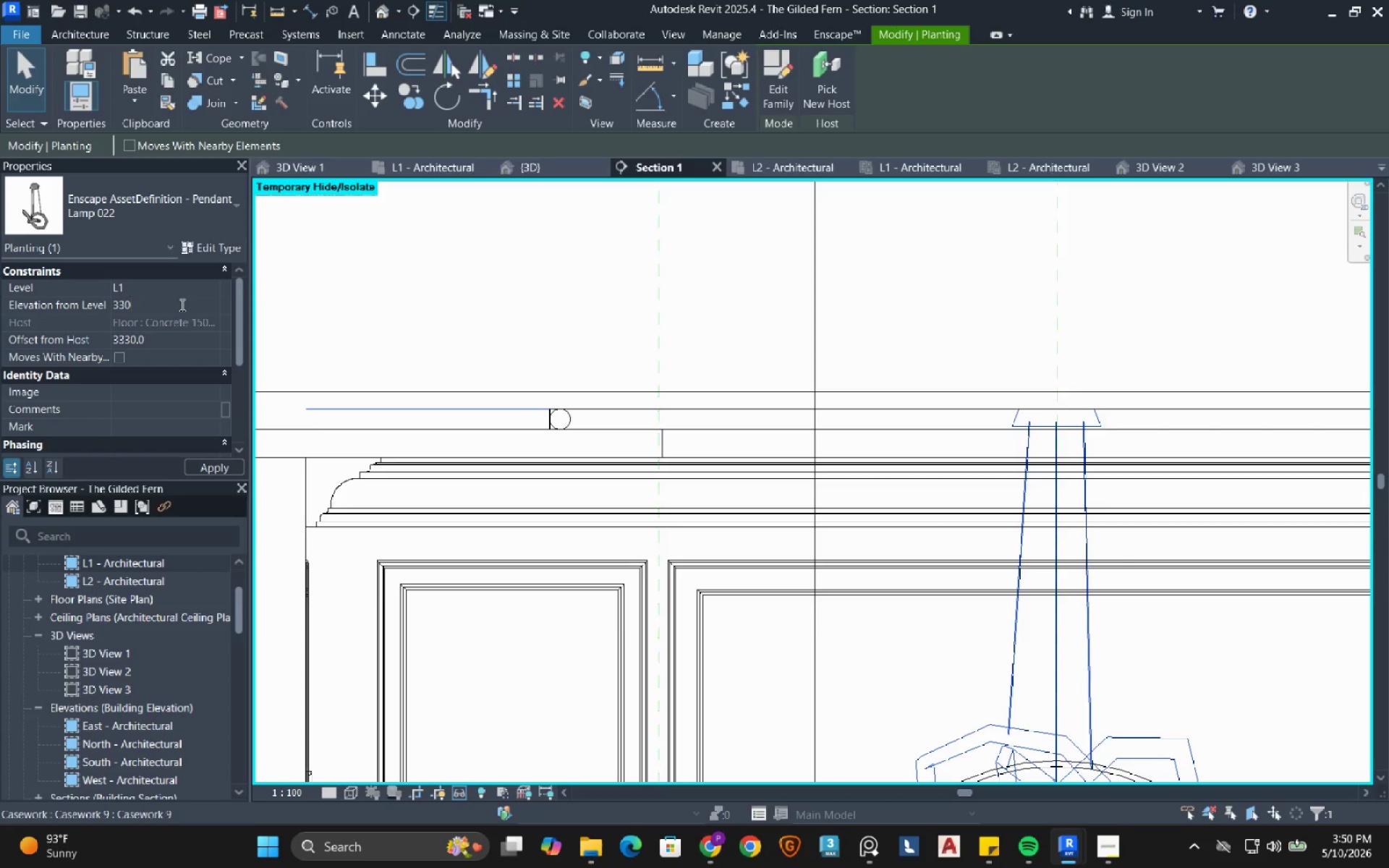 
key(Numpad0)
 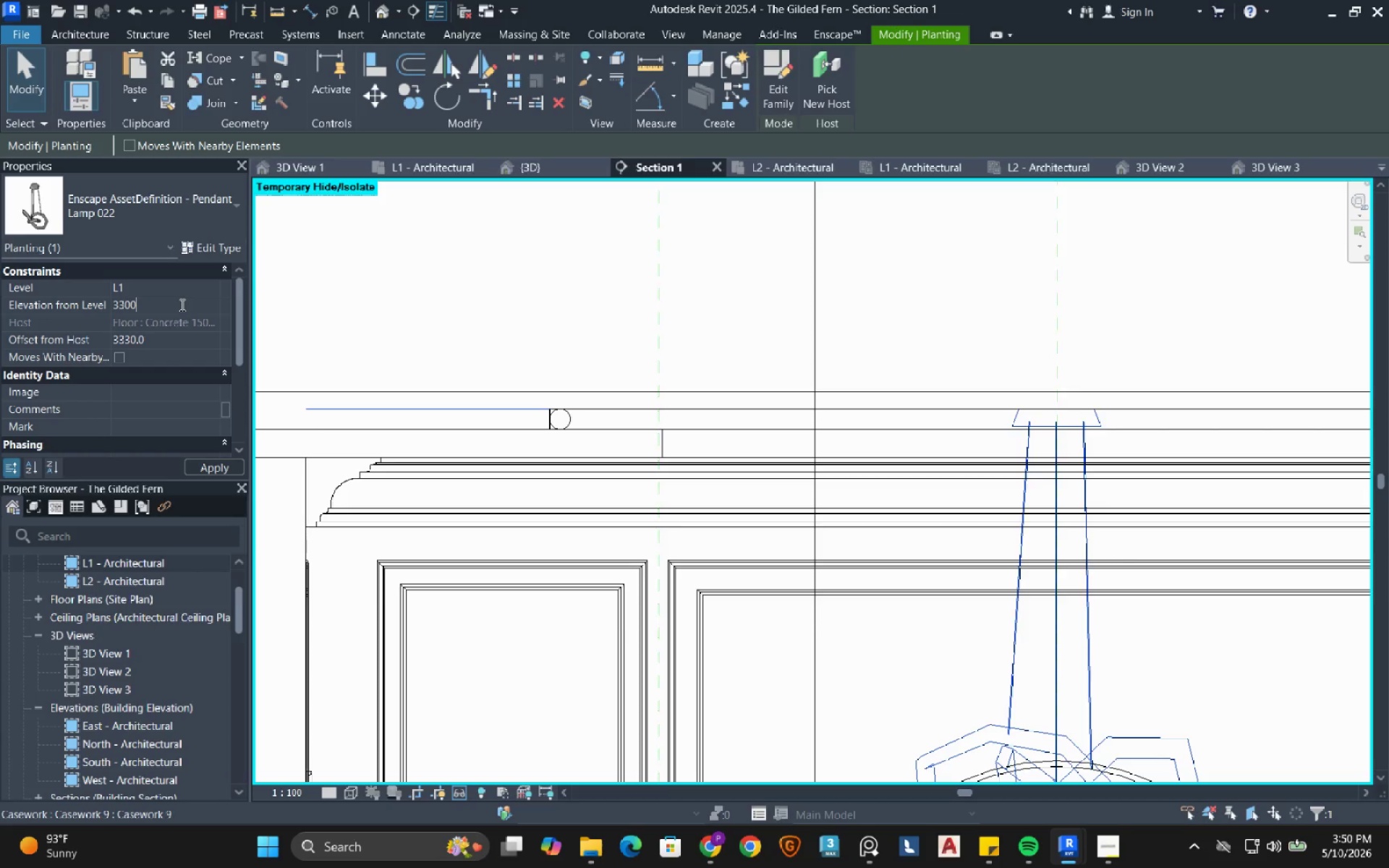 
key(NumpadEnter)
 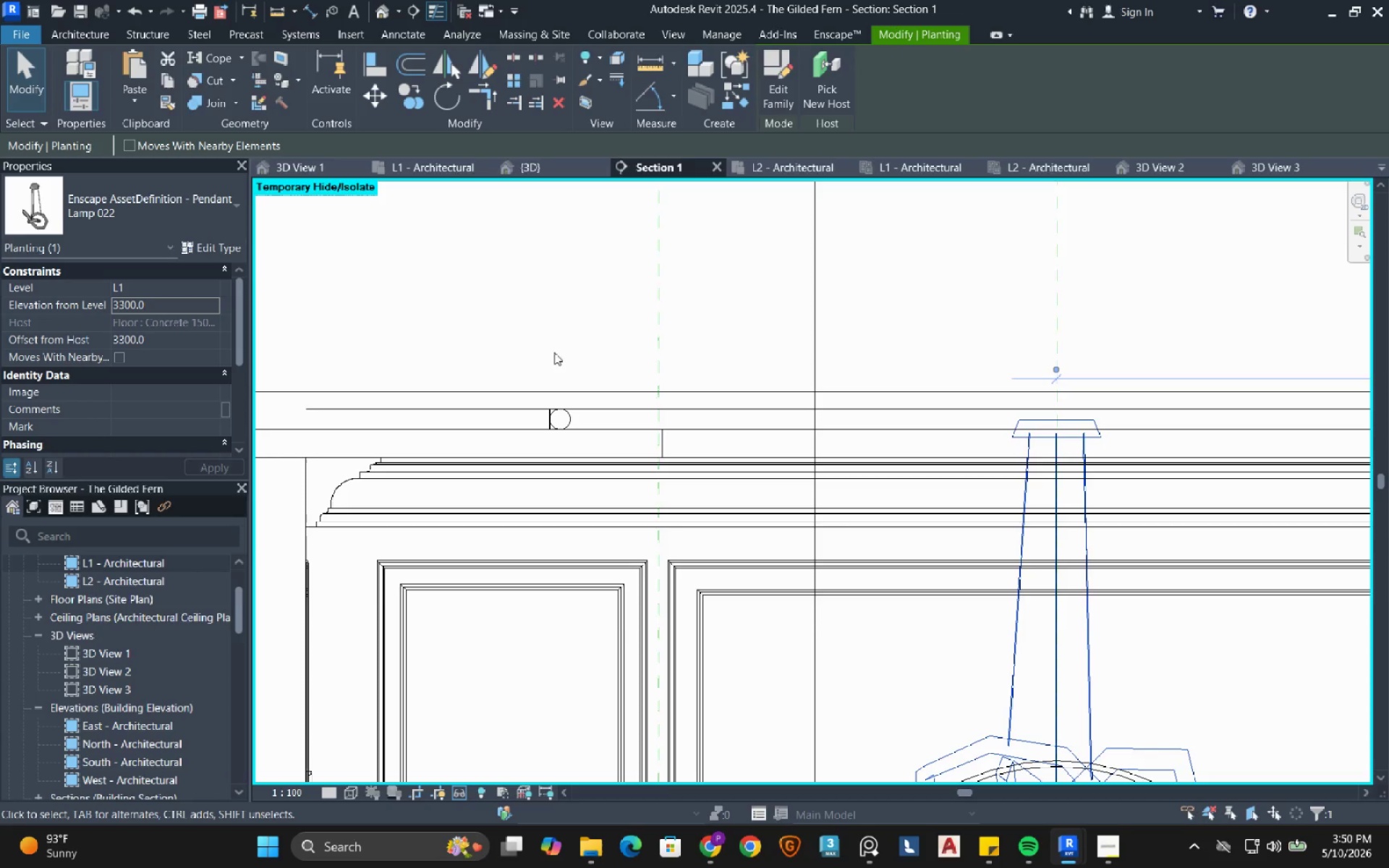 
left_click([184, 304])
 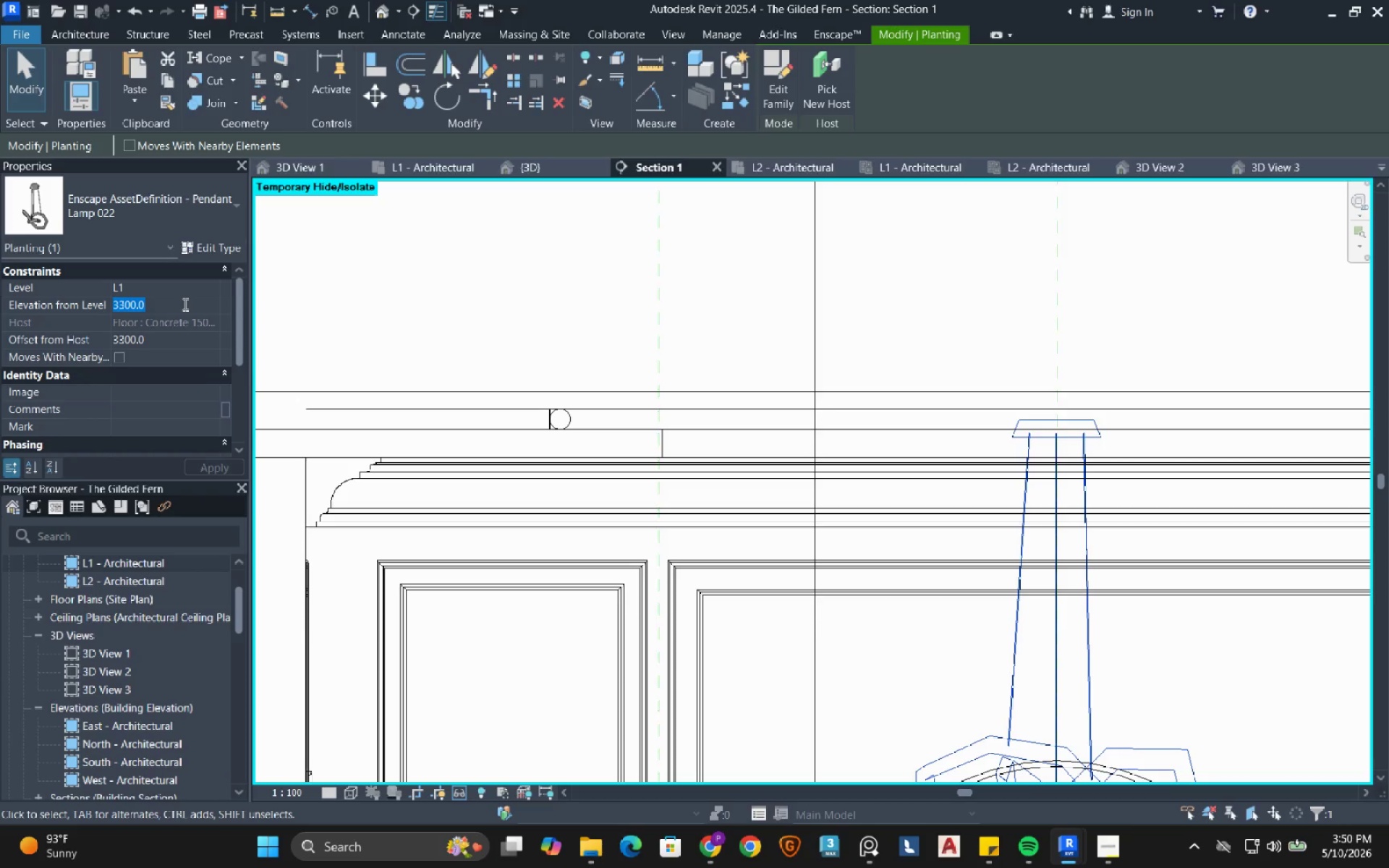 
key(Numpad3)
 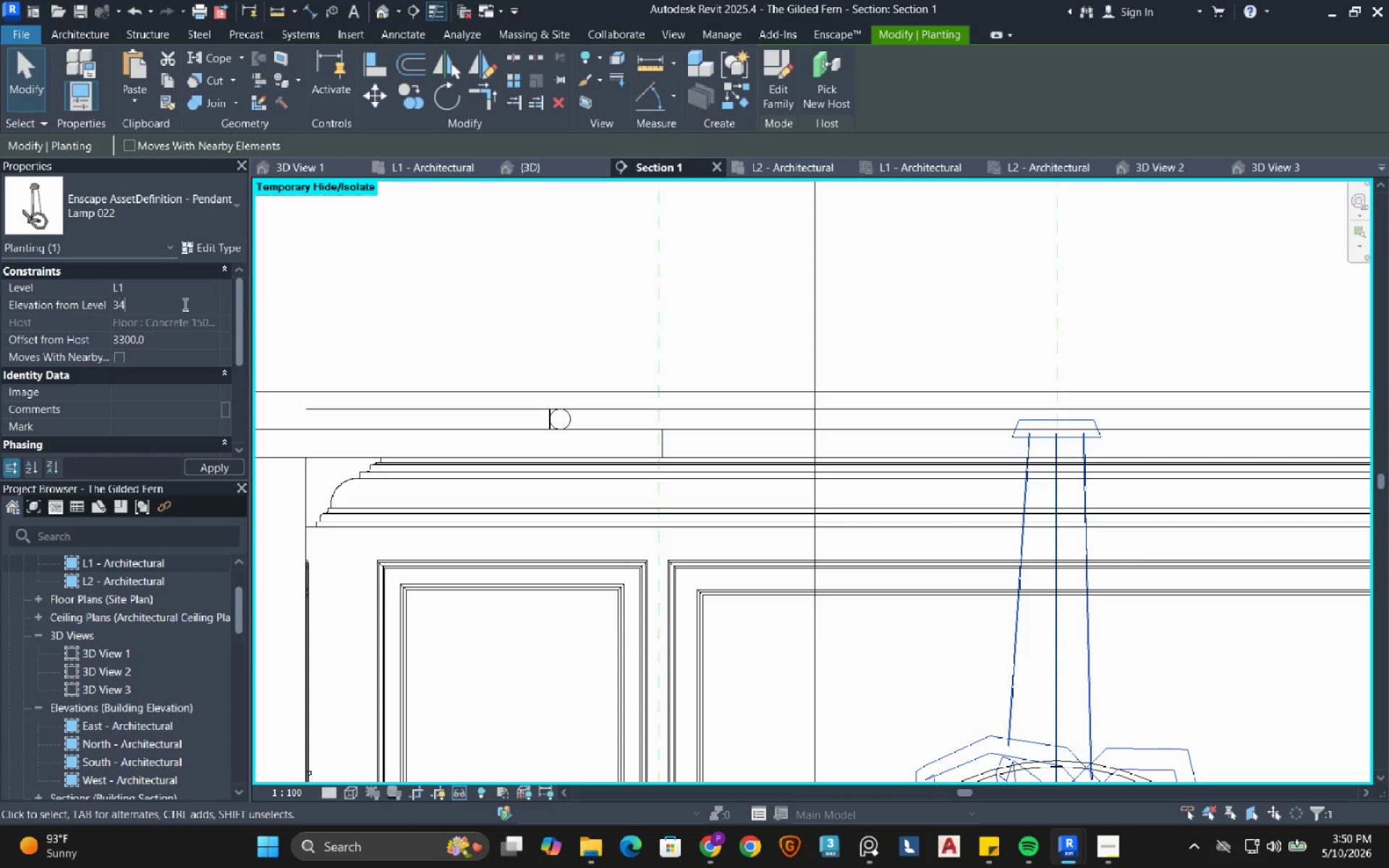 
key(Numpad4)
 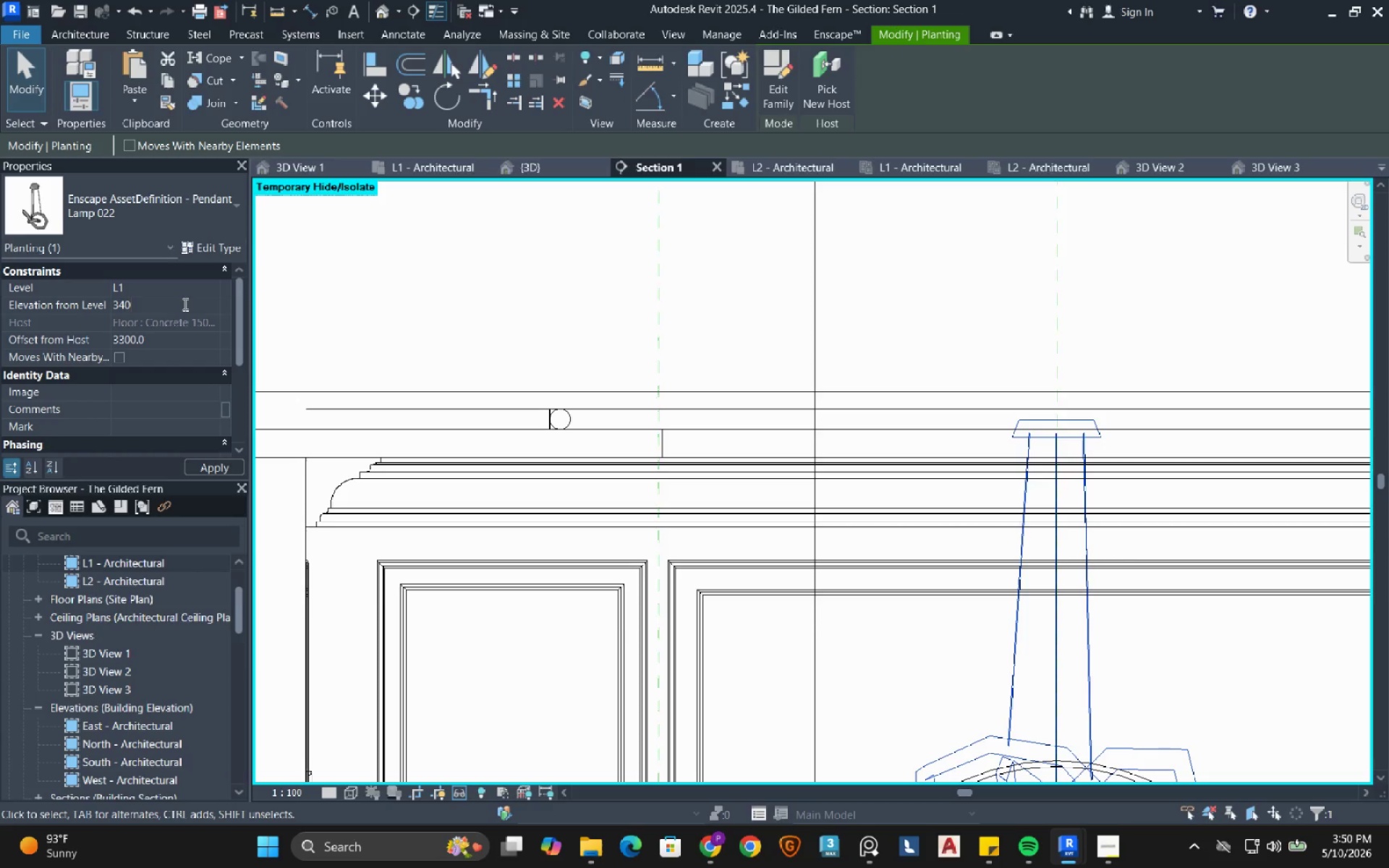 
key(Numpad0)
 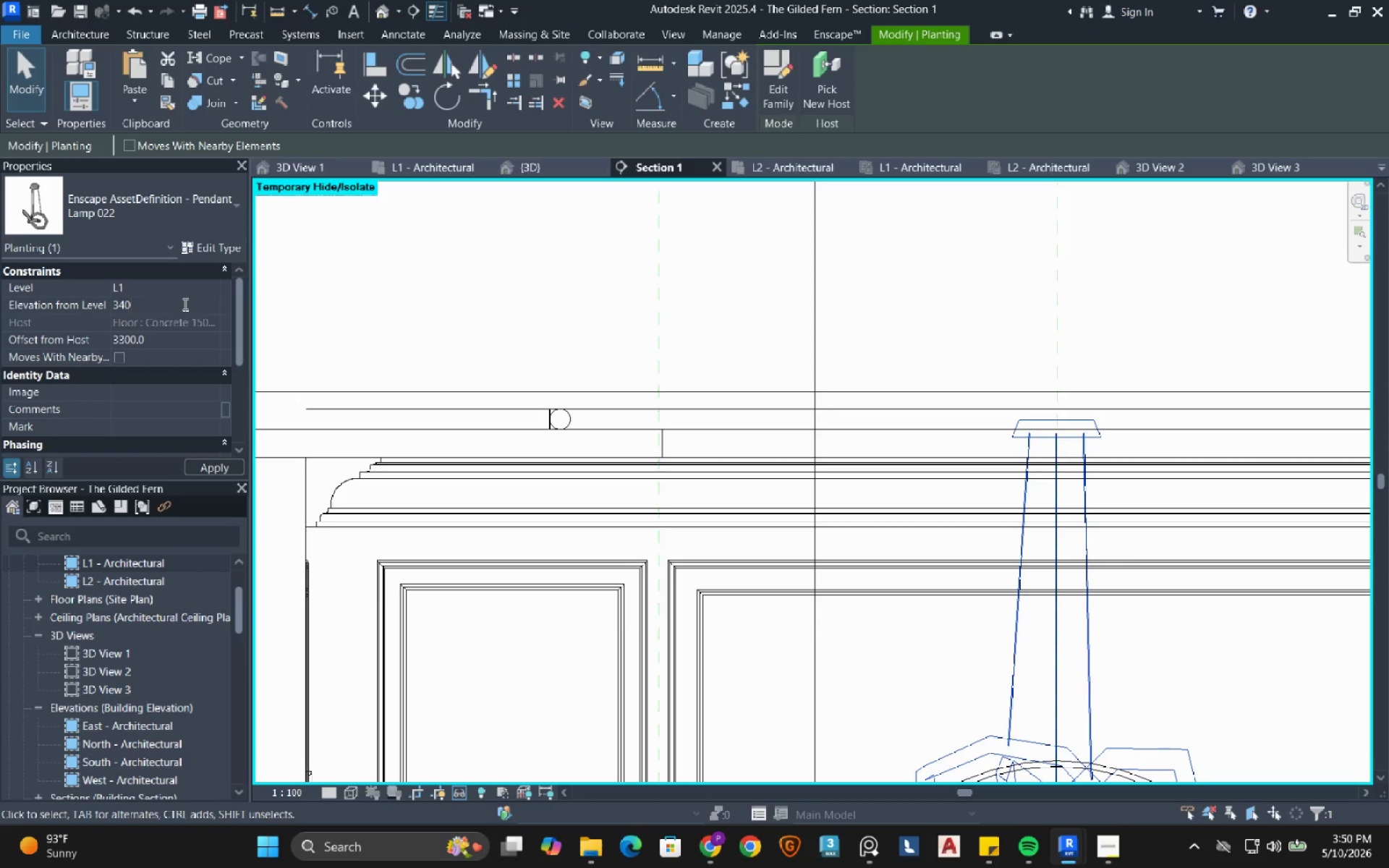 
key(Numpad0)
 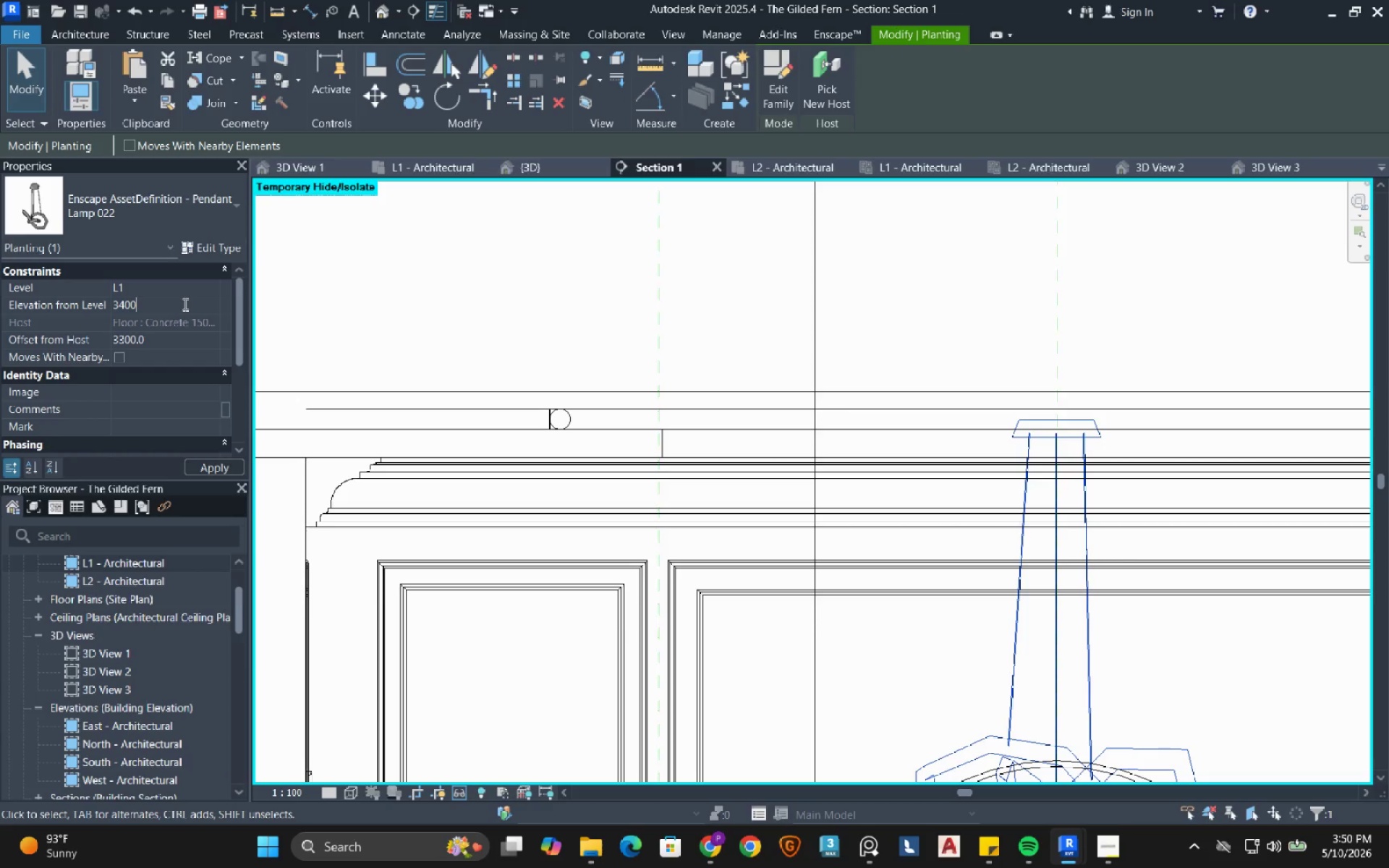 
key(NumpadEnter)
 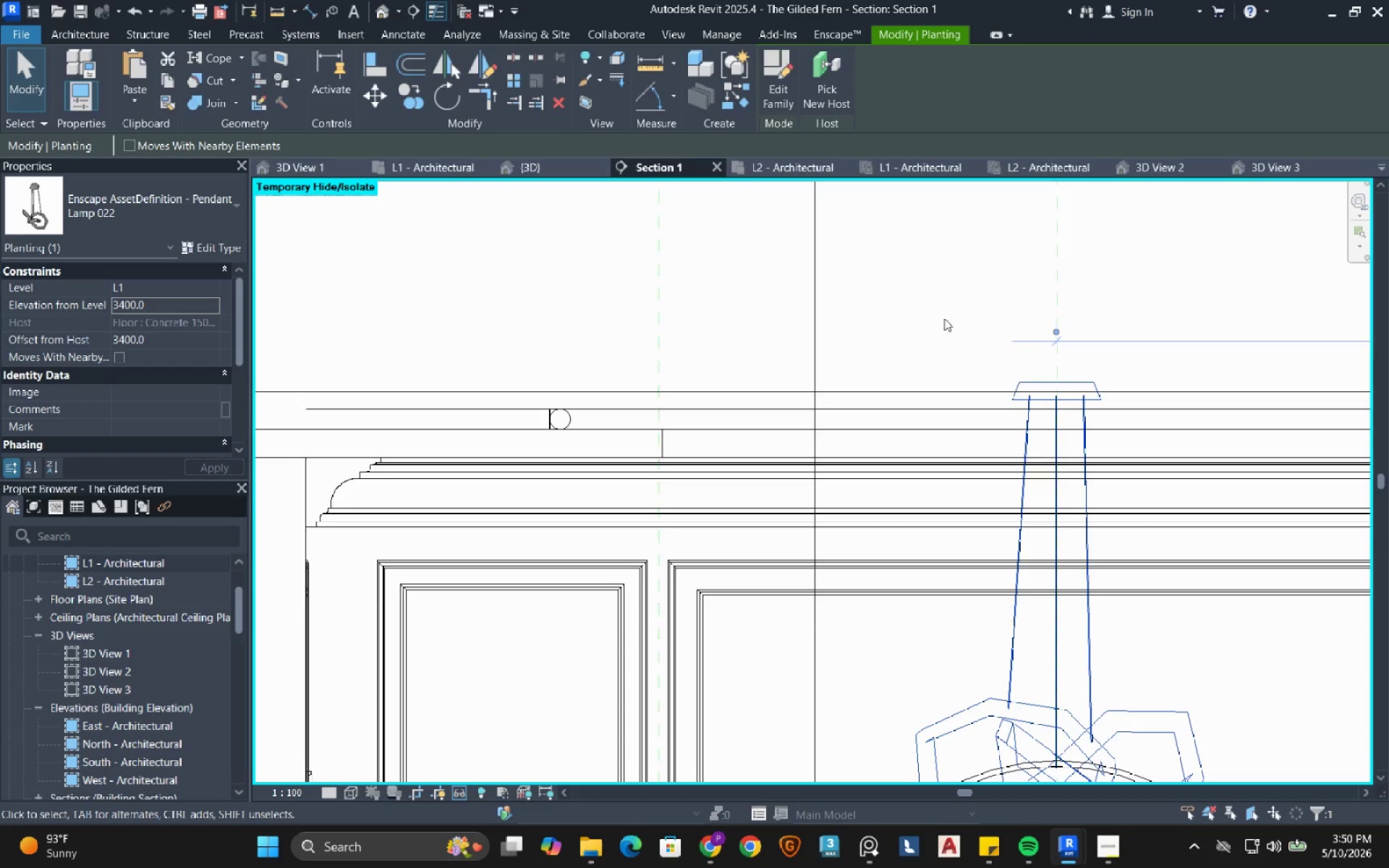 
key(ArrowDown)
 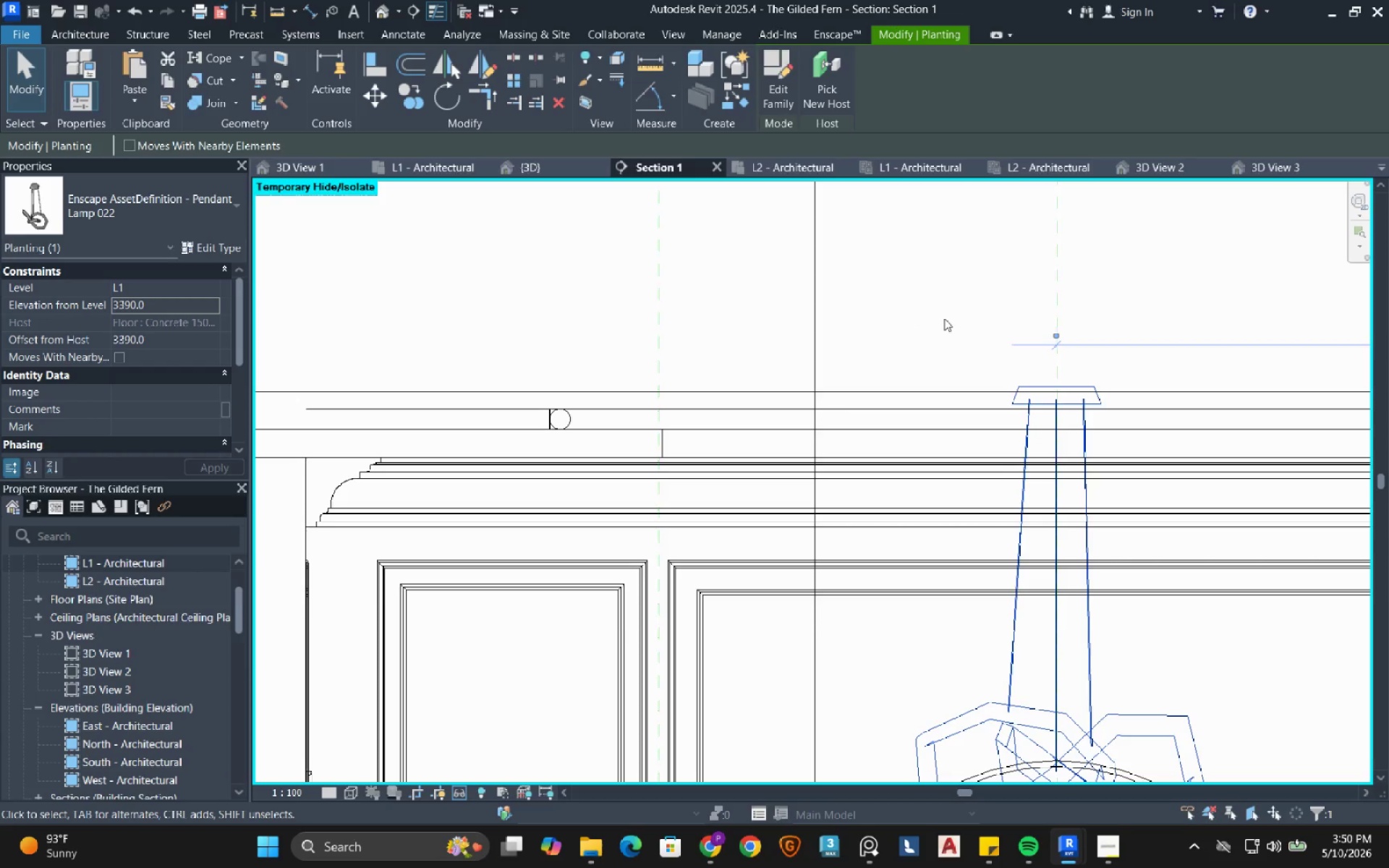 
key(ArrowDown)
 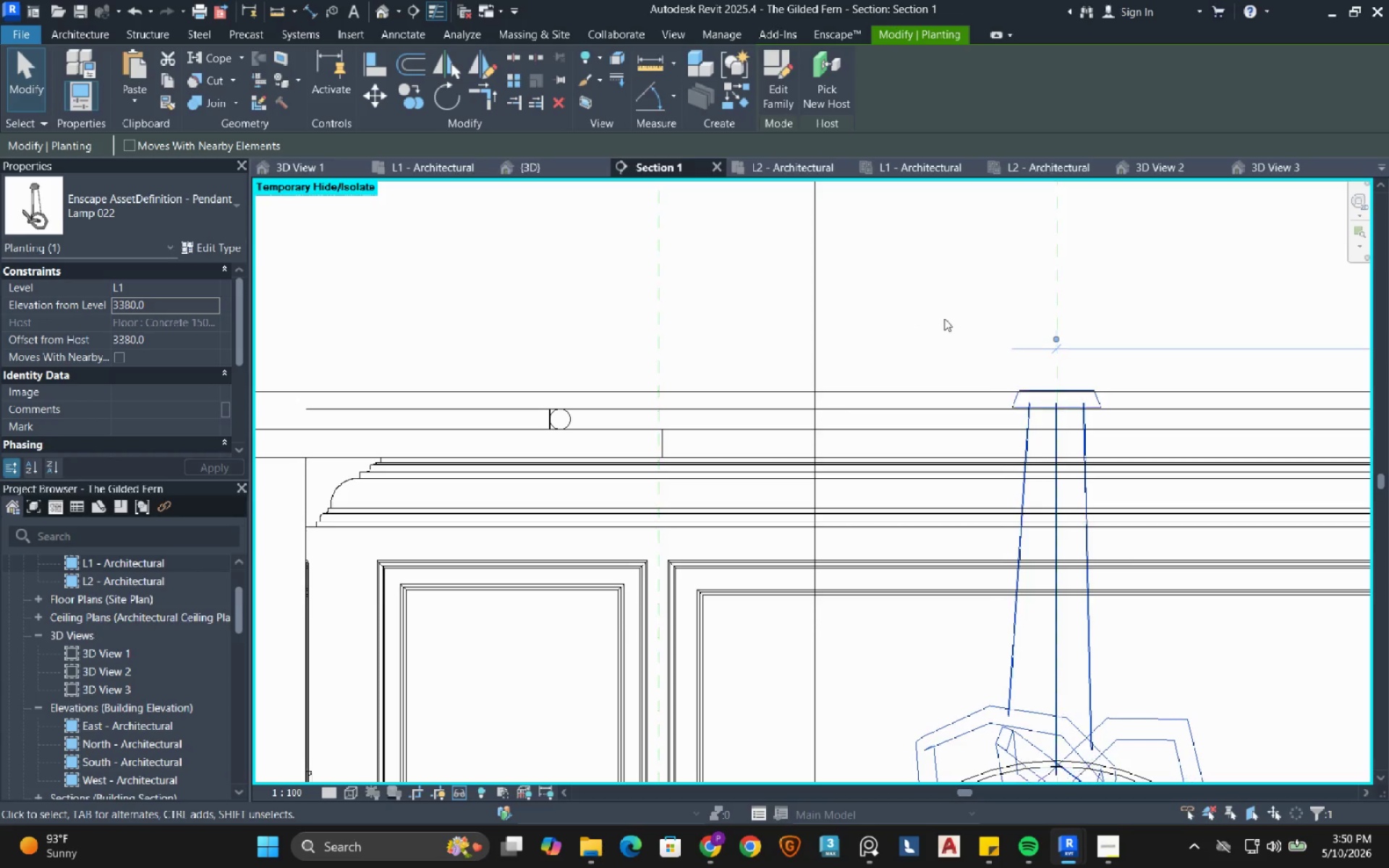 
key(ArrowDown)
 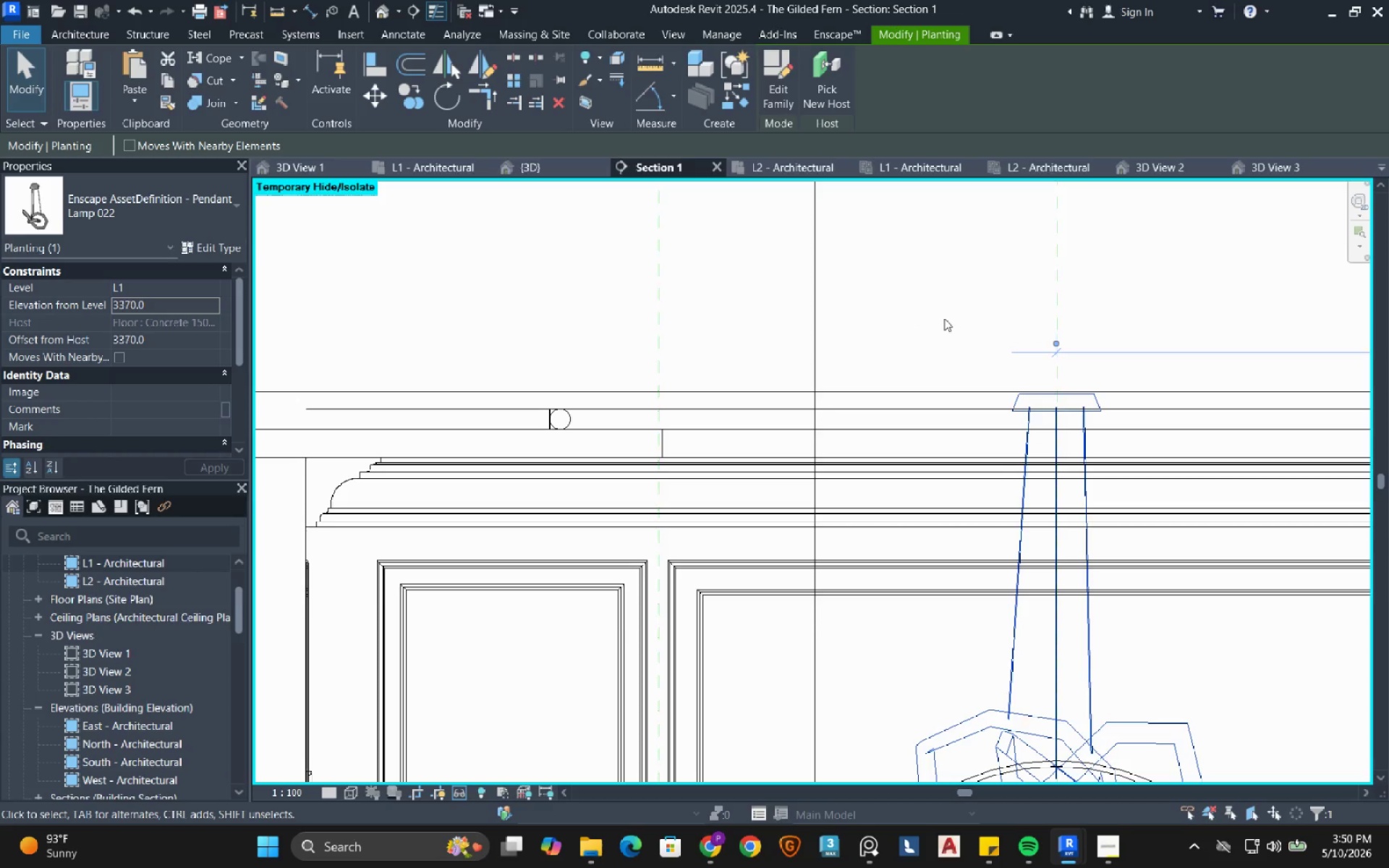 
key(ArrowDown)
 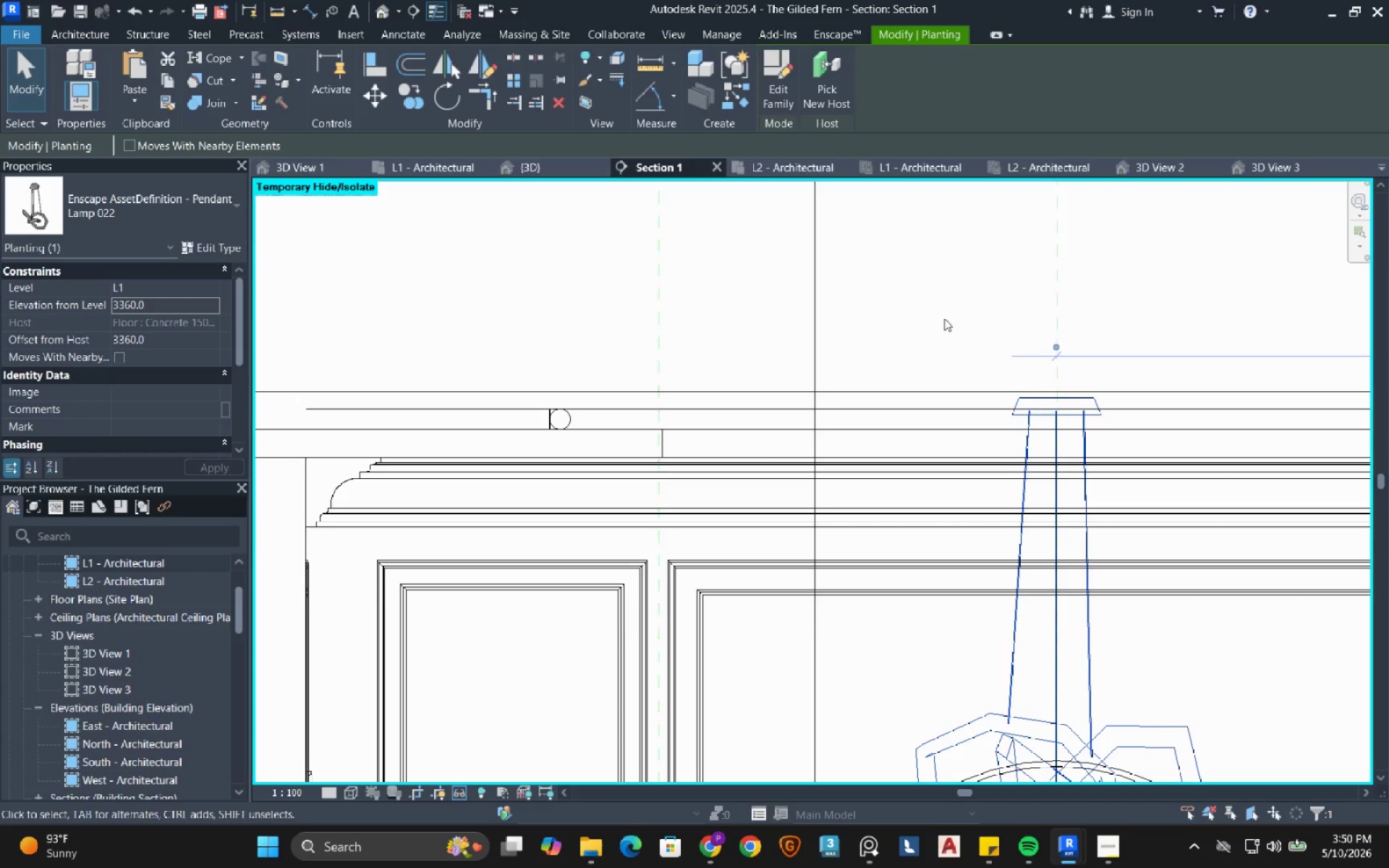 
key(ArrowDown)
 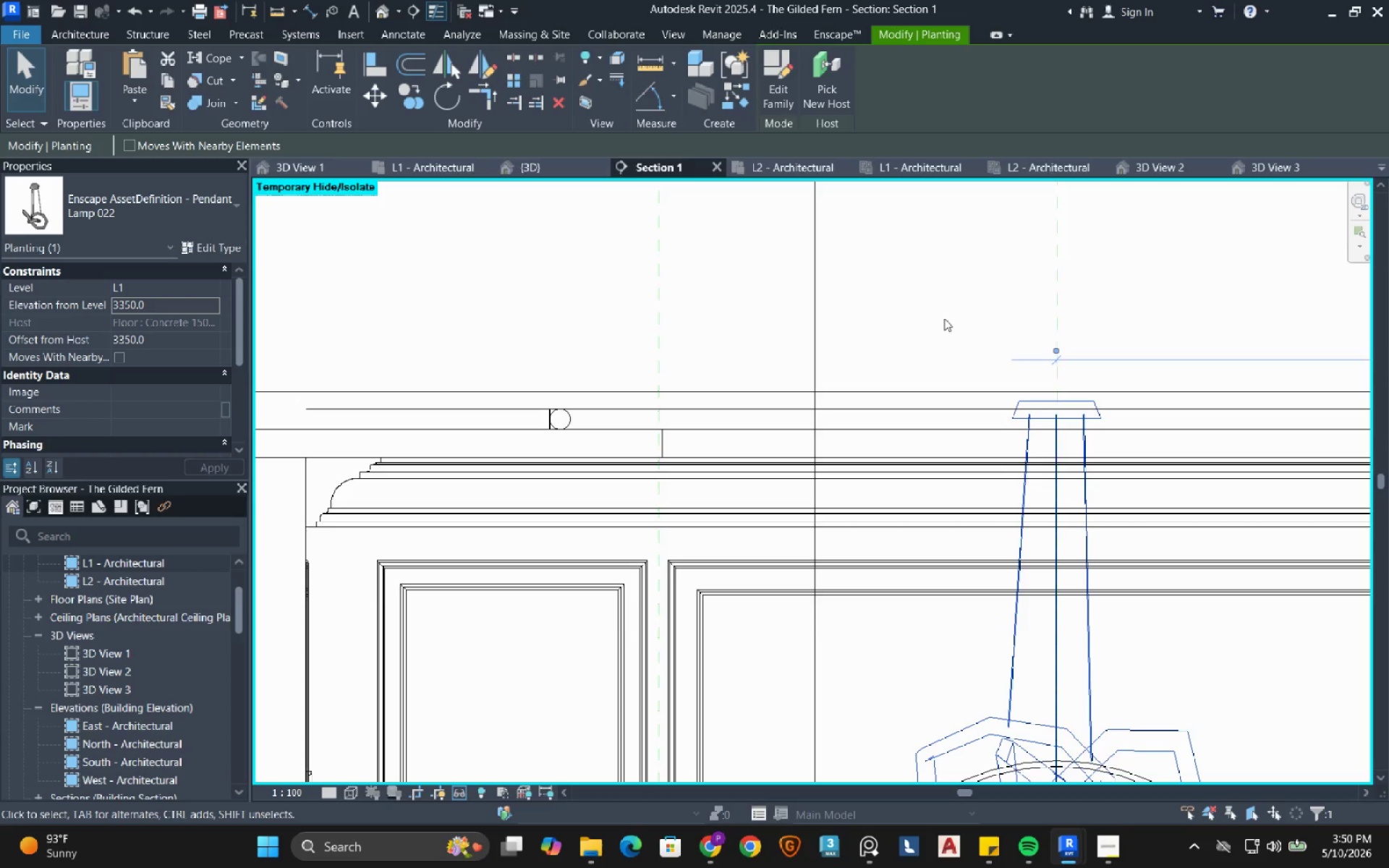 
key(ArrowUp)
 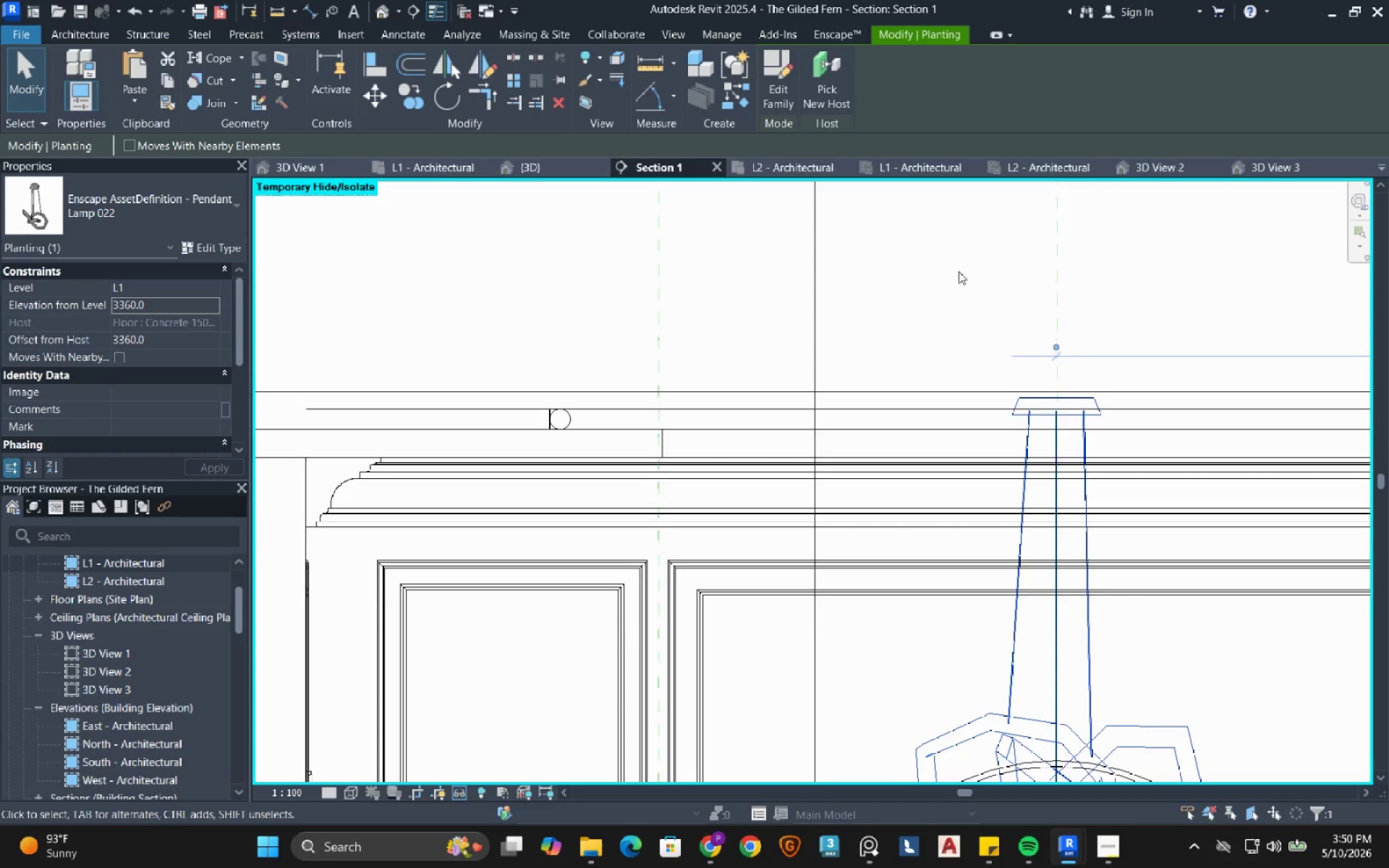 
left_click([943, 293])
 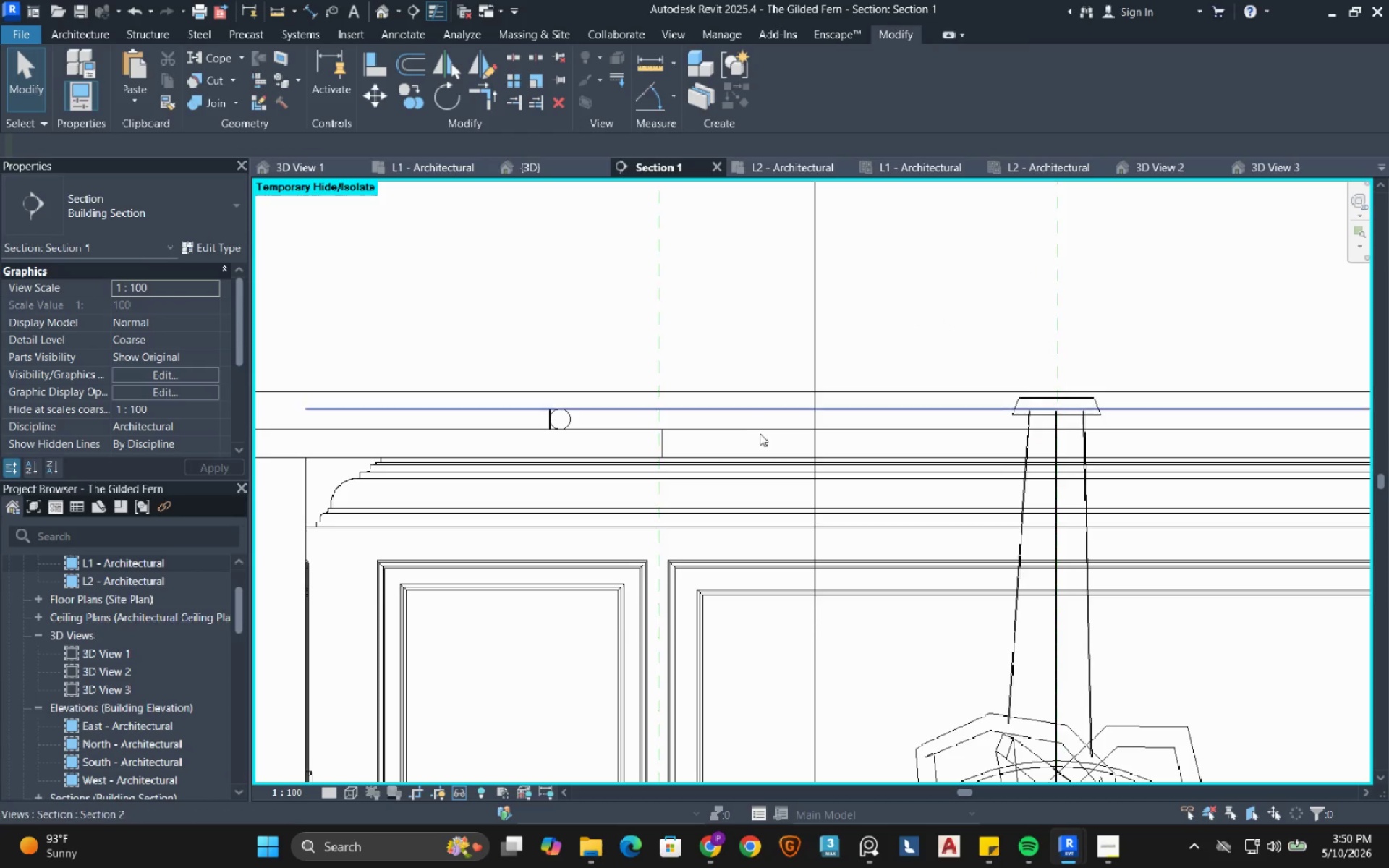 
scroll: coordinate [747, 505], scroll_direction: down, amount: 12.0
 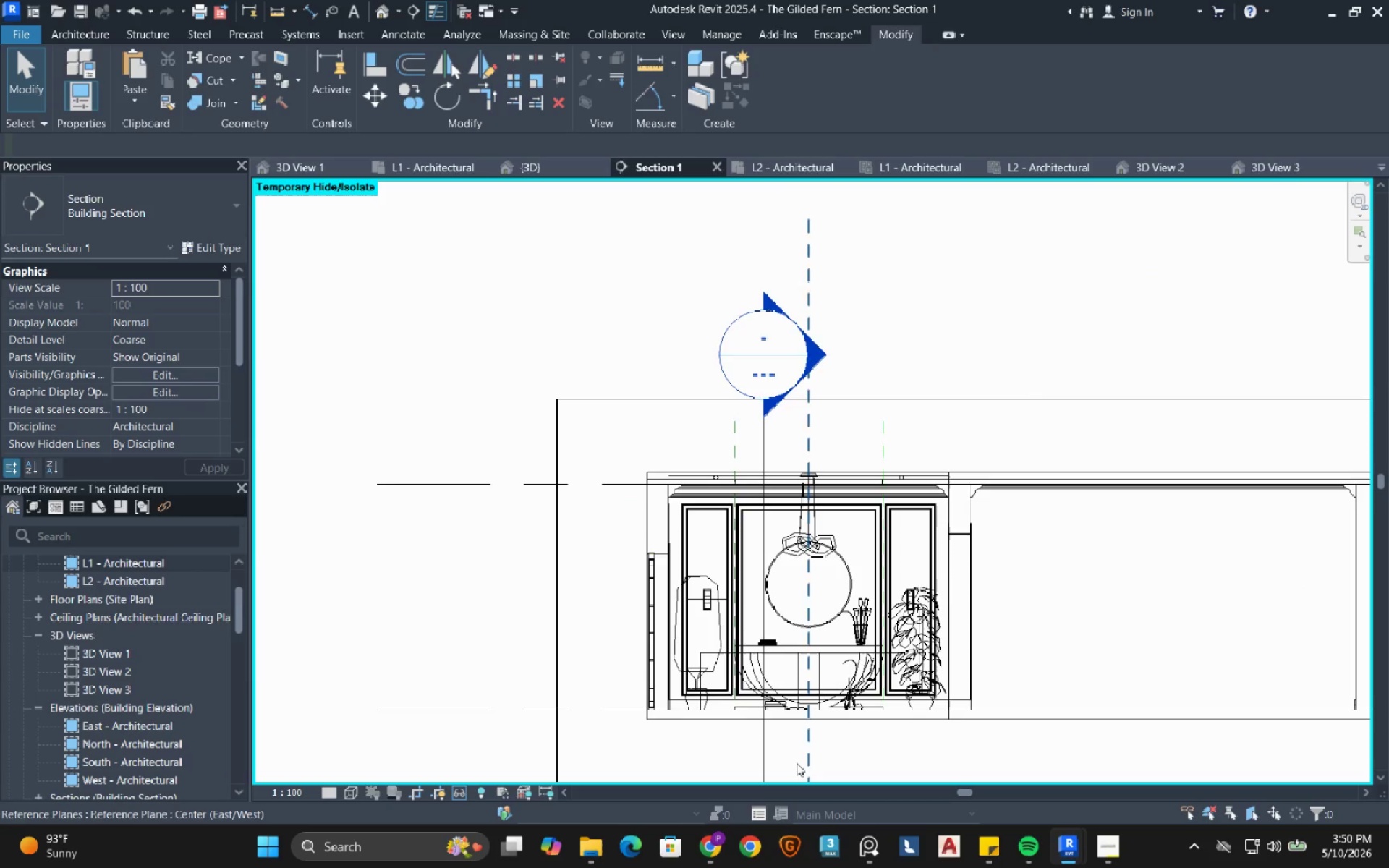 
scroll: coordinate [757, 687], scroll_direction: up, amount: 9.0
 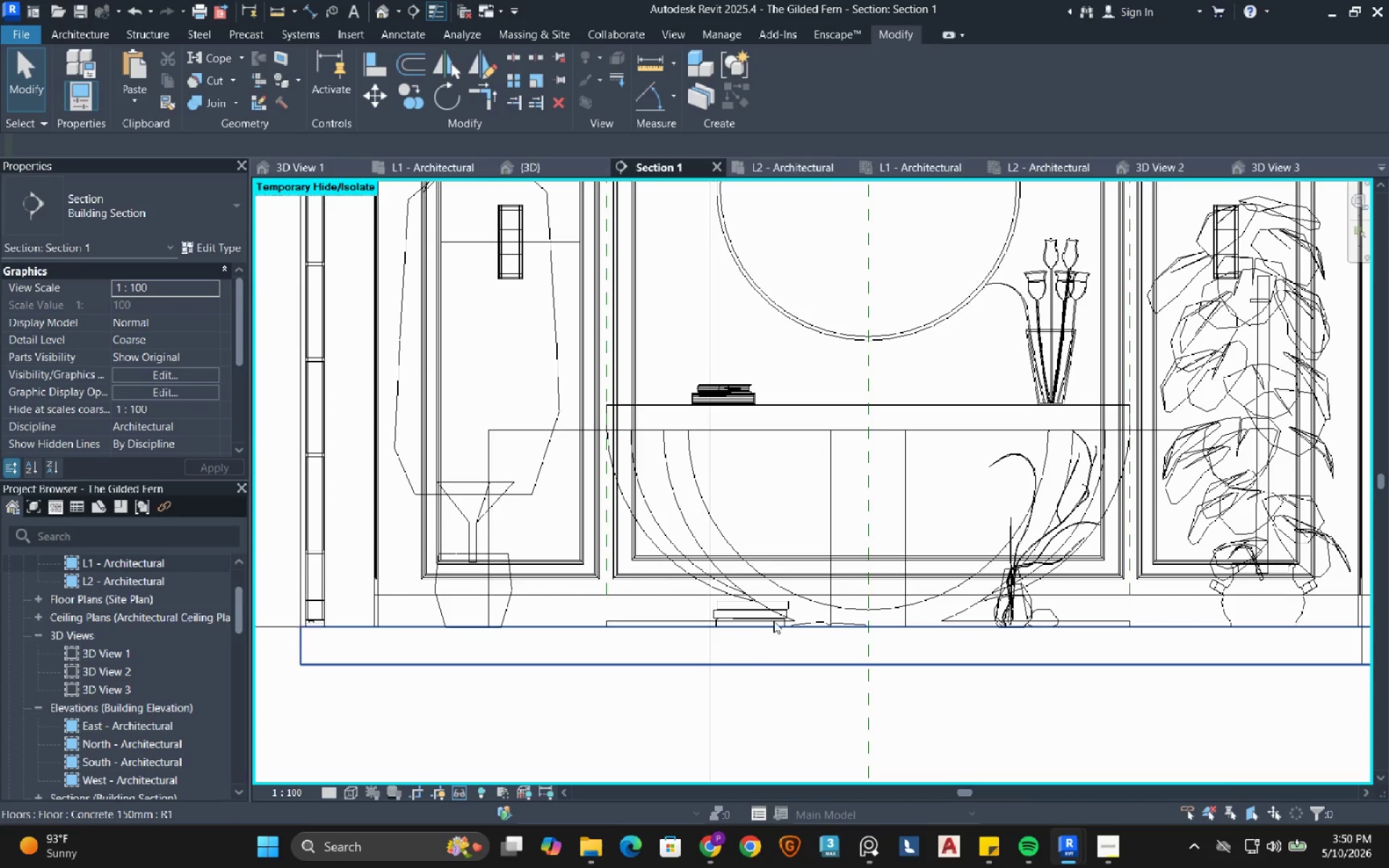 
mouse_move([757, 582])
 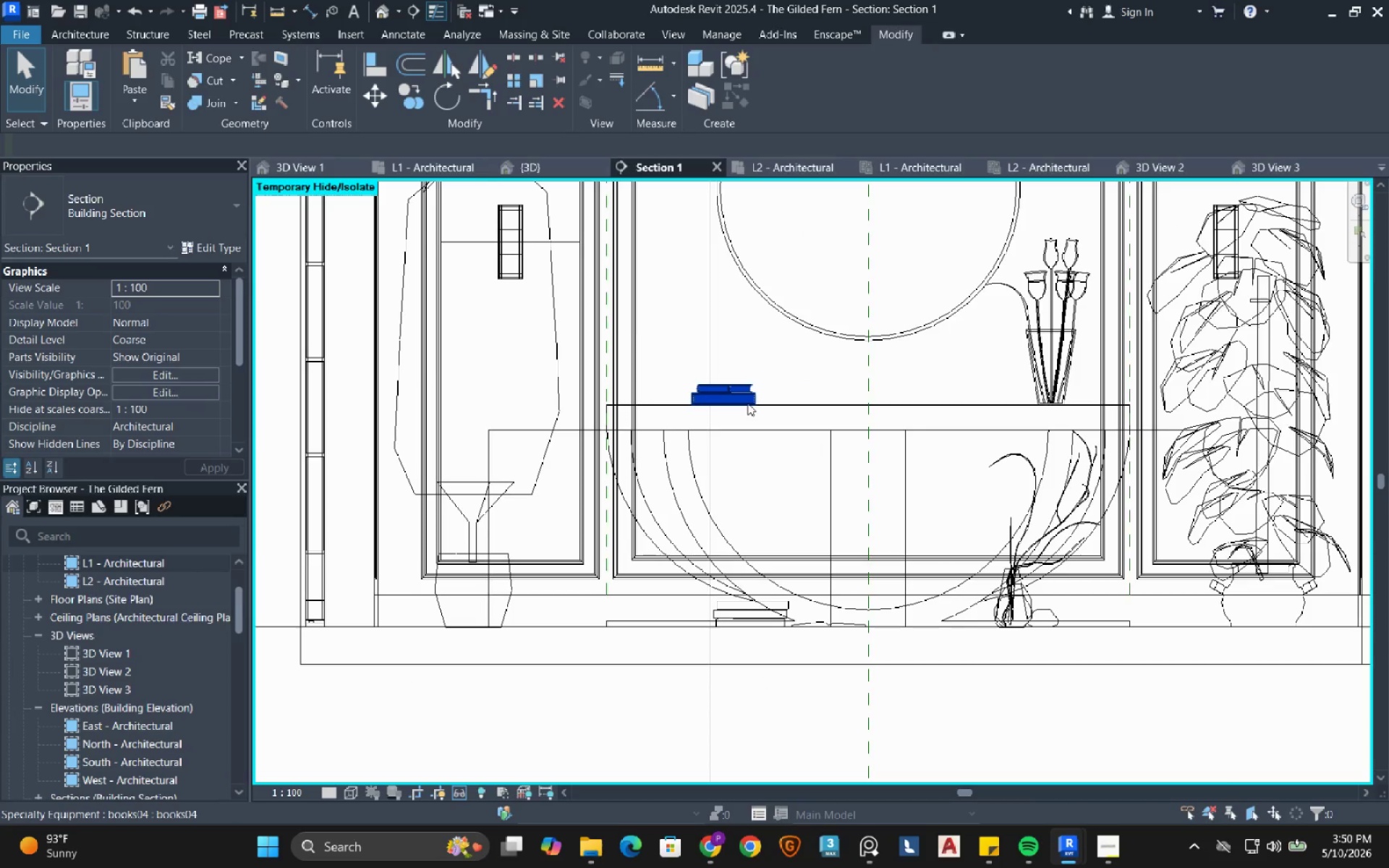 
left_click_drag(start_coordinate=[747, 403], to_coordinate=[761, 616])
 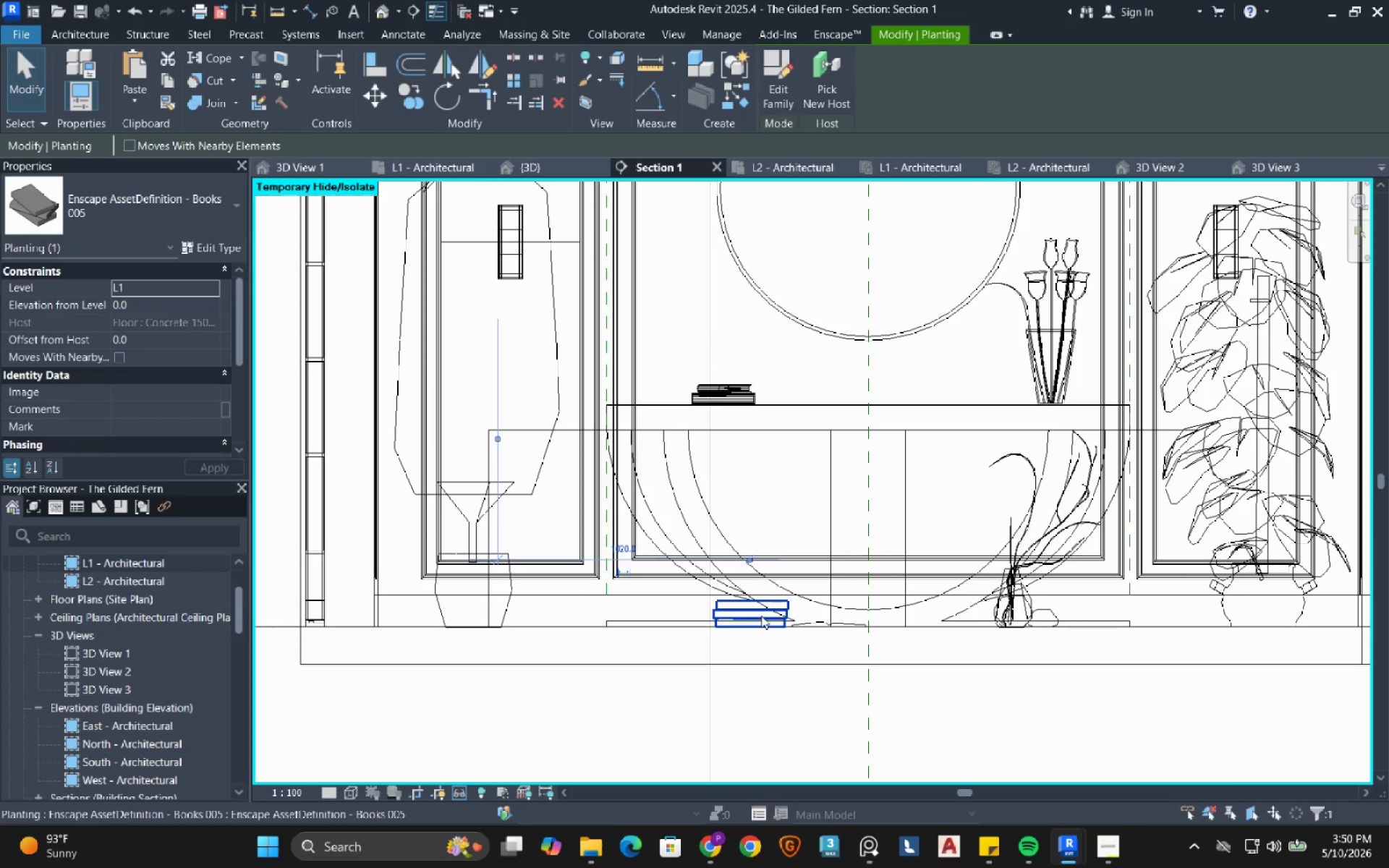 
left_click([761, 616])
 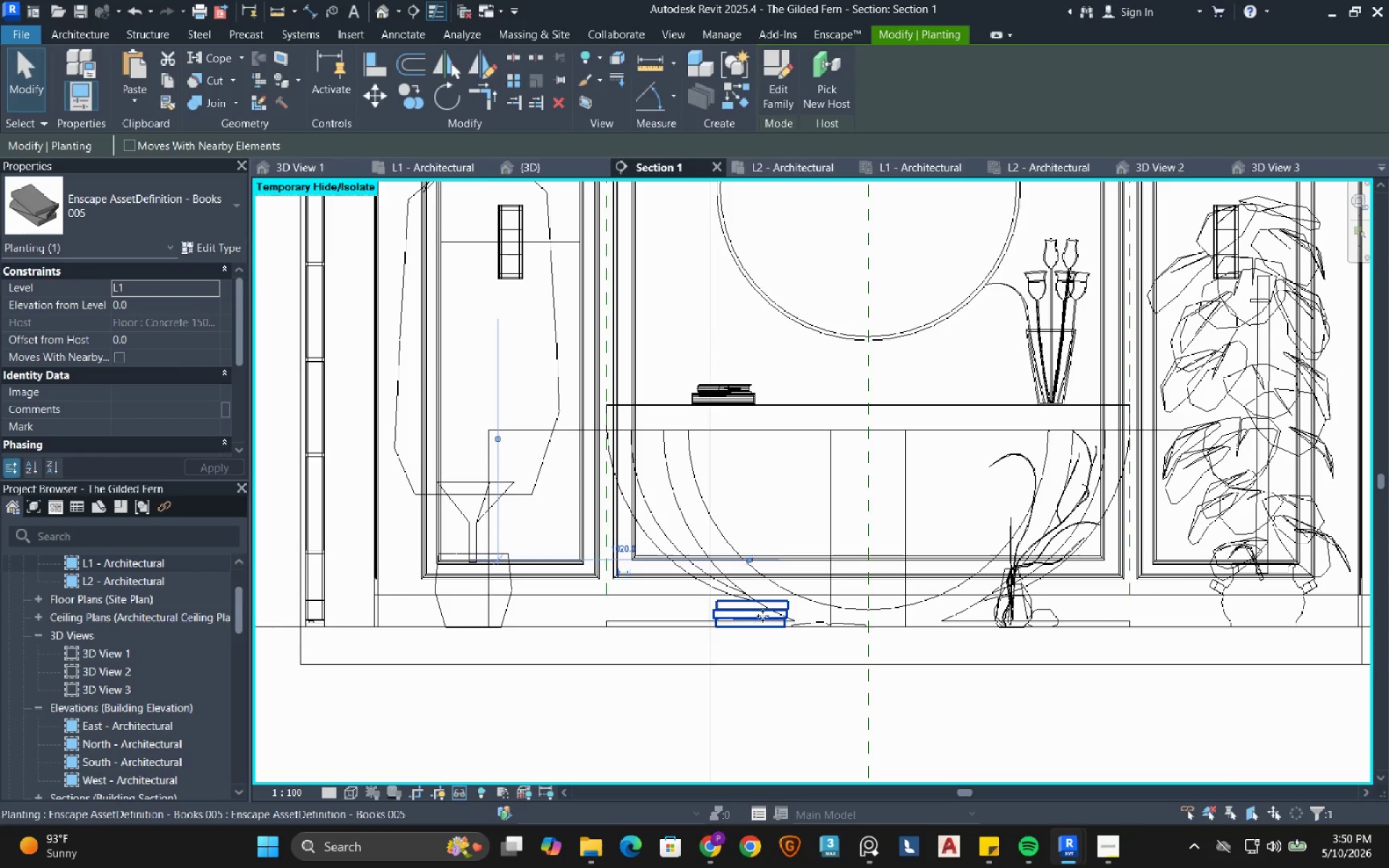 
scroll: coordinate [817, 636], scroll_direction: up, amount: 5.0
 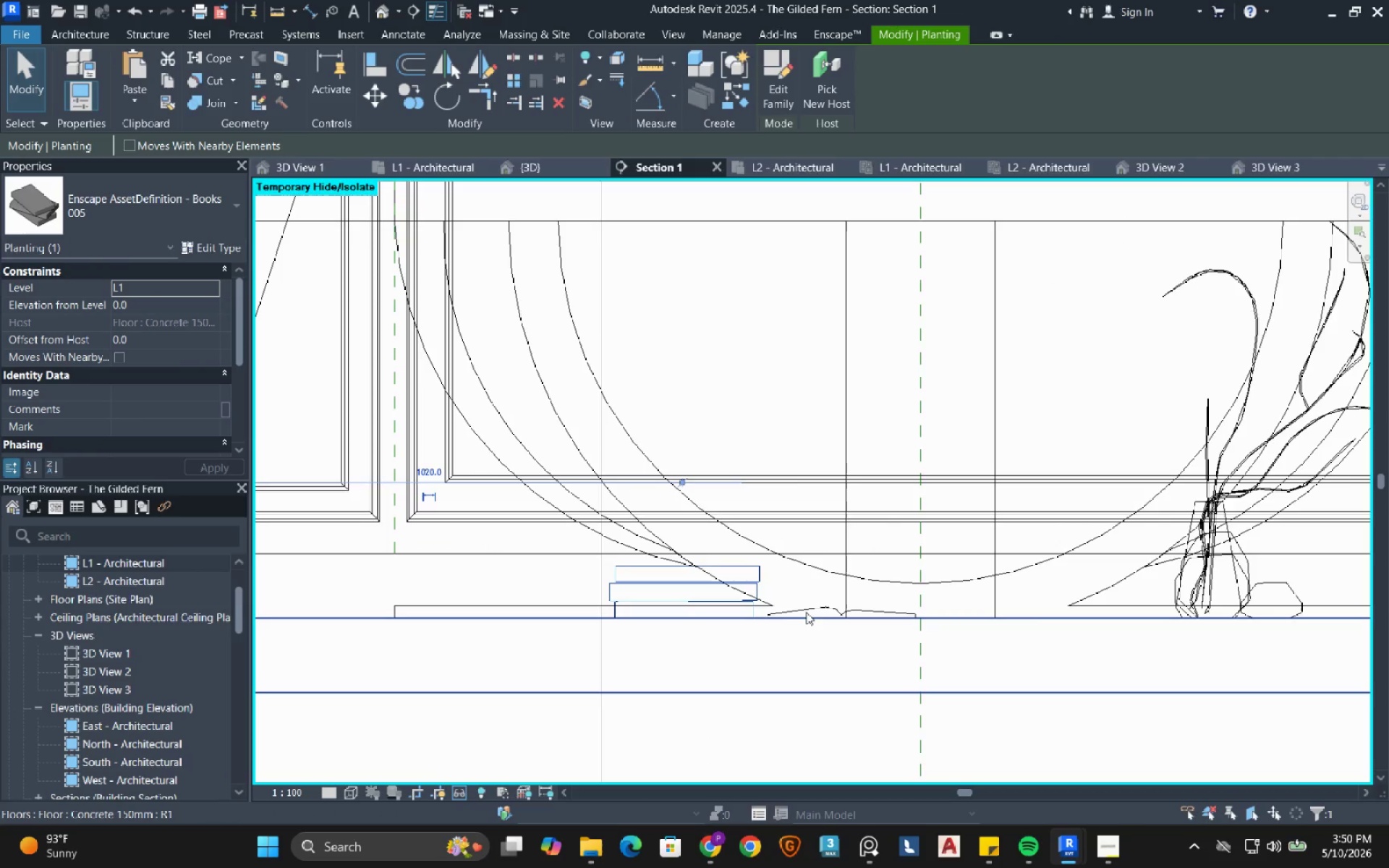 
hold_key(key=ControlLeft, duration=0.8)
left_click([810, 608])
 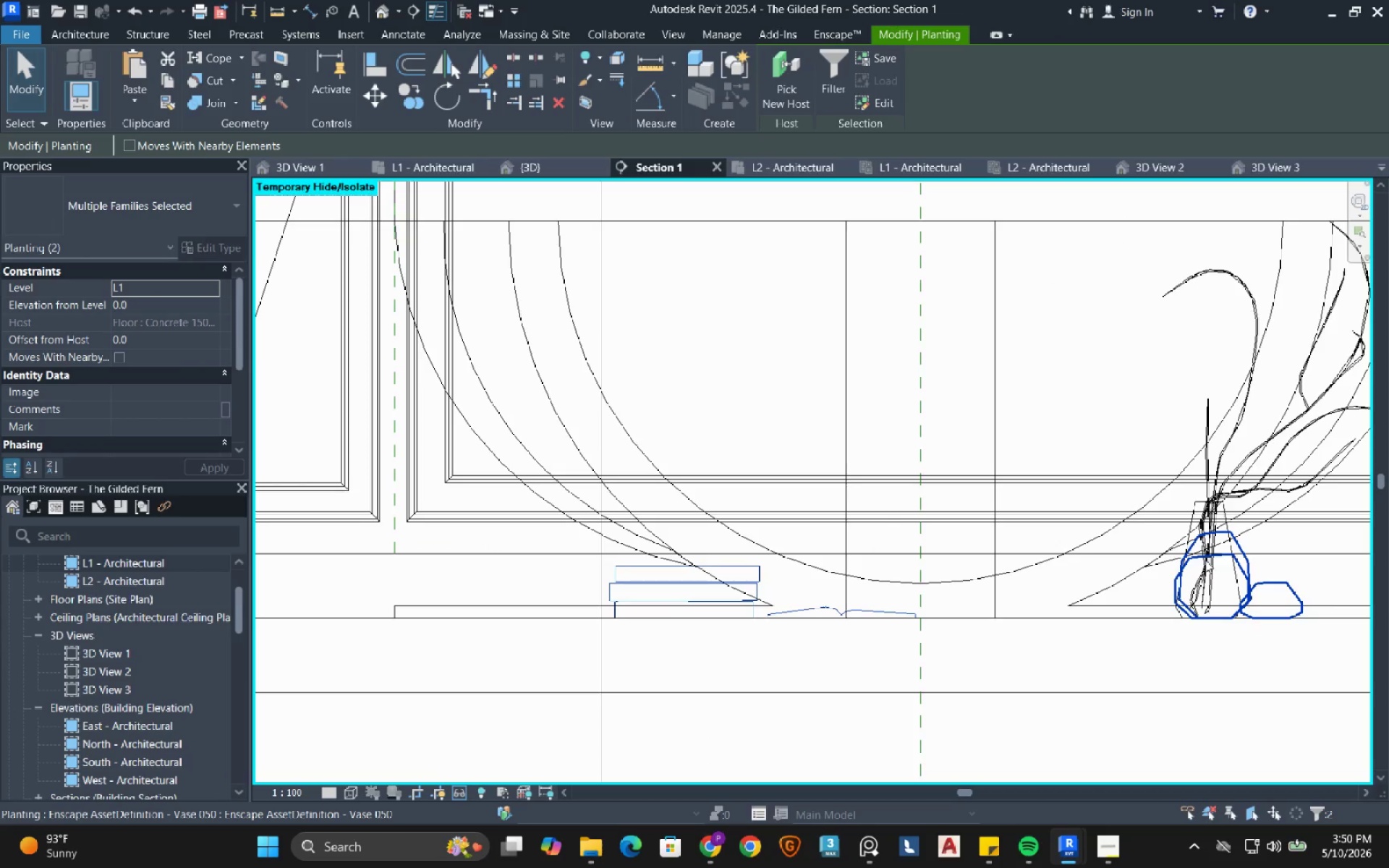 
hold_key(key=ControlLeft, duration=1.34)
left_click([1236, 498])
 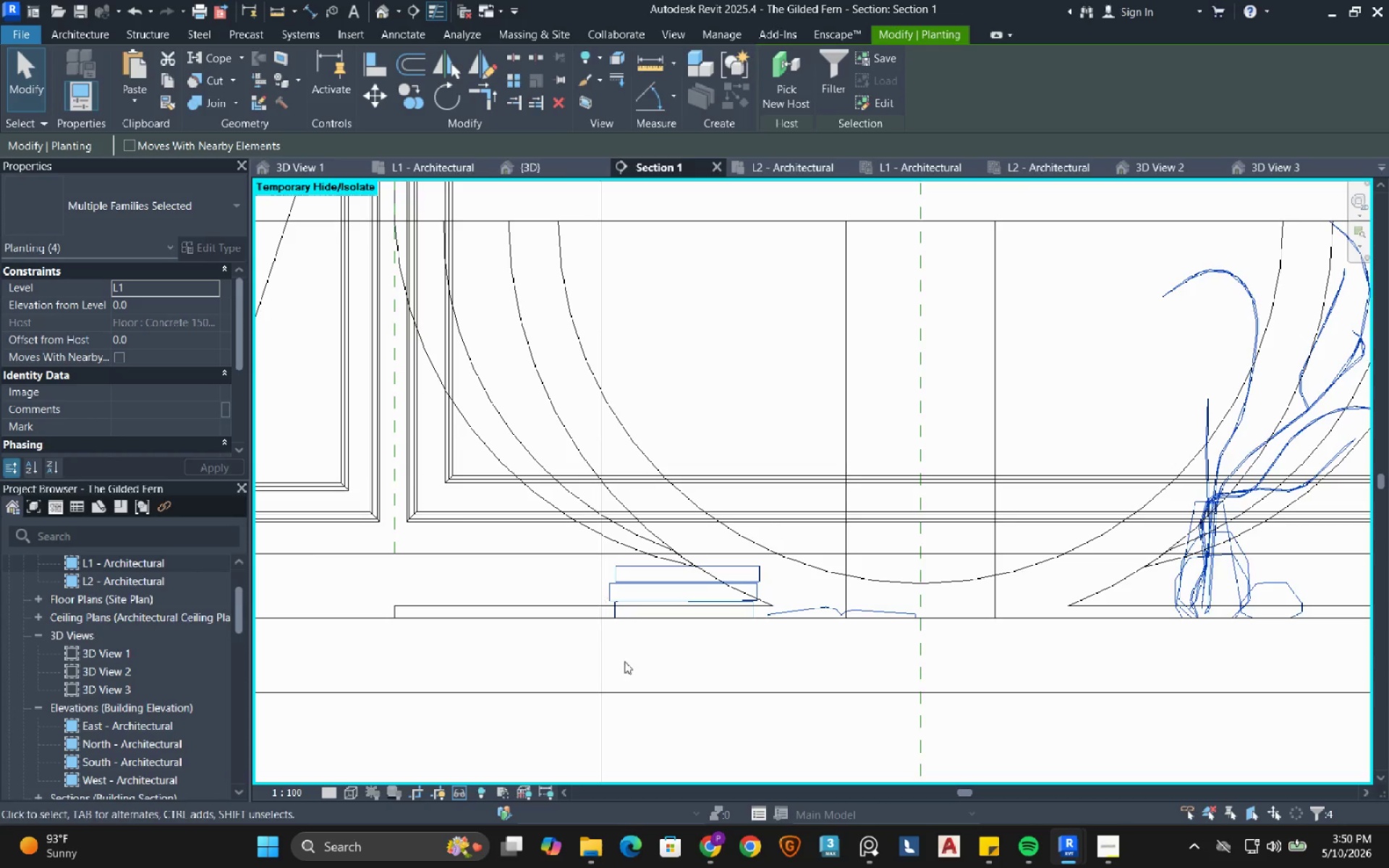 
left_click_drag(start_coordinate=[560, 717], to_coordinate=[558, 720])
 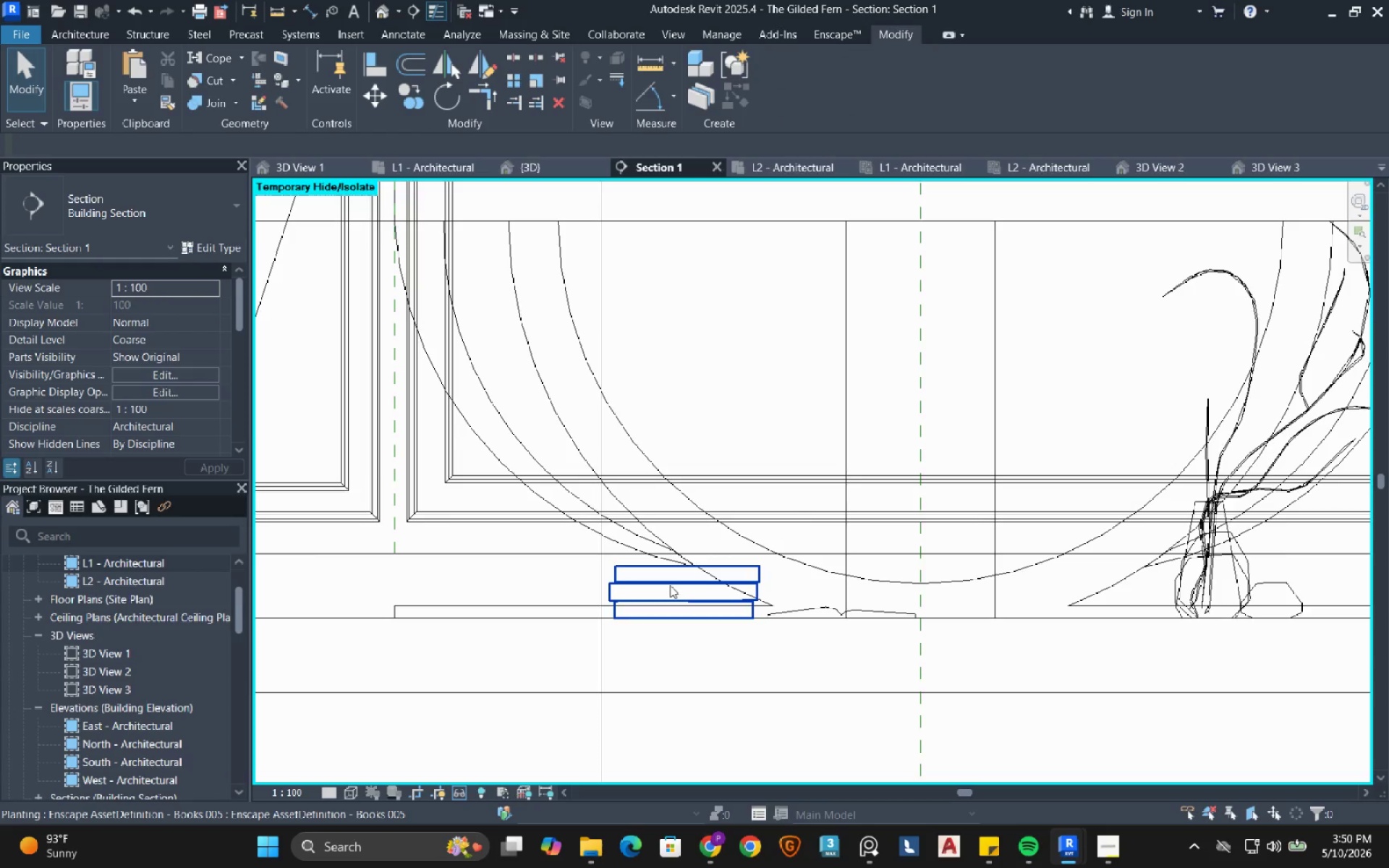 
left_click([670, 585])
 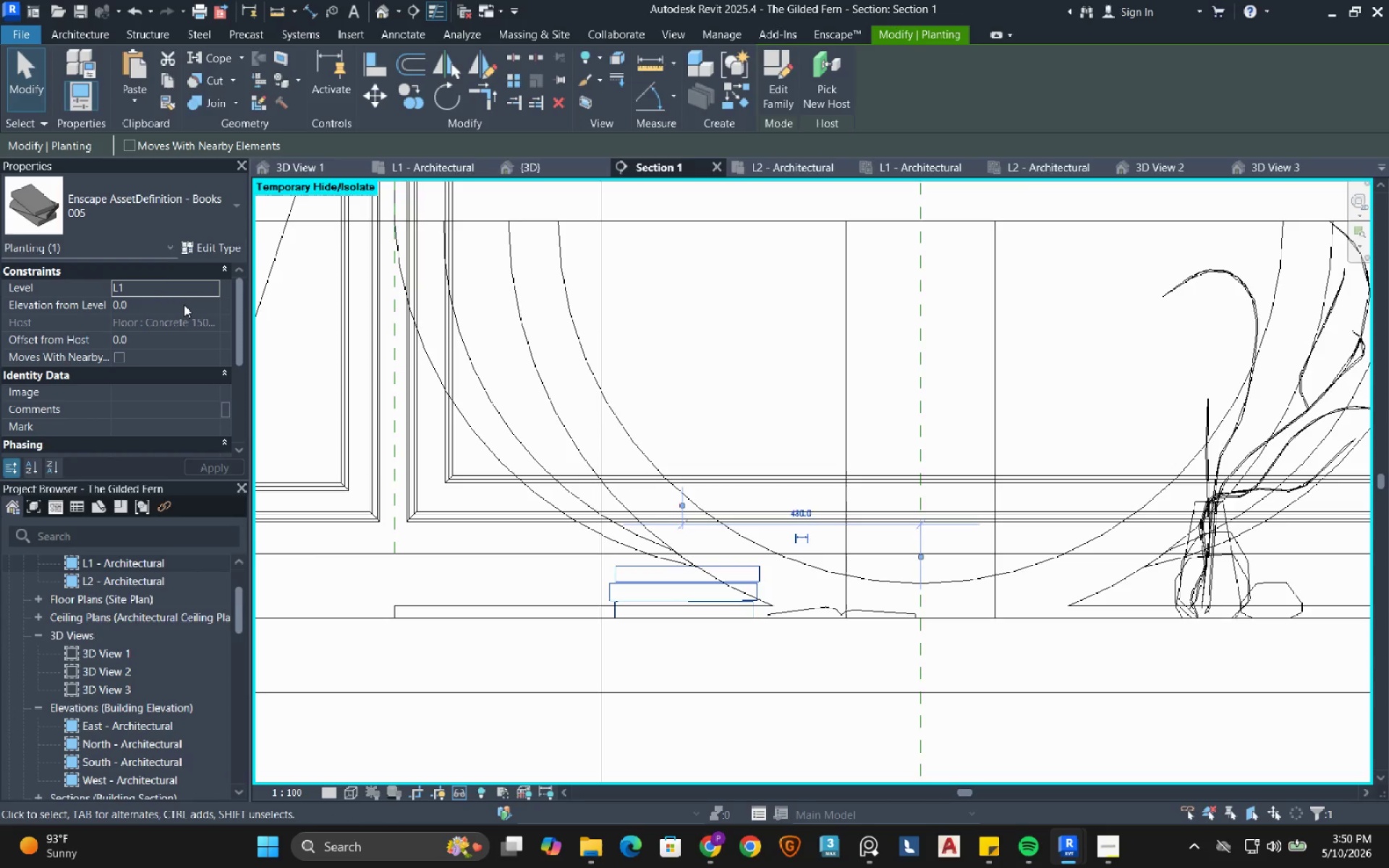 
left_click([184, 305])
 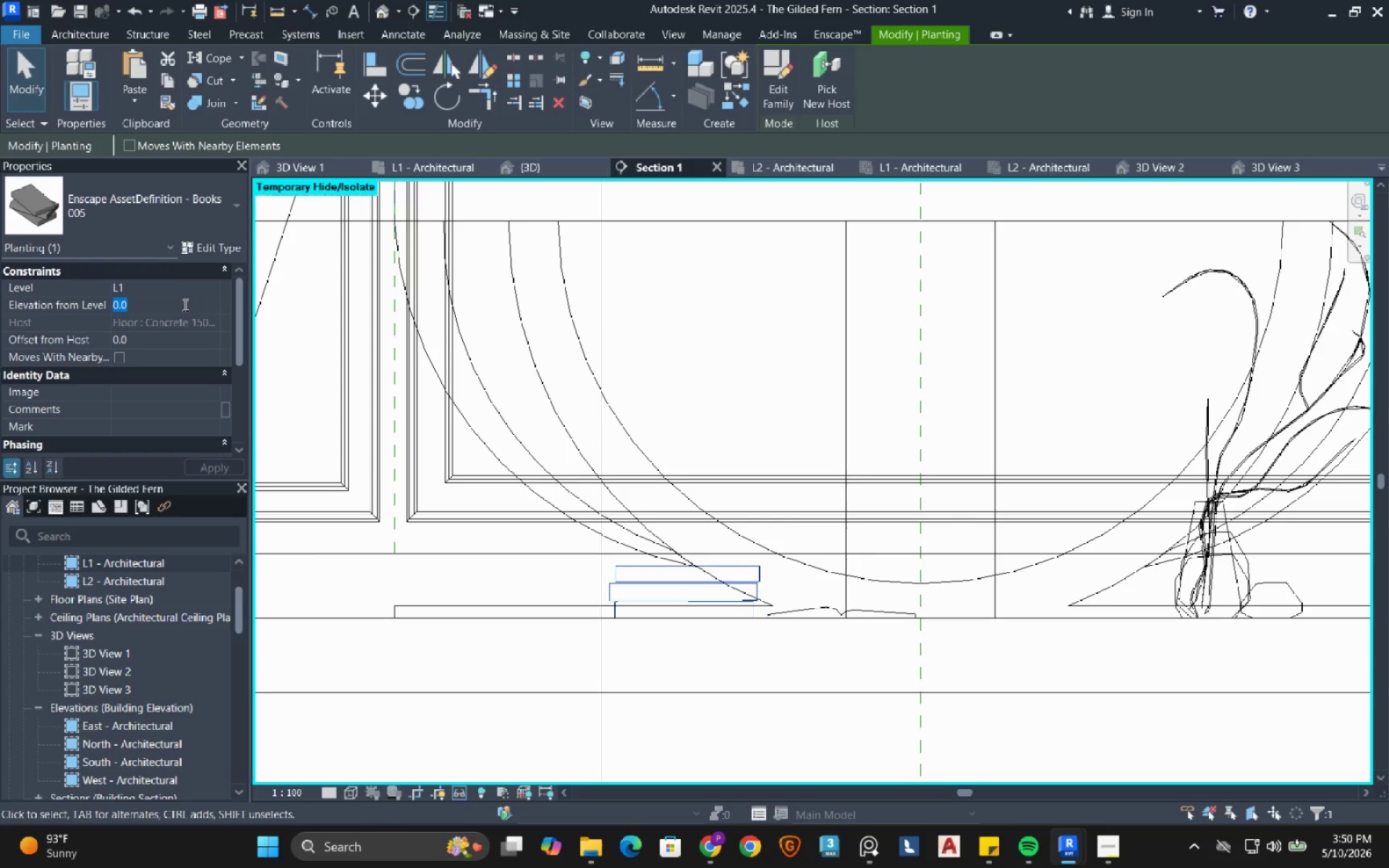 
key(Numpad9)
 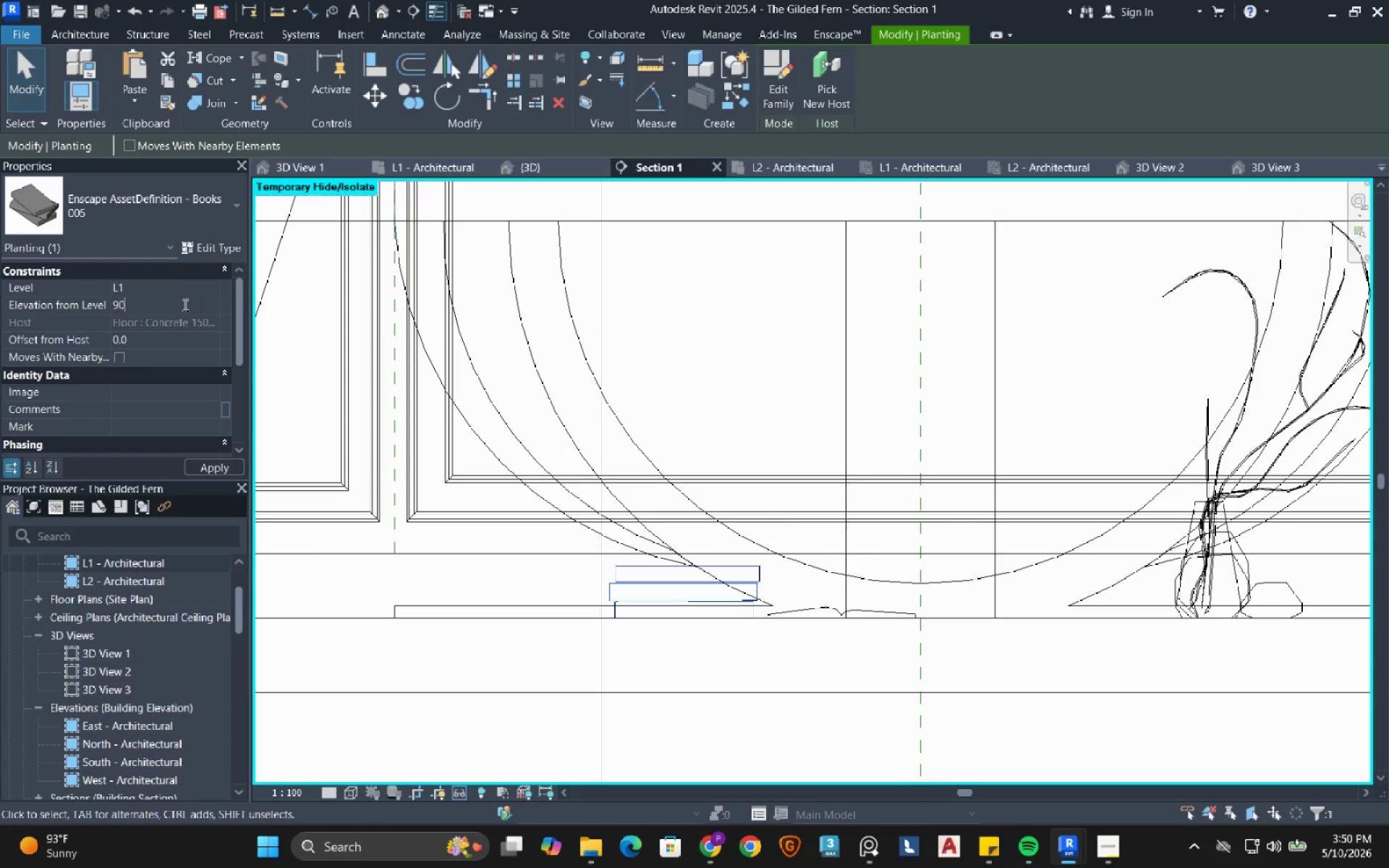 
key(Numpad0)
 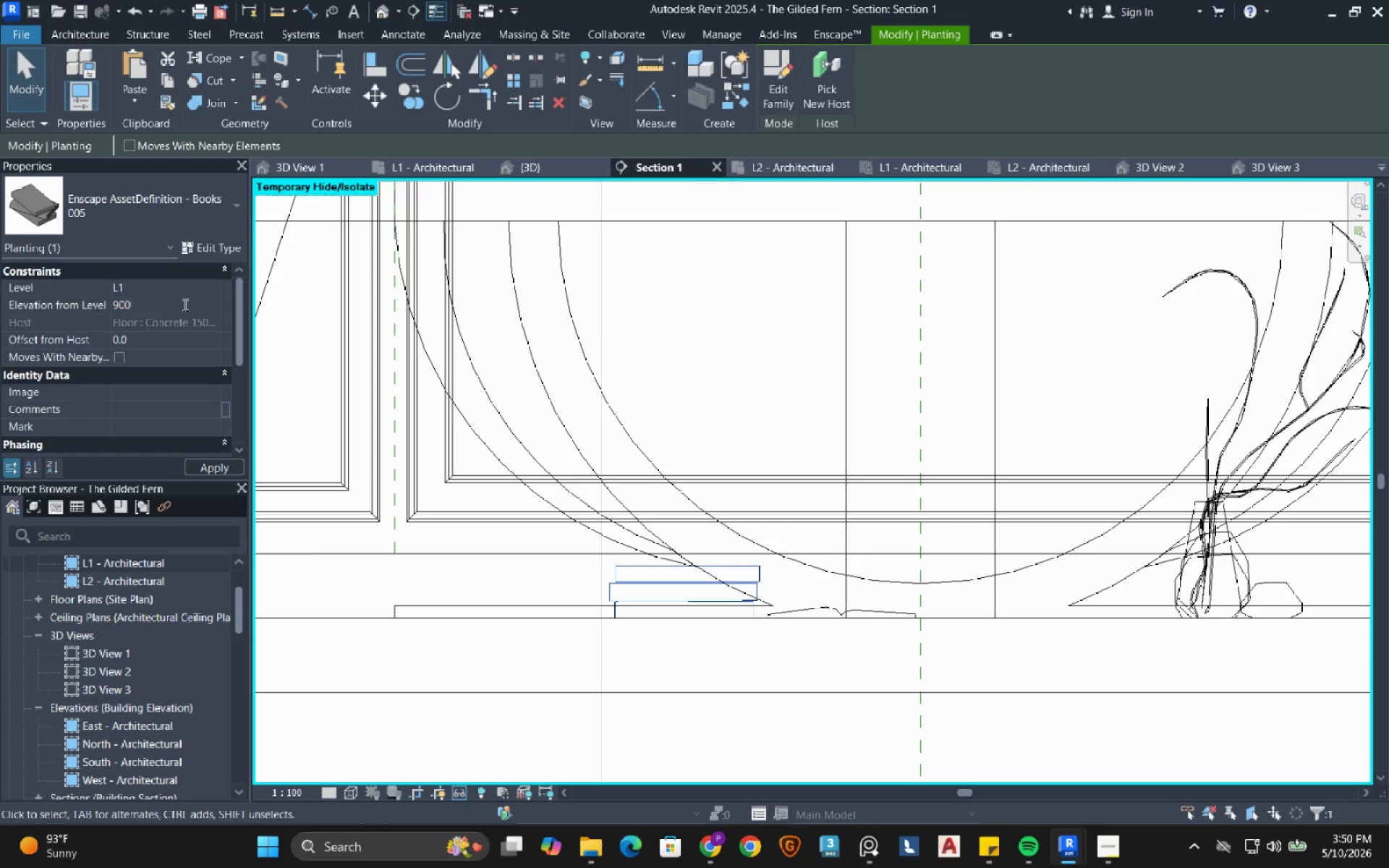 
key(Numpad0)
 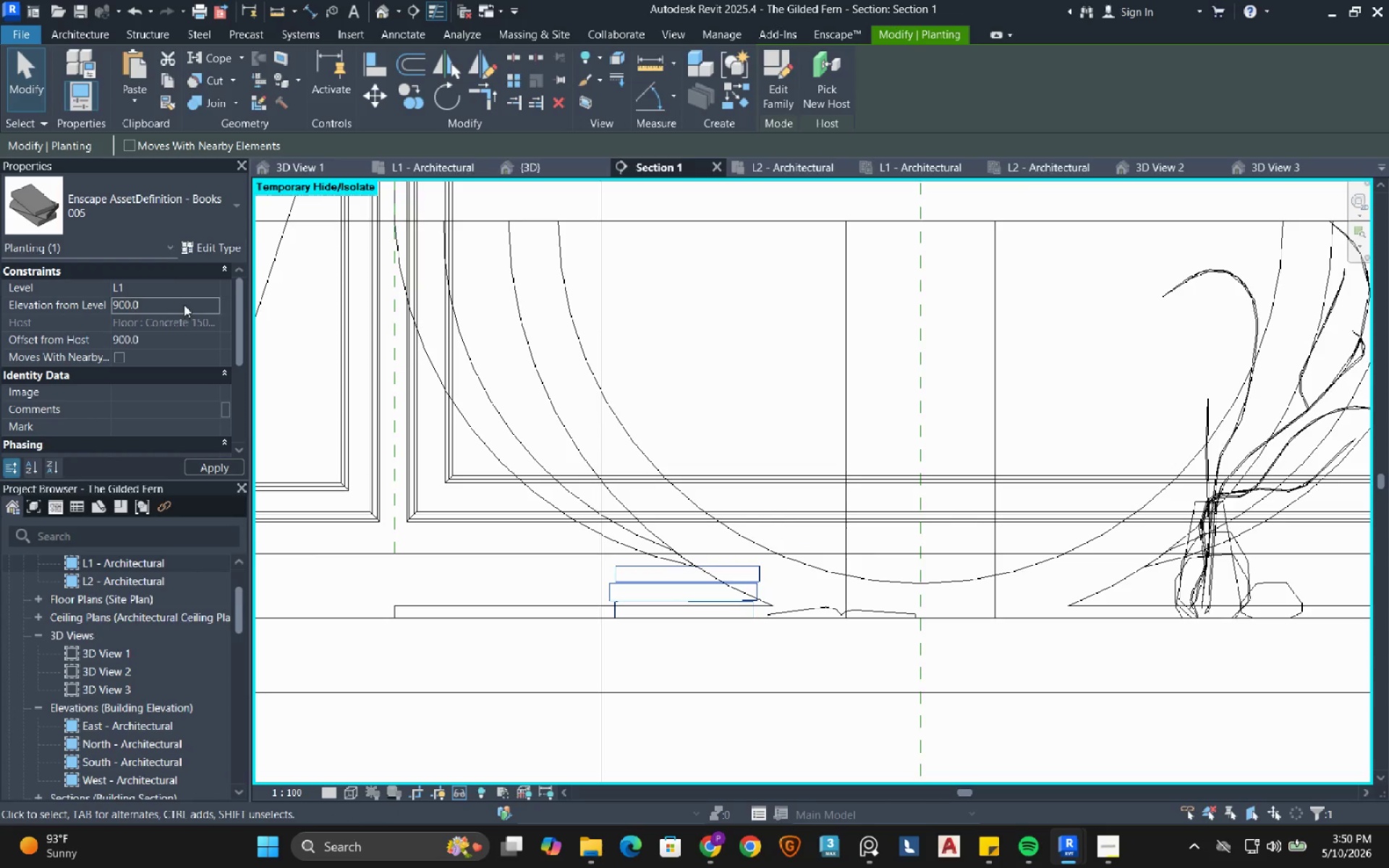 
key(NumpadEnter)
 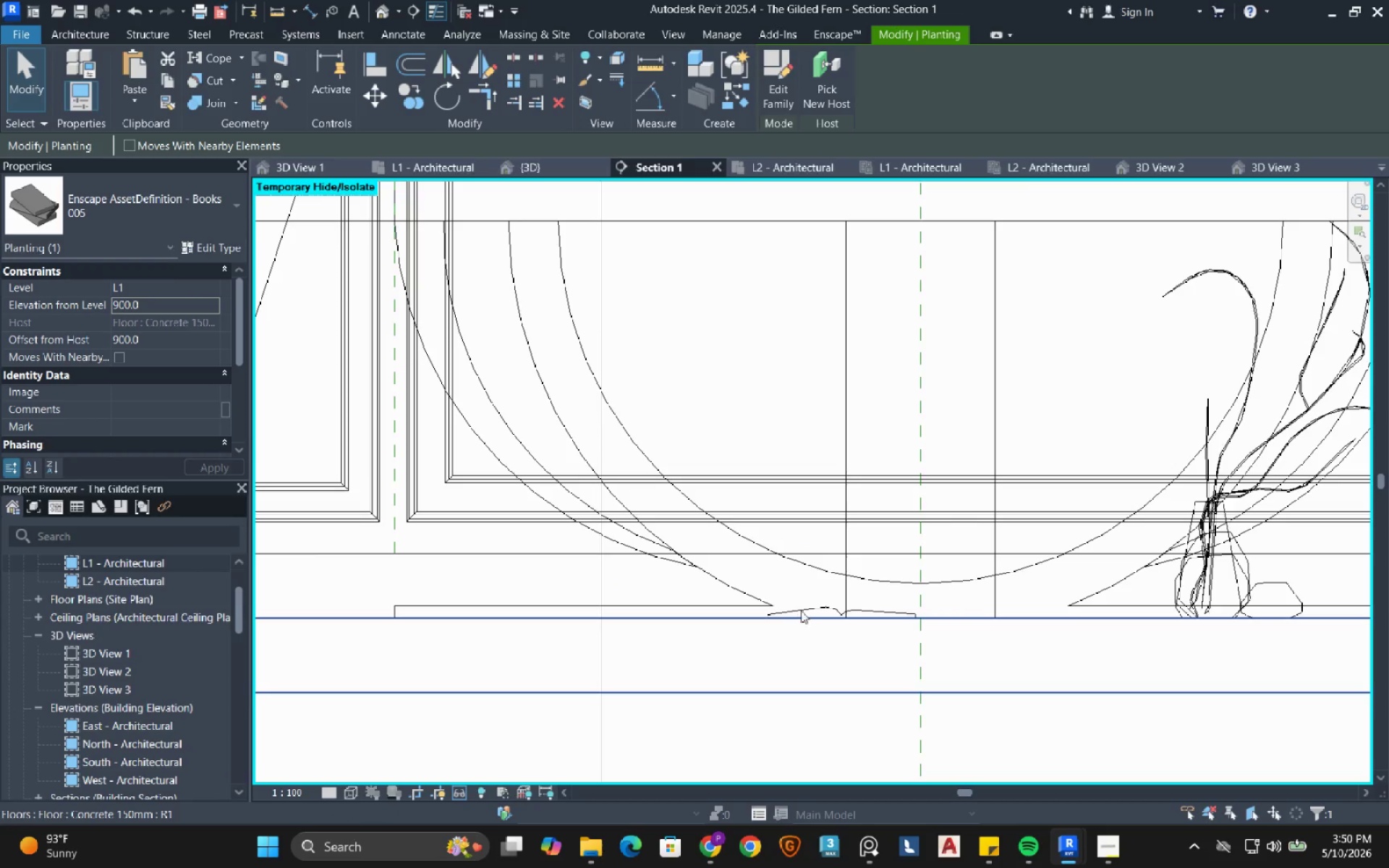 
left_click([802, 608])
 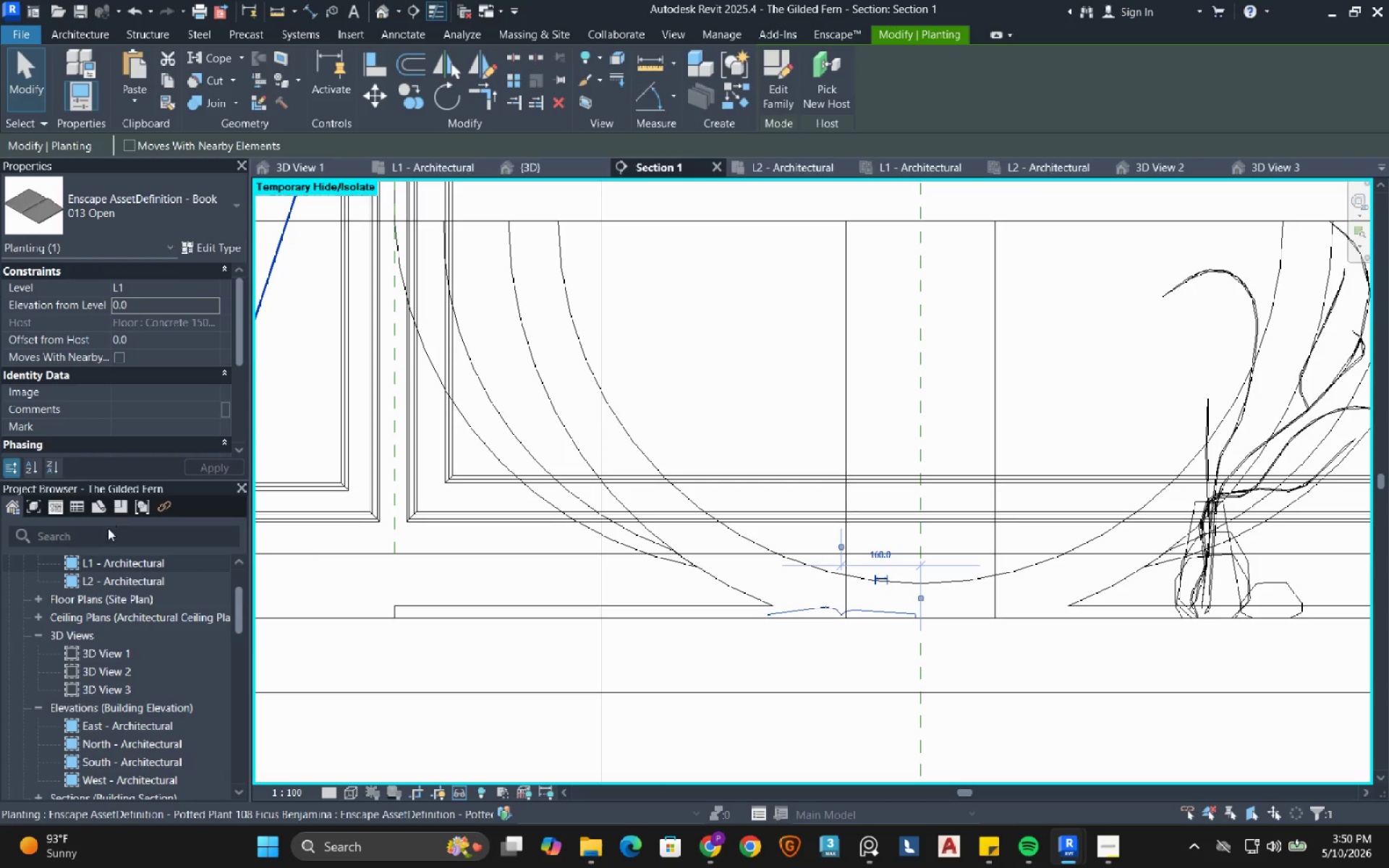 
double_click([109, 566])
 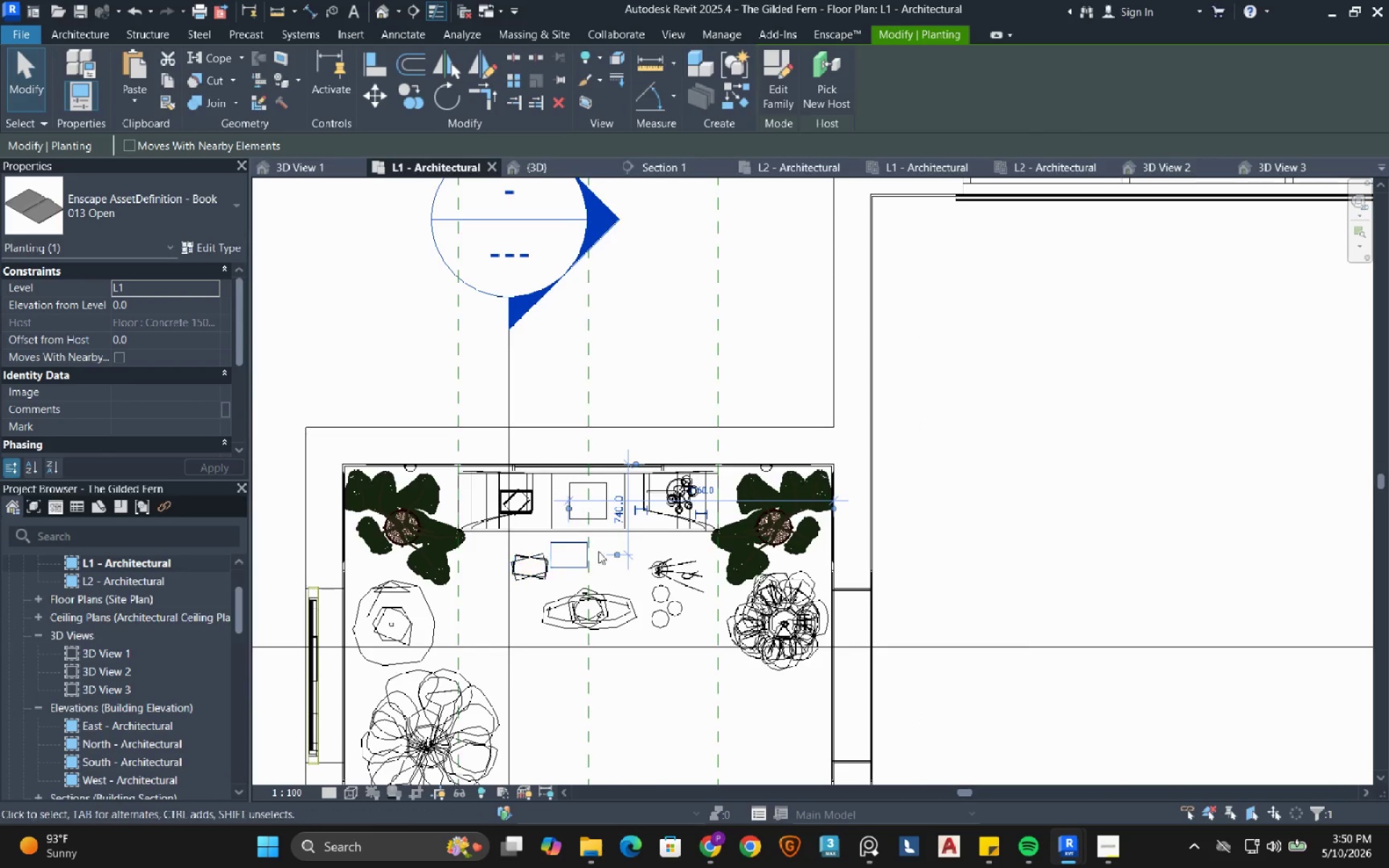 
scroll: coordinate [505, 556], scroll_direction: up, amount: 4.0
 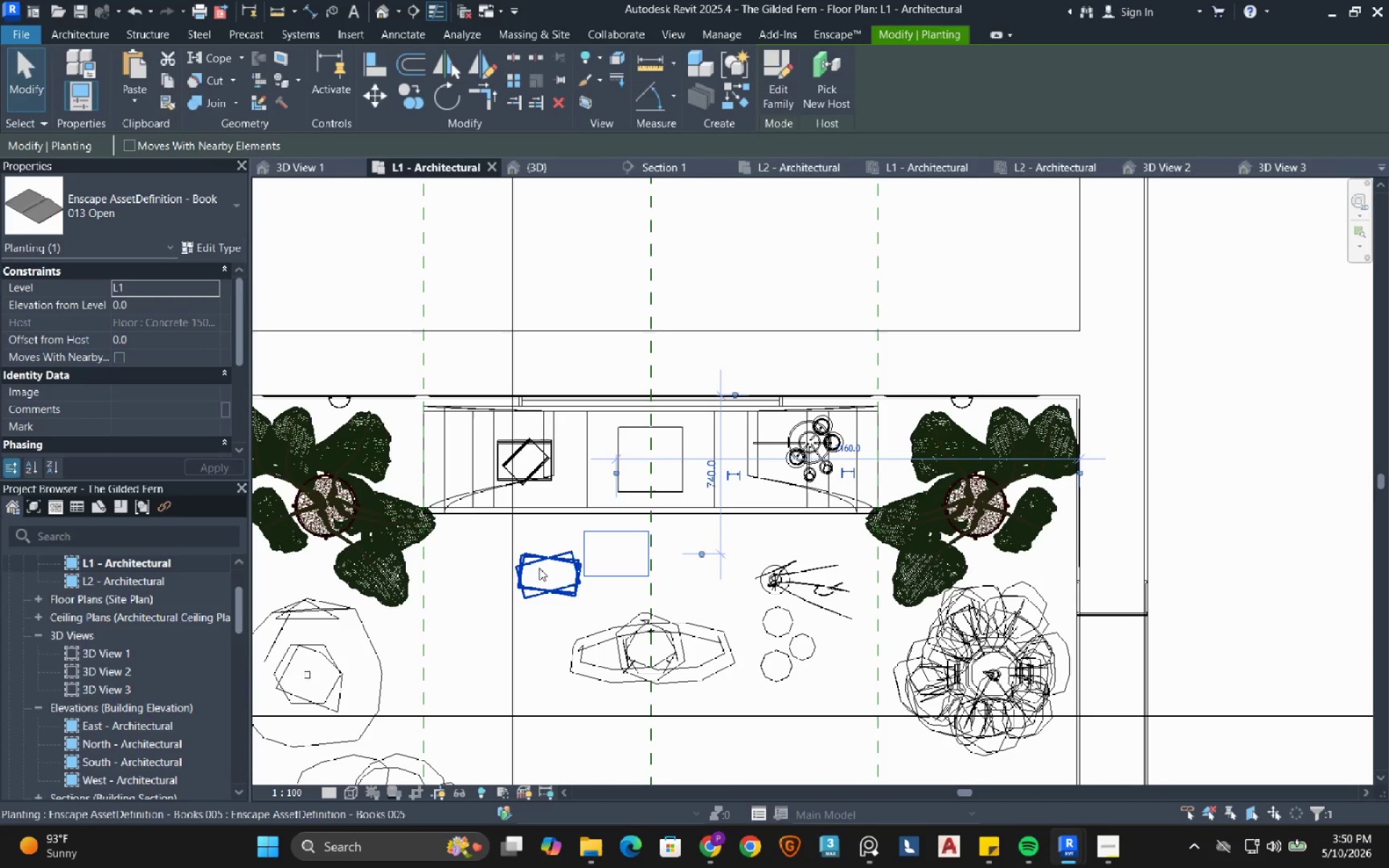 
left_click([539, 568])
 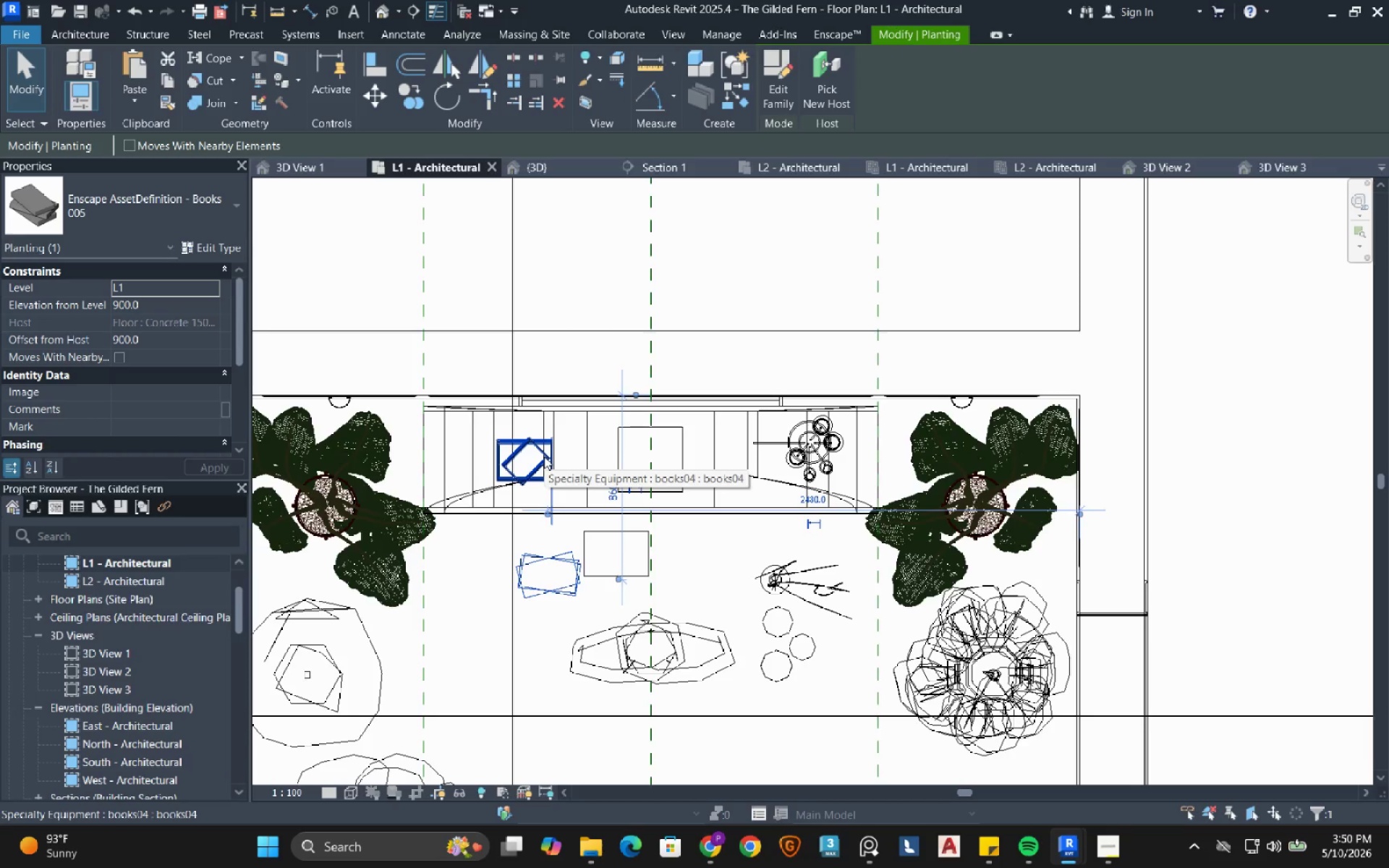 
left_click([544, 456])
 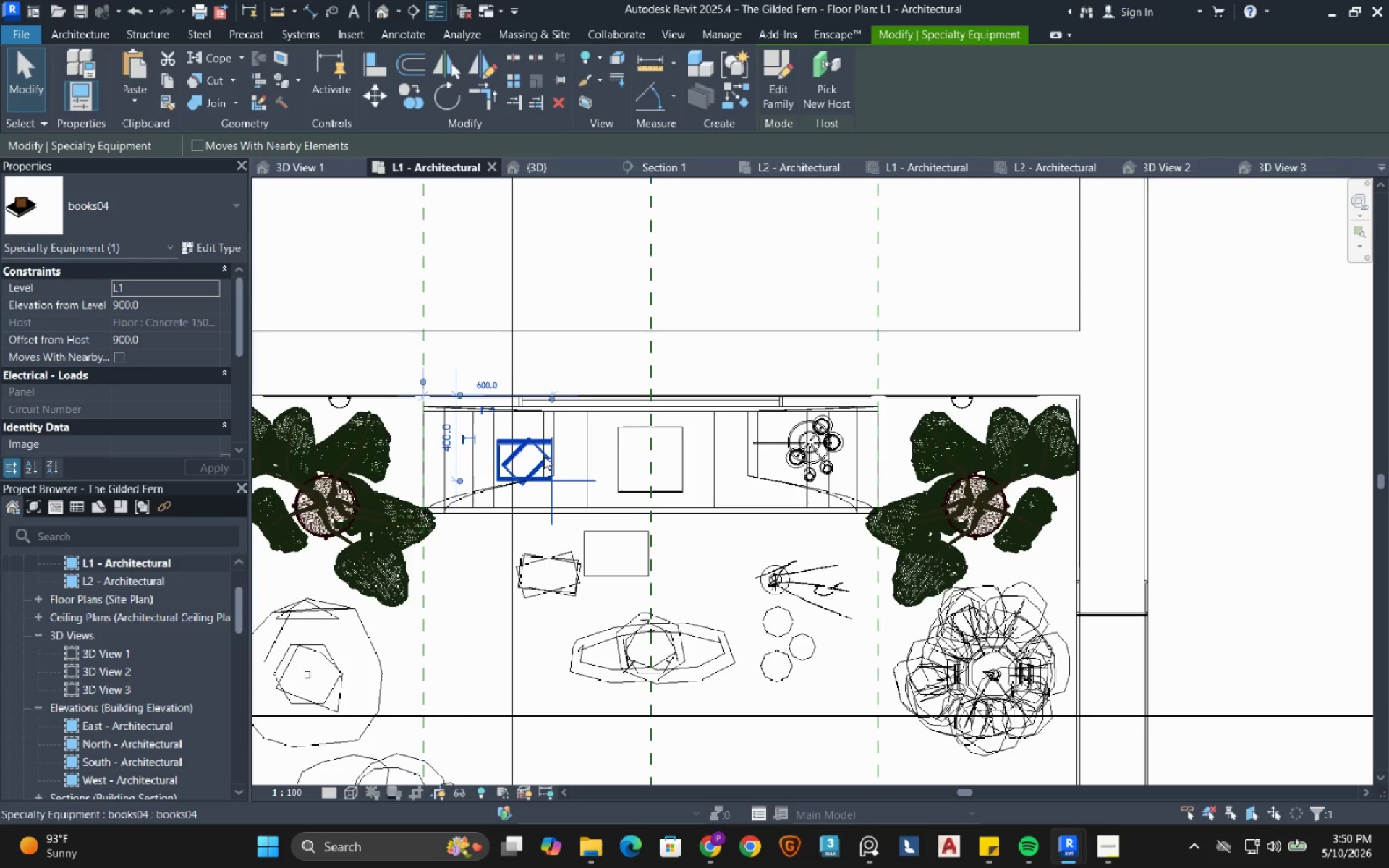 
key(D)
 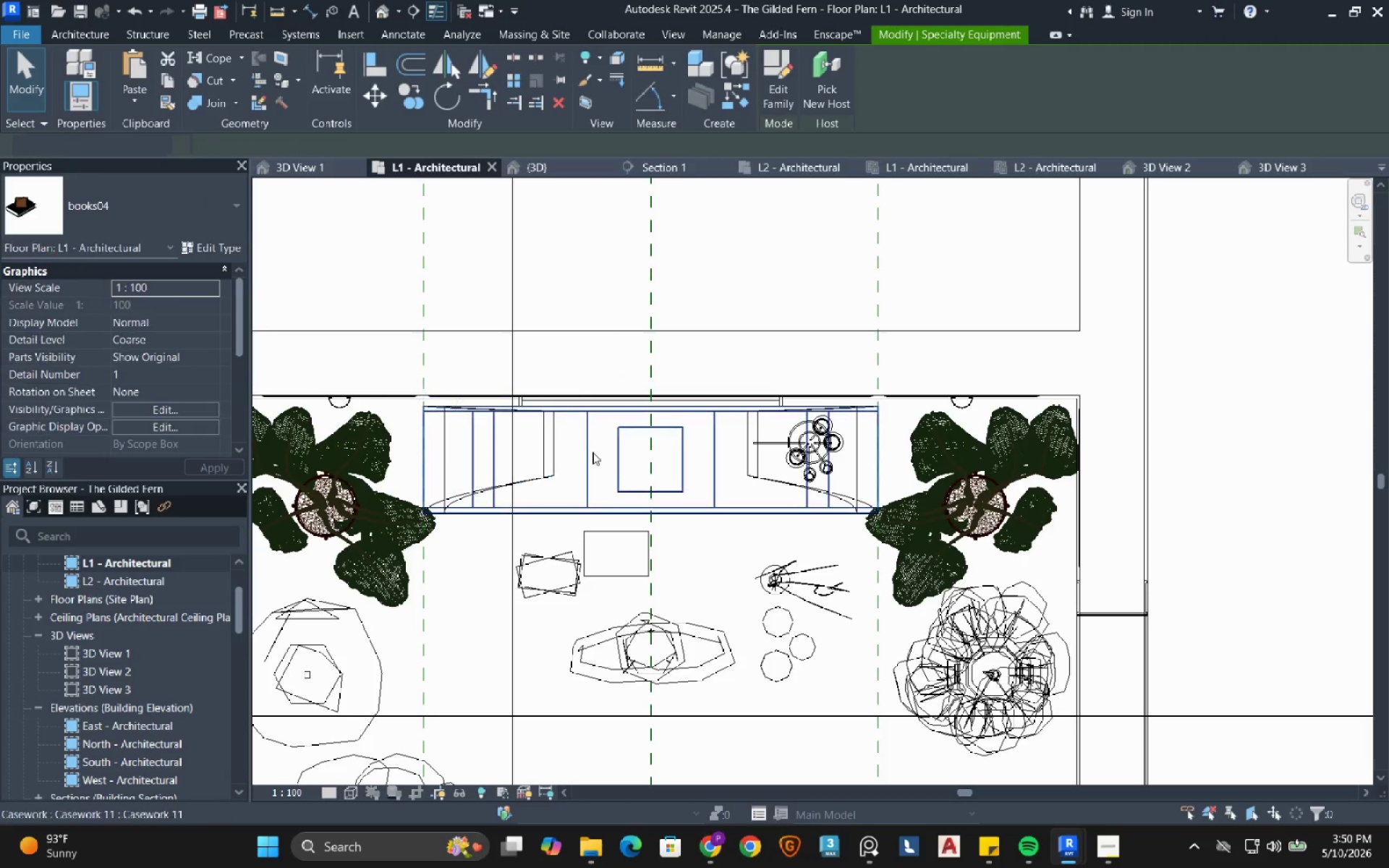 
key(E)
 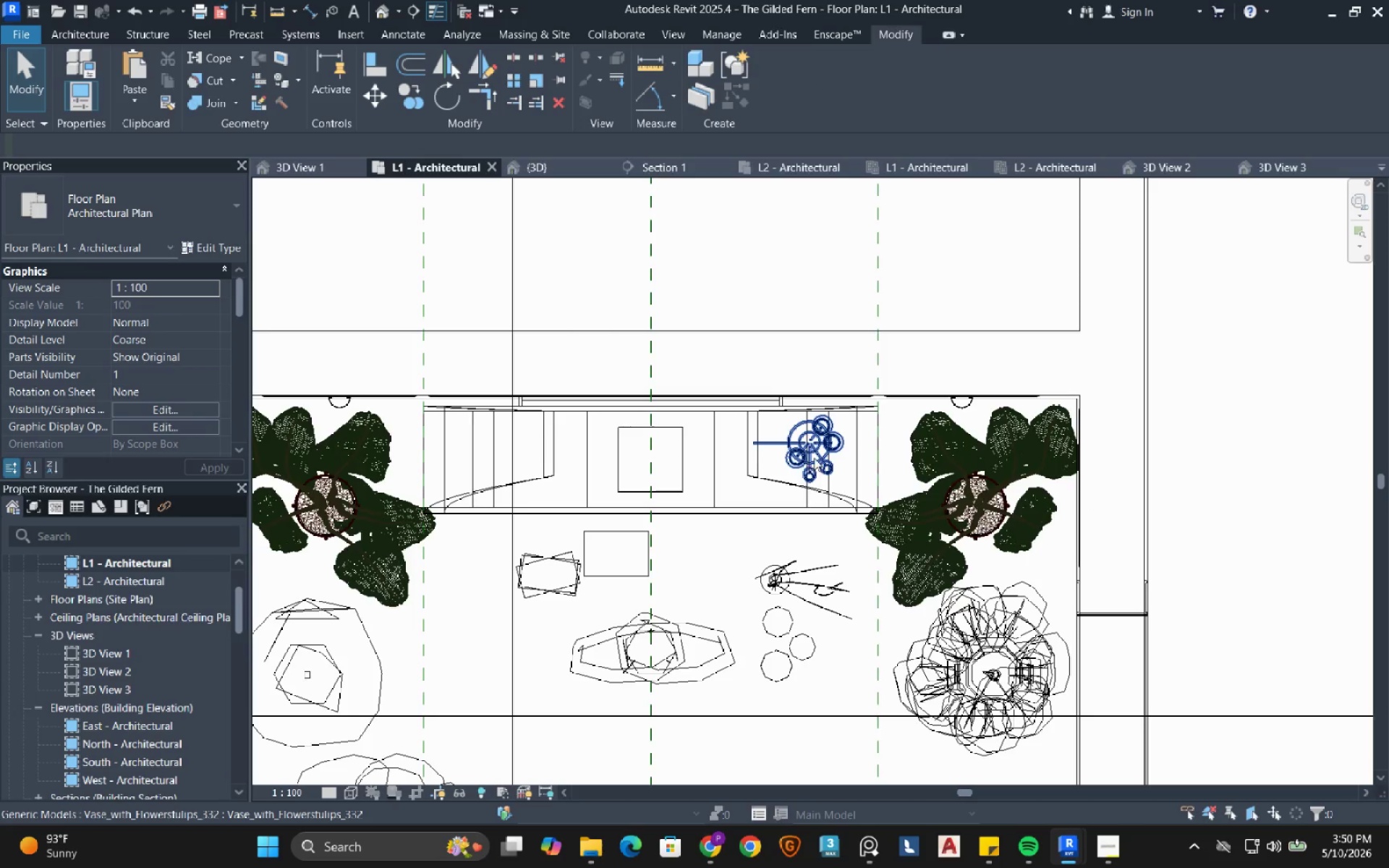 
left_click([814, 458])
 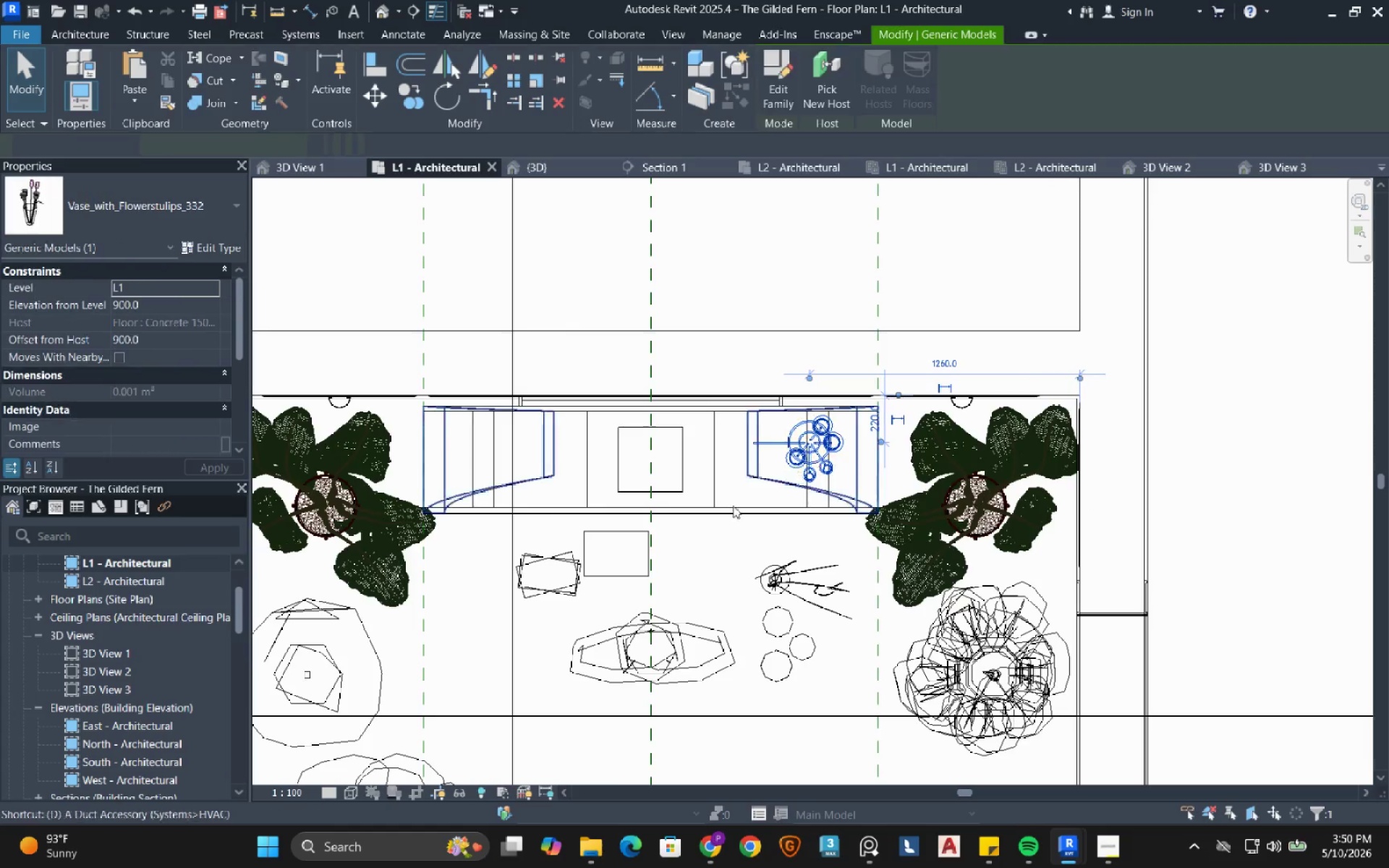 
key(E)
 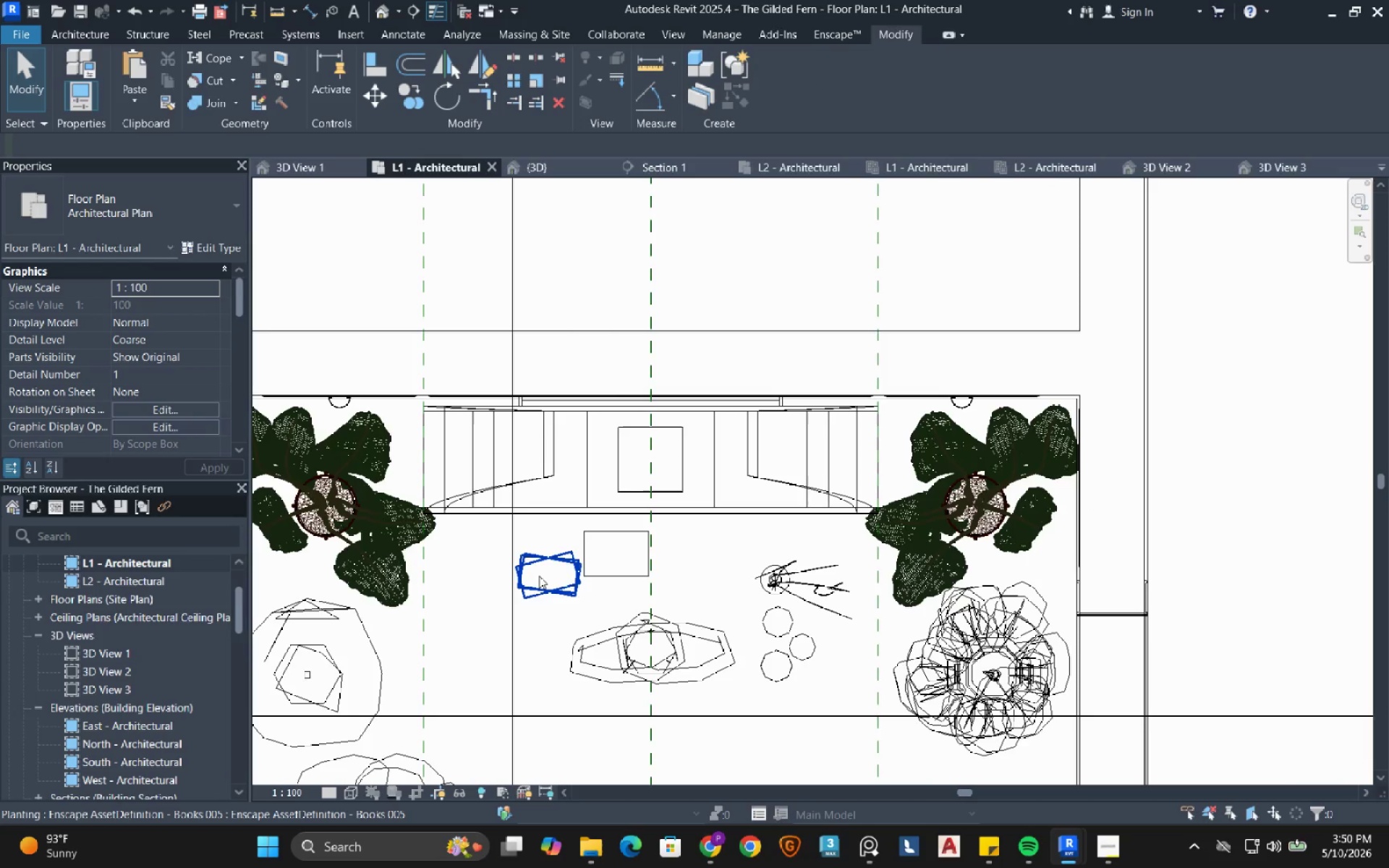 
left_click([539, 576])
 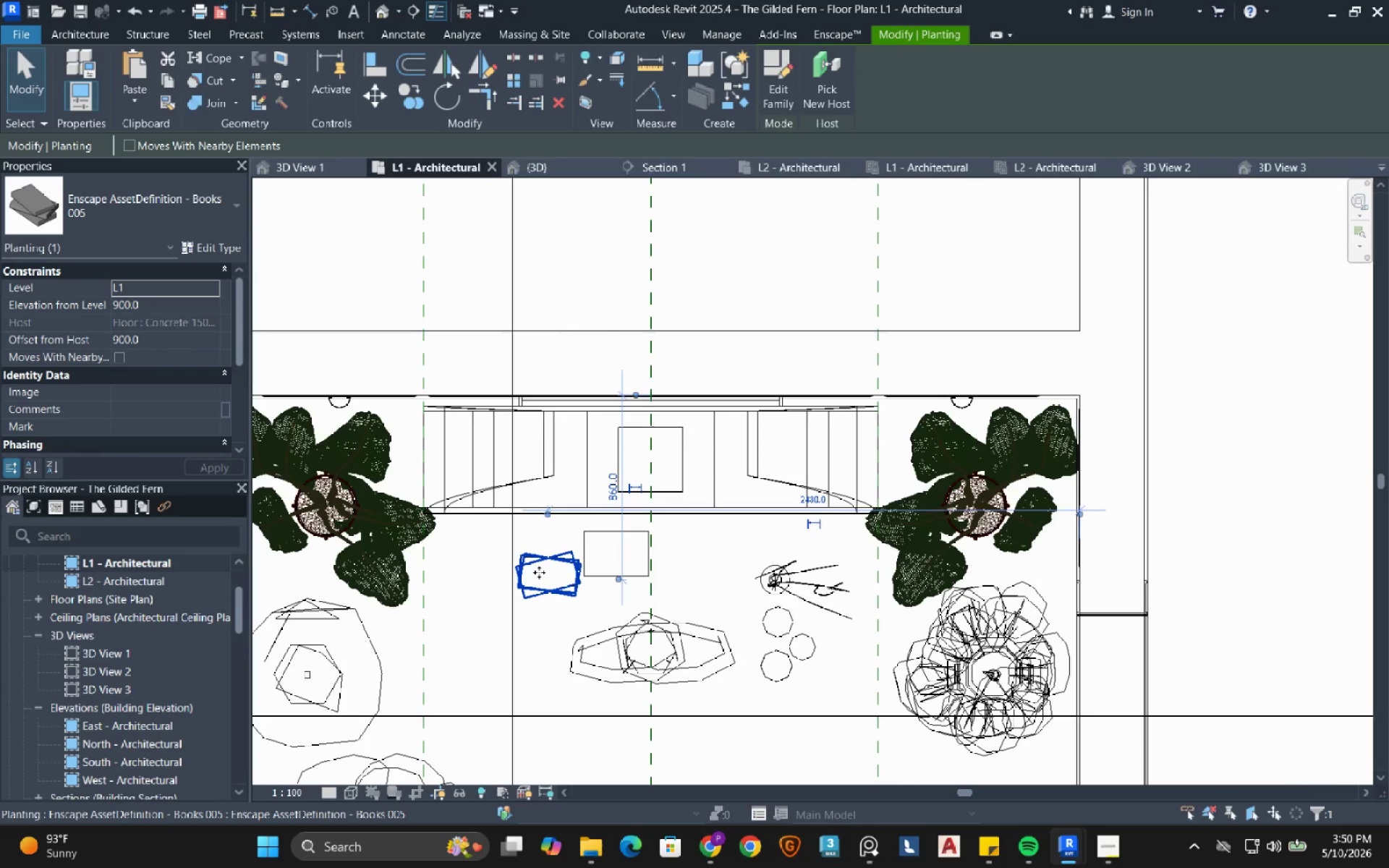 
key(Shift+ArrowUp)
 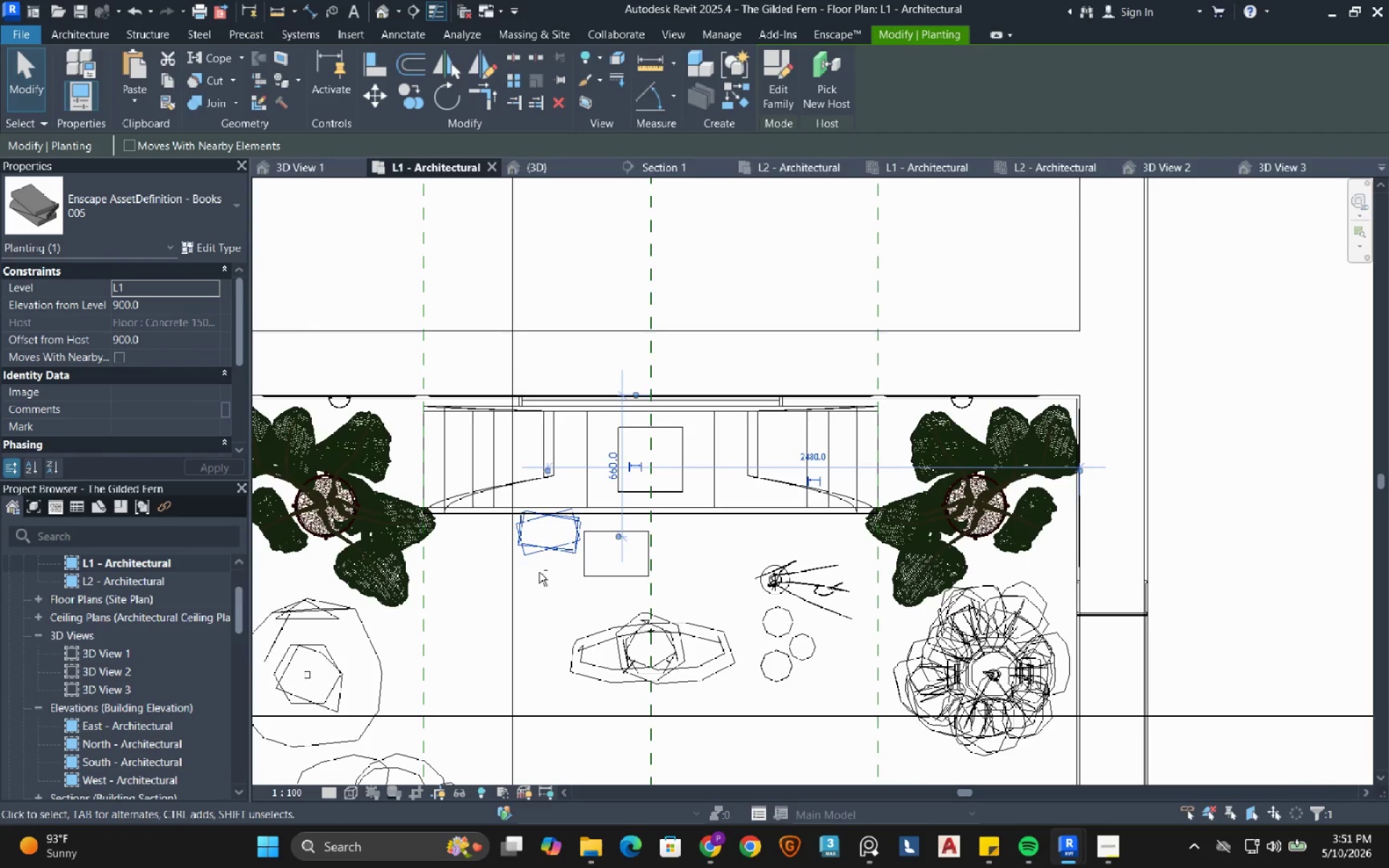 
key(Shift+ArrowUp)
 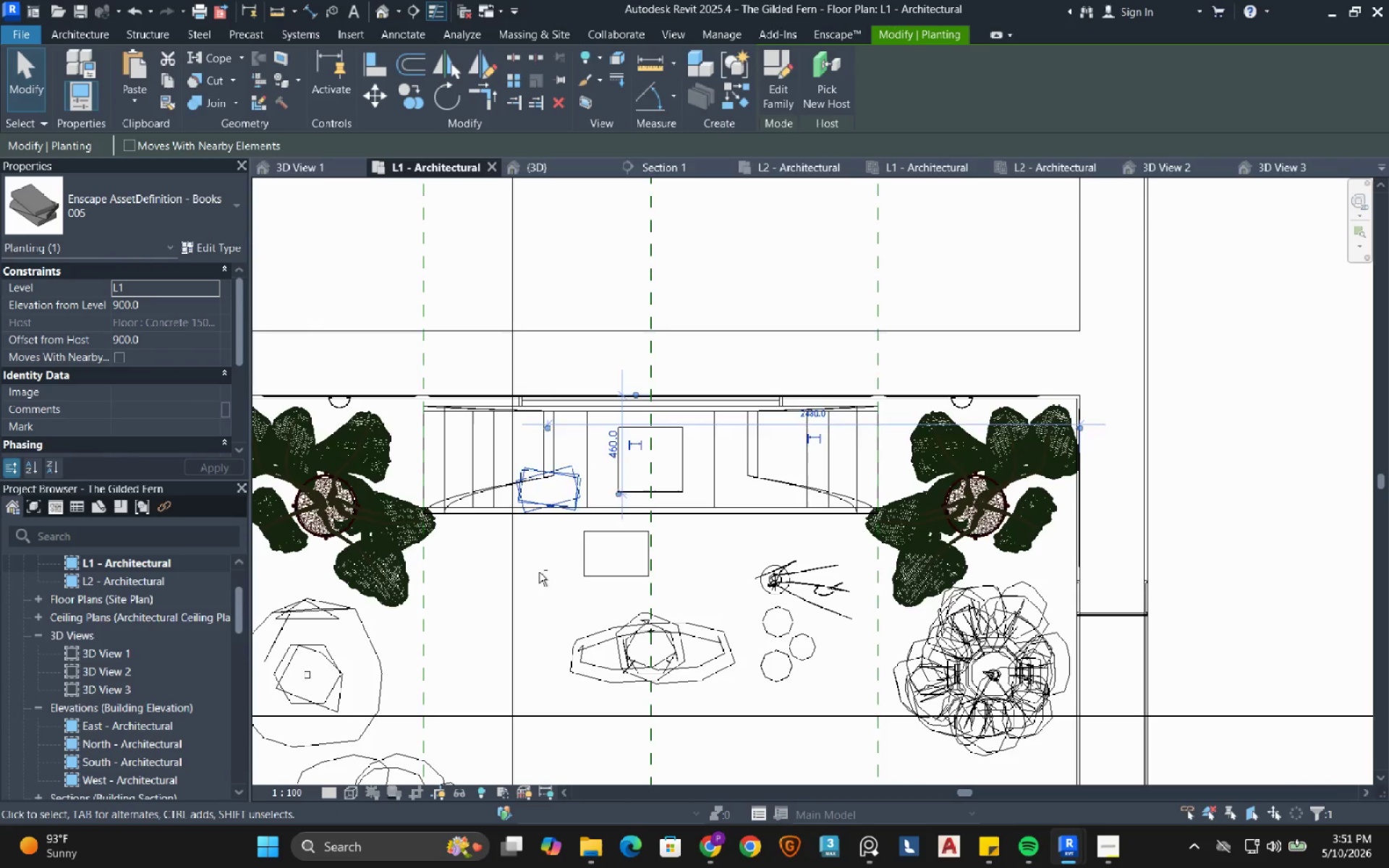 
key(Shift+ArrowUp)
 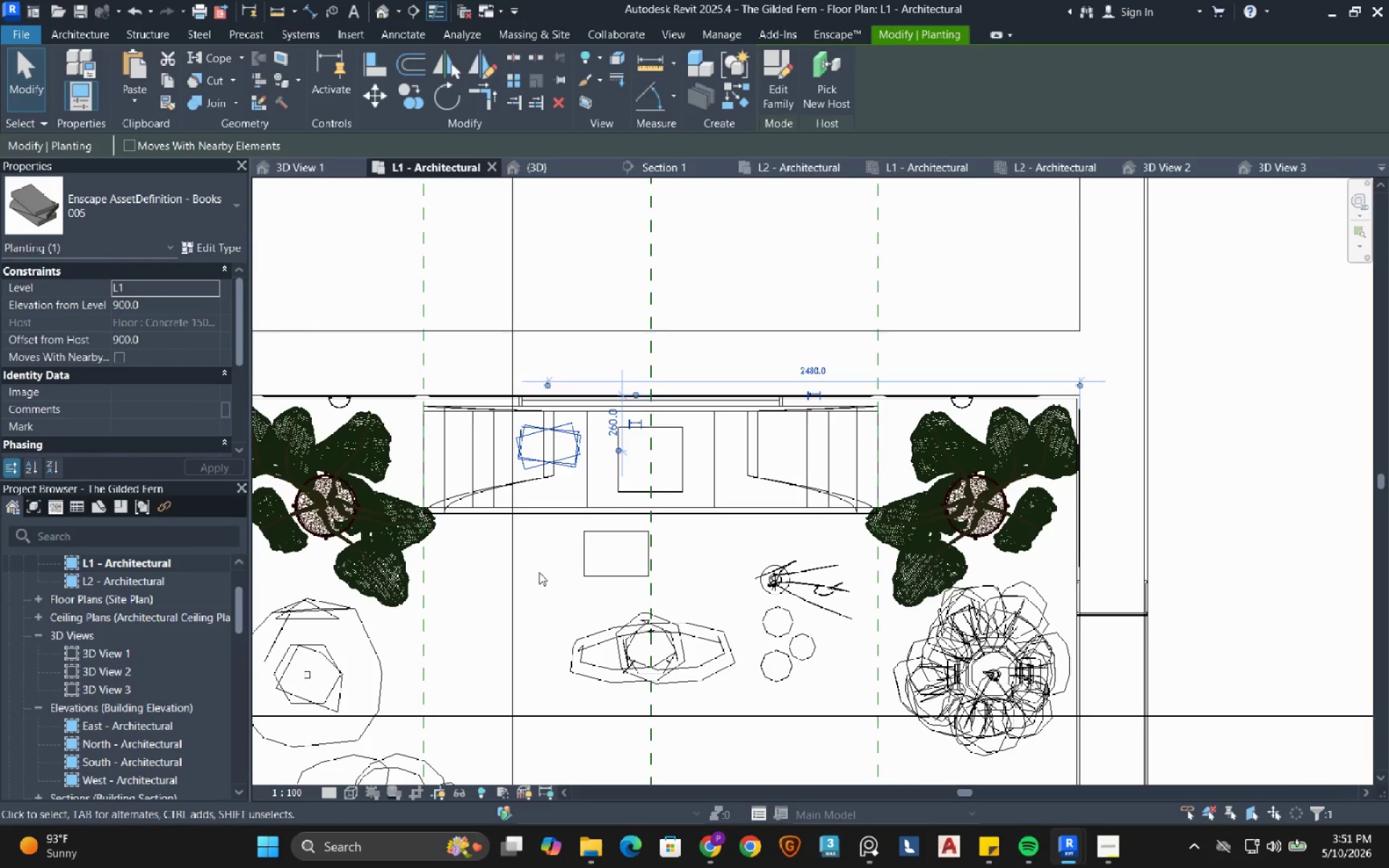 
key(ArrowDown)
 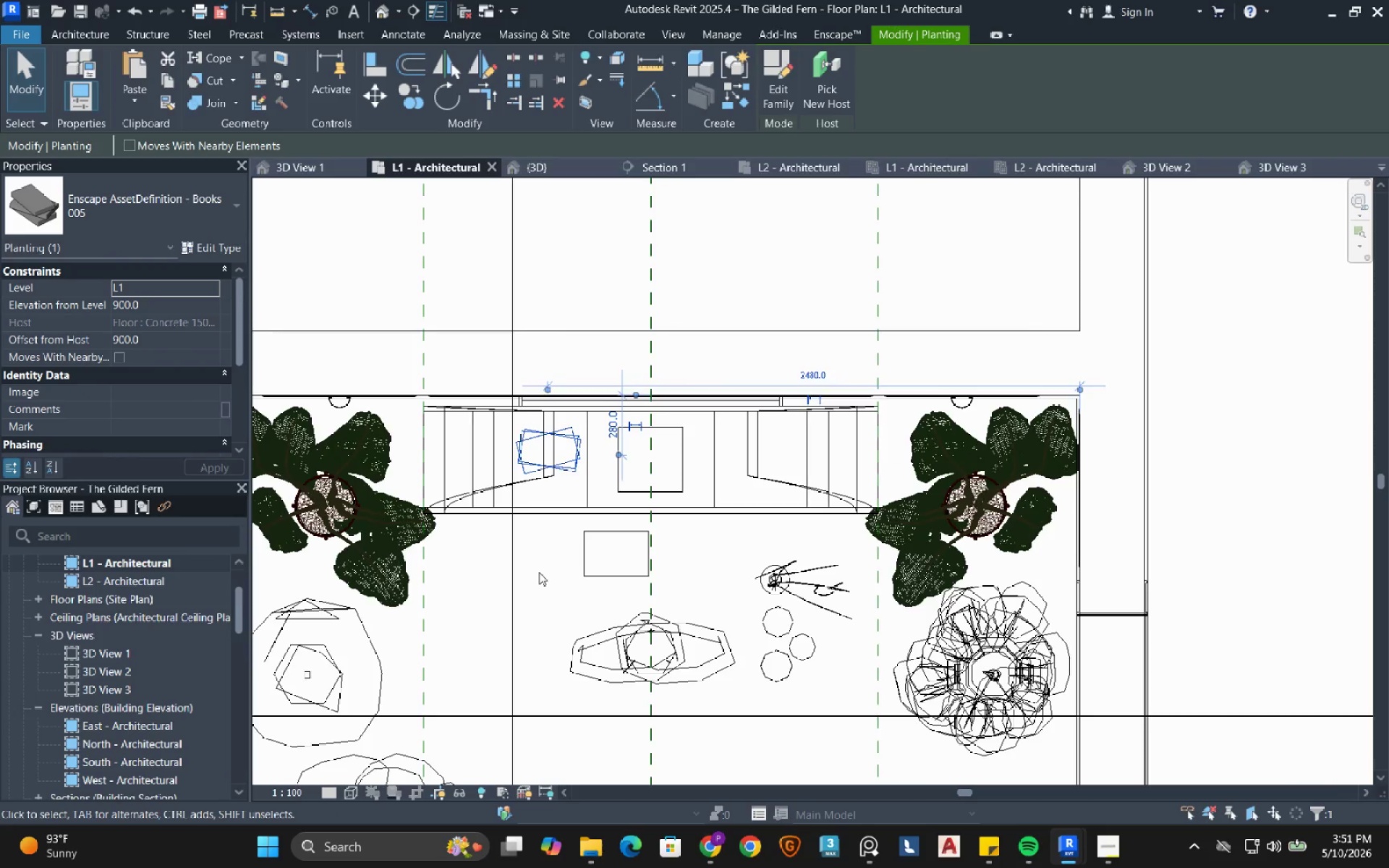 
key(ArrowDown)
 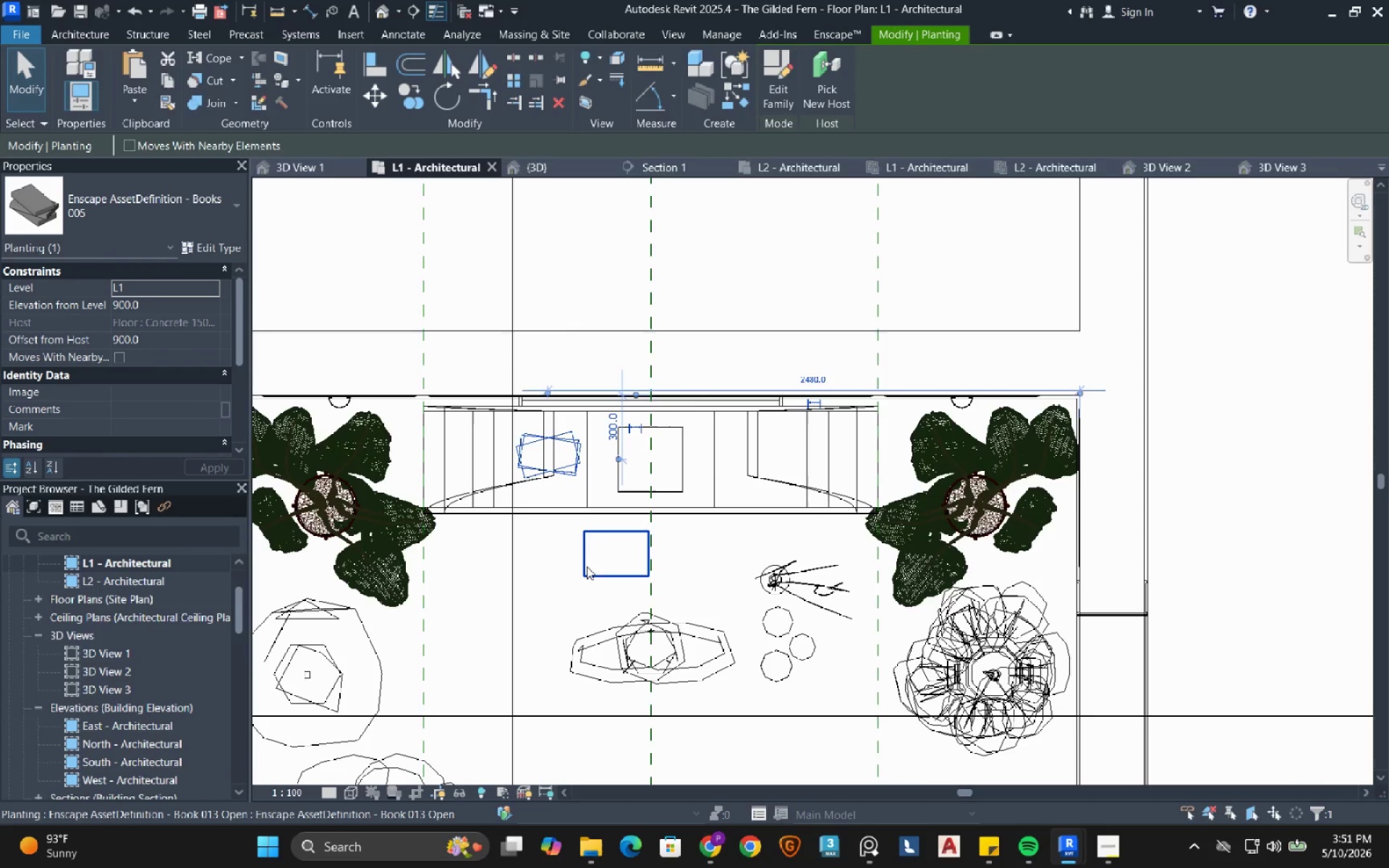 
left_click([587, 566])
 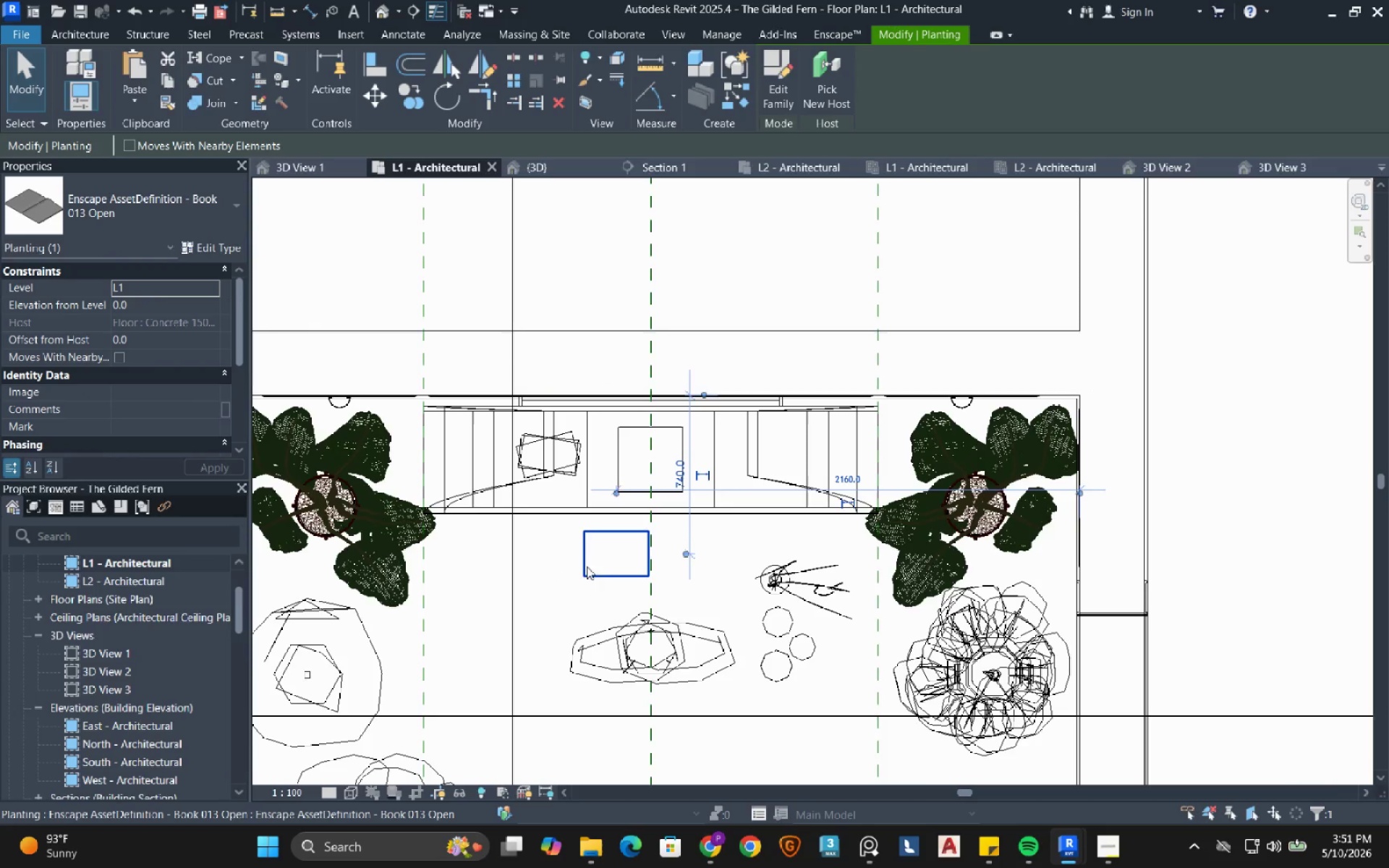 
key(Shift+ArrowUp)
 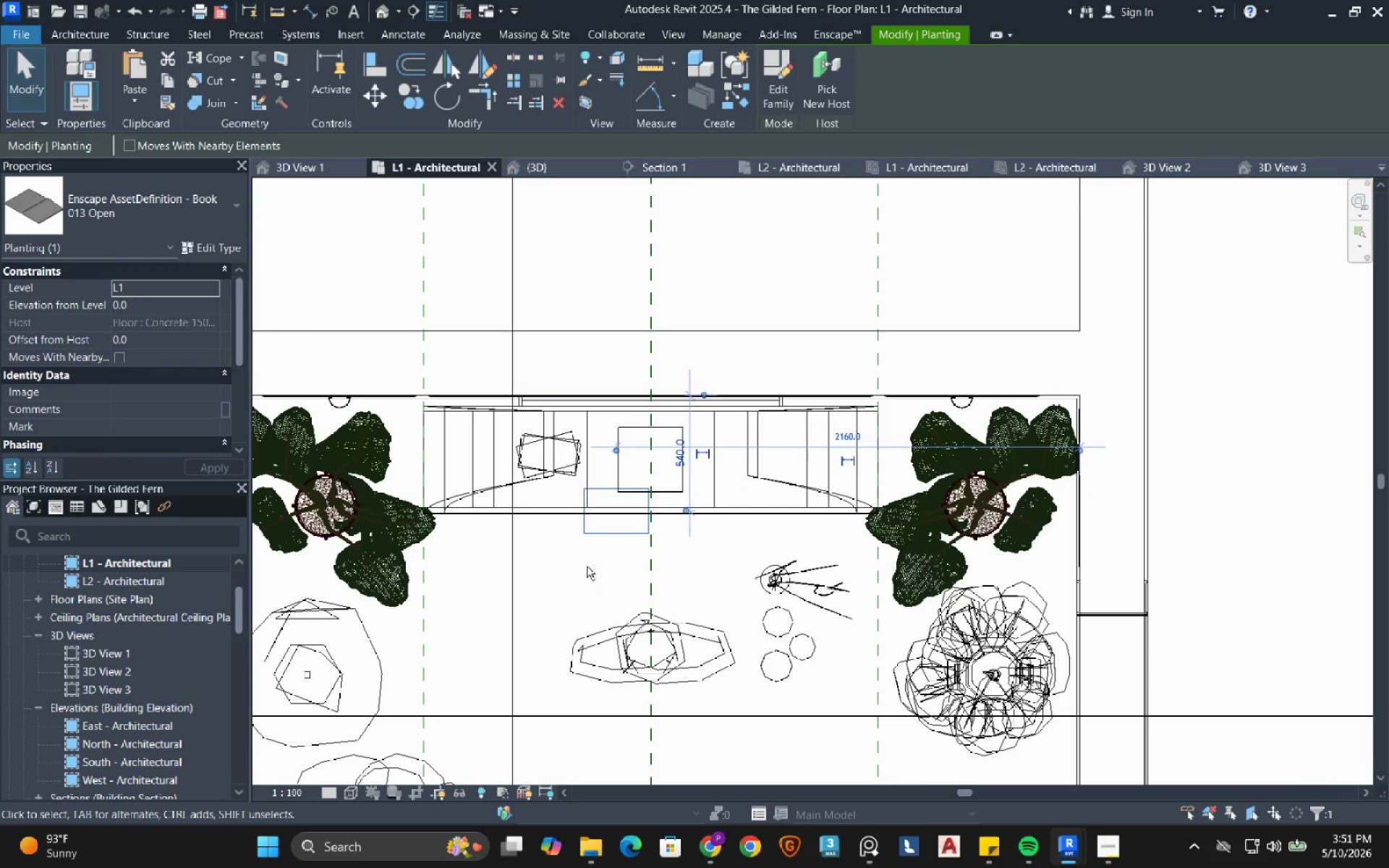 
key(Shift+ArrowUp)
 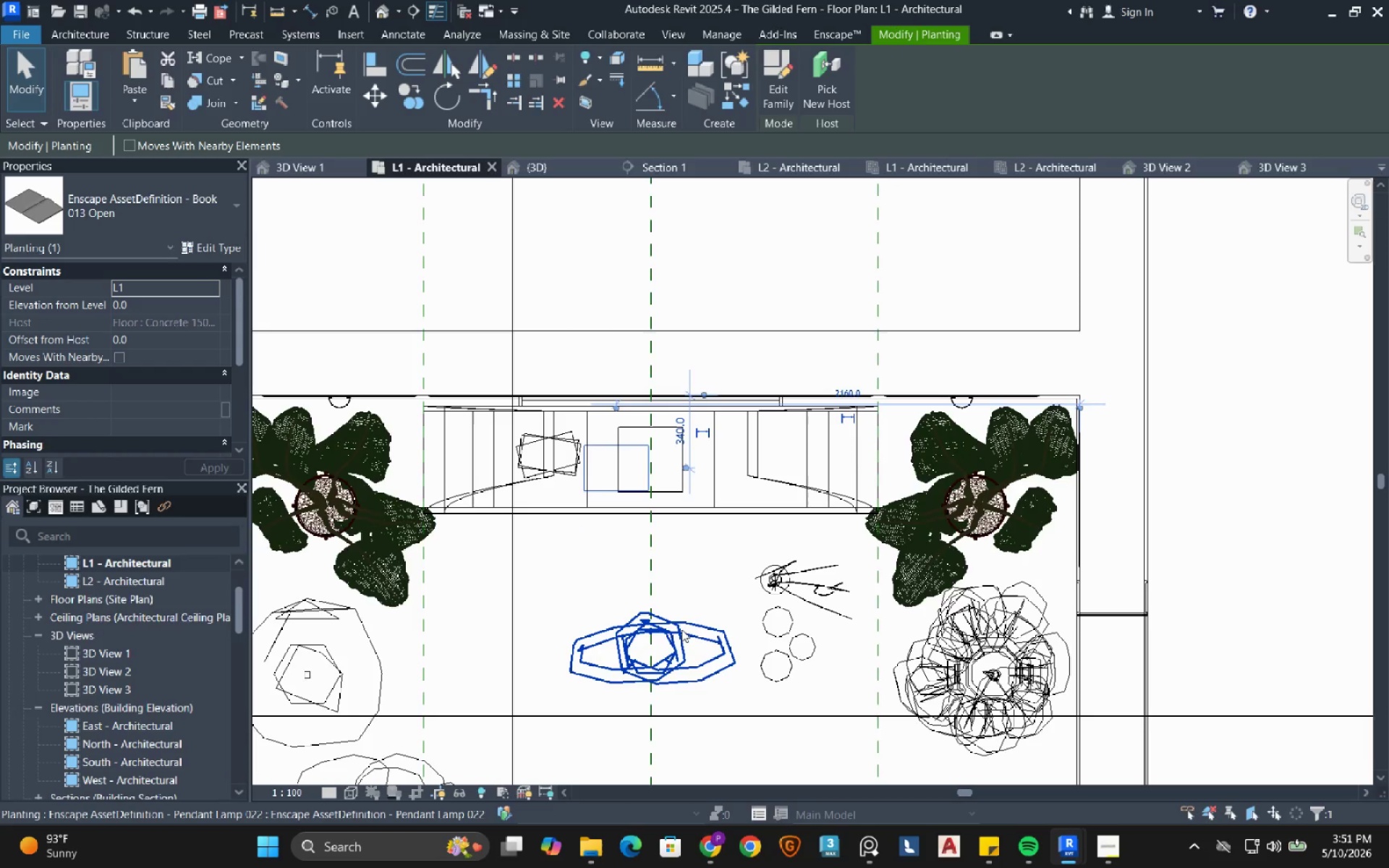 
left_click([767, 626])
 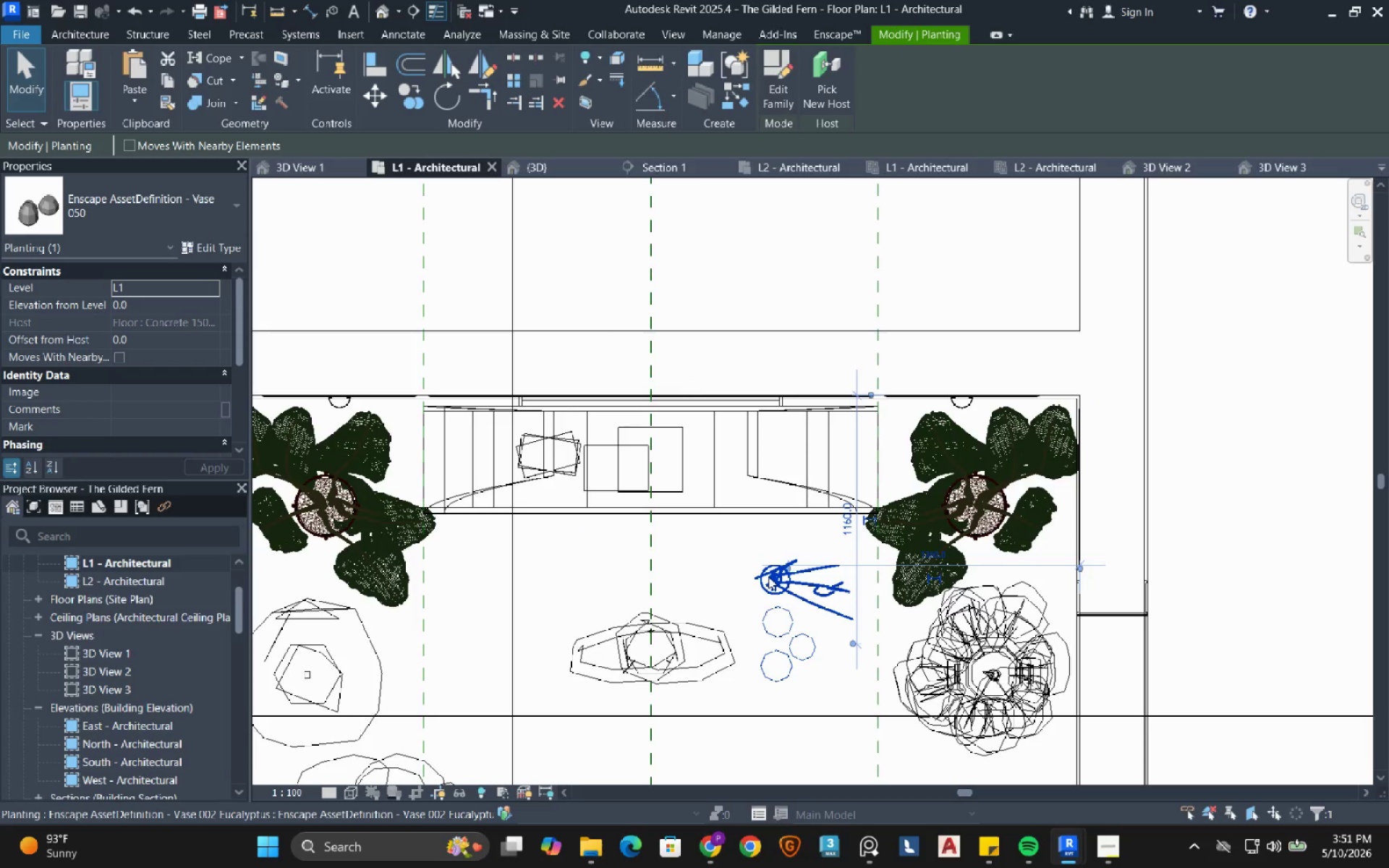 
left_click([768, 576])
 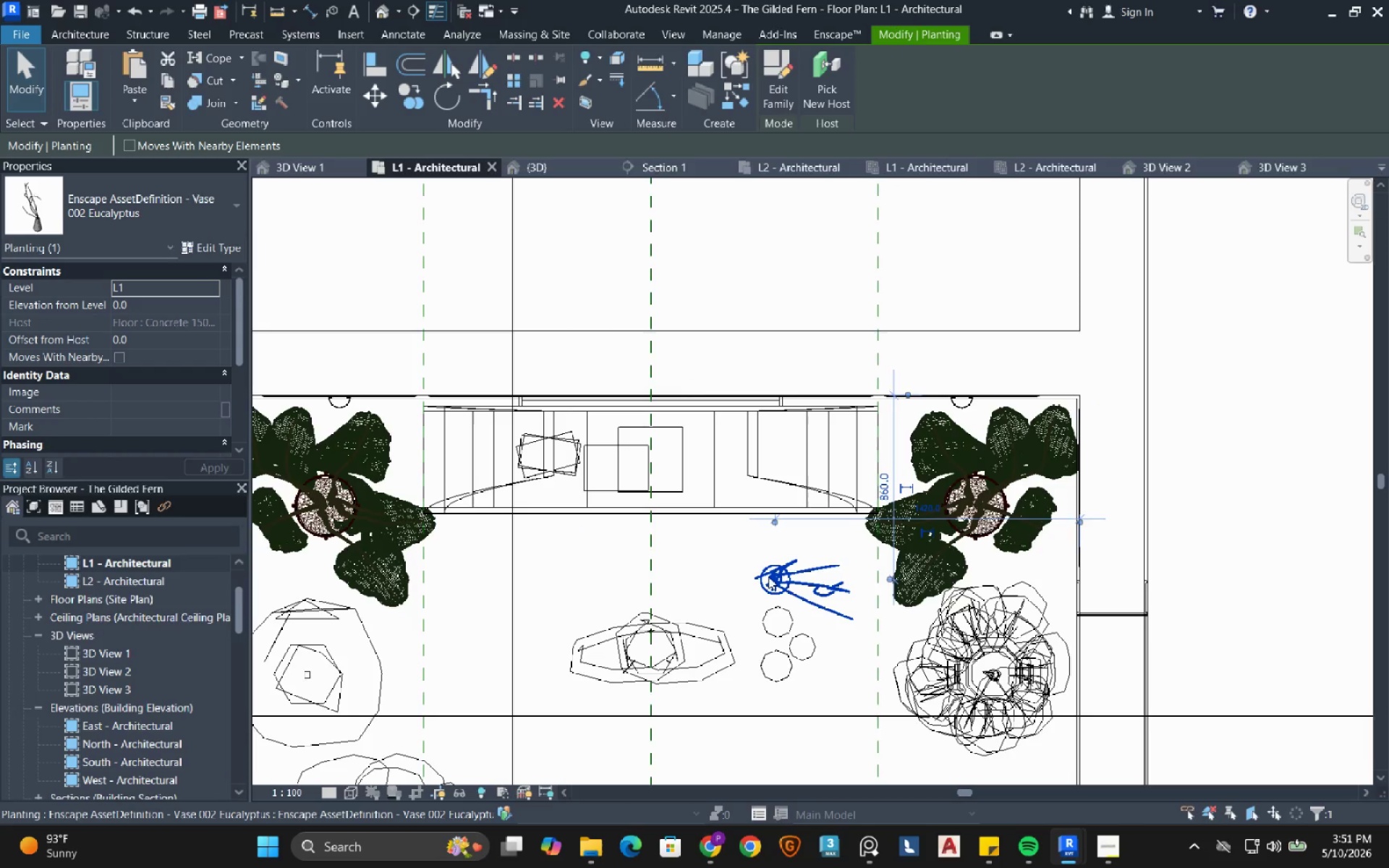 
key(Shift+ArrowUp)
 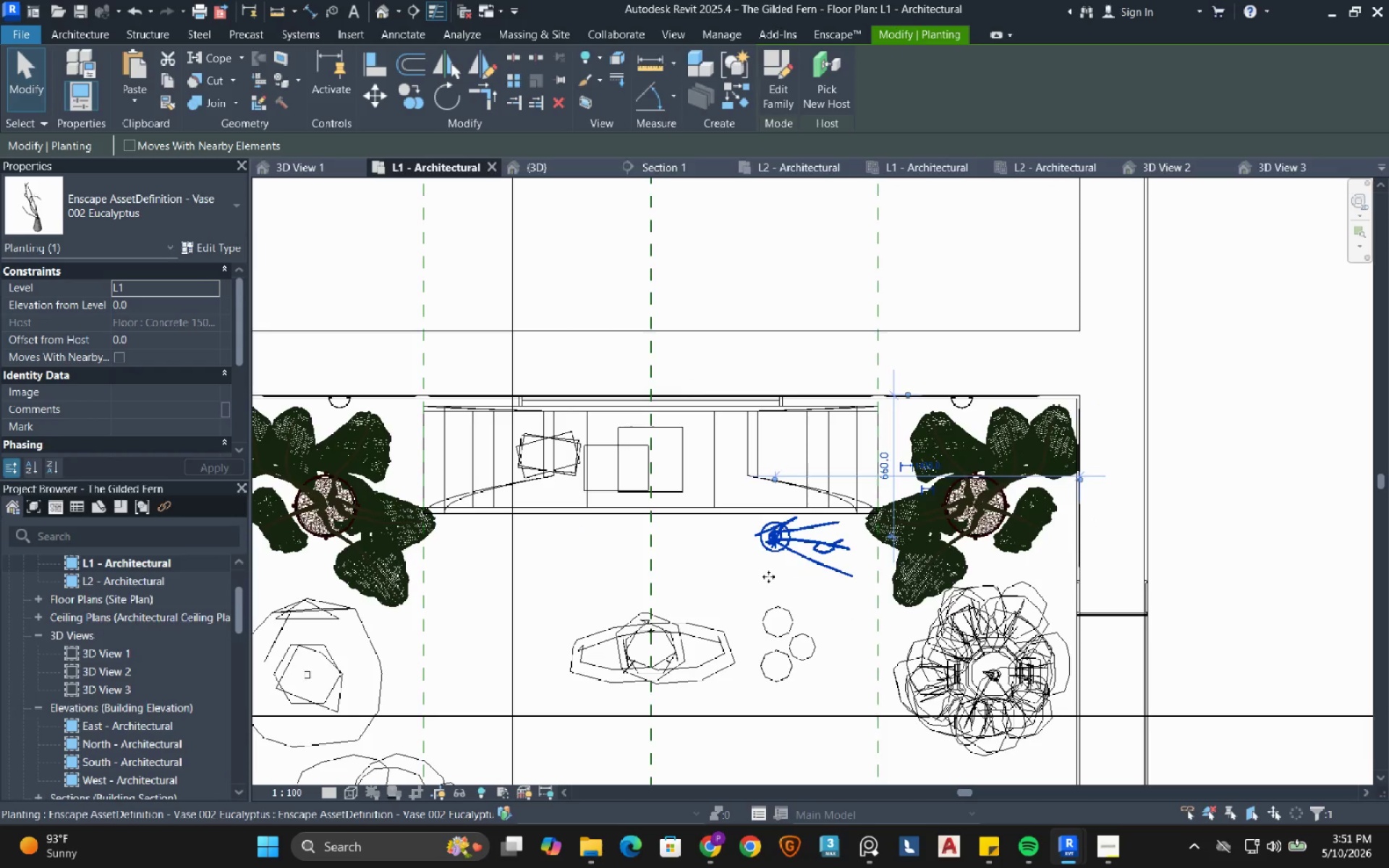 
key(Shift+ArrowUp)
 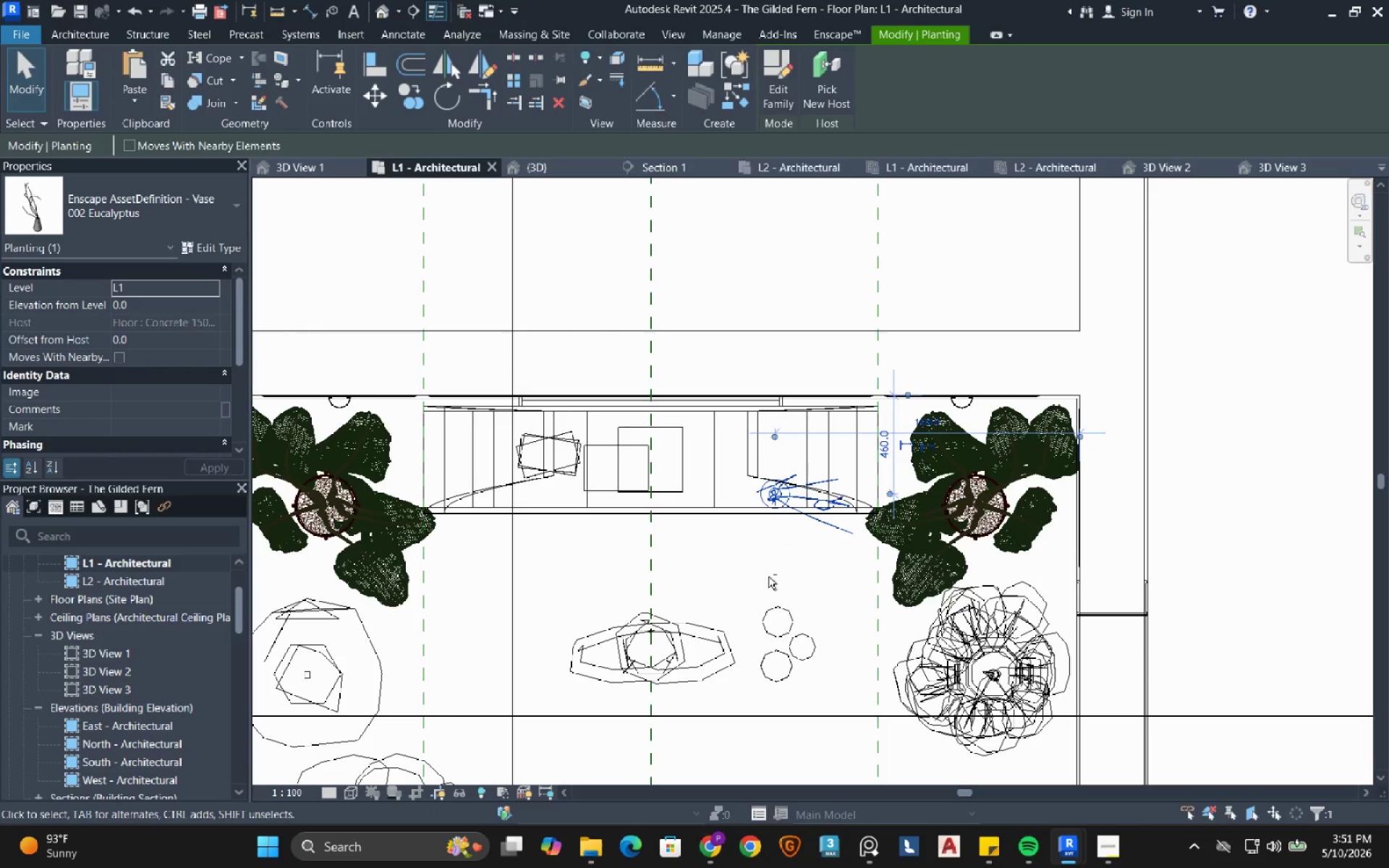 
key(Shift+ArrowUp)
 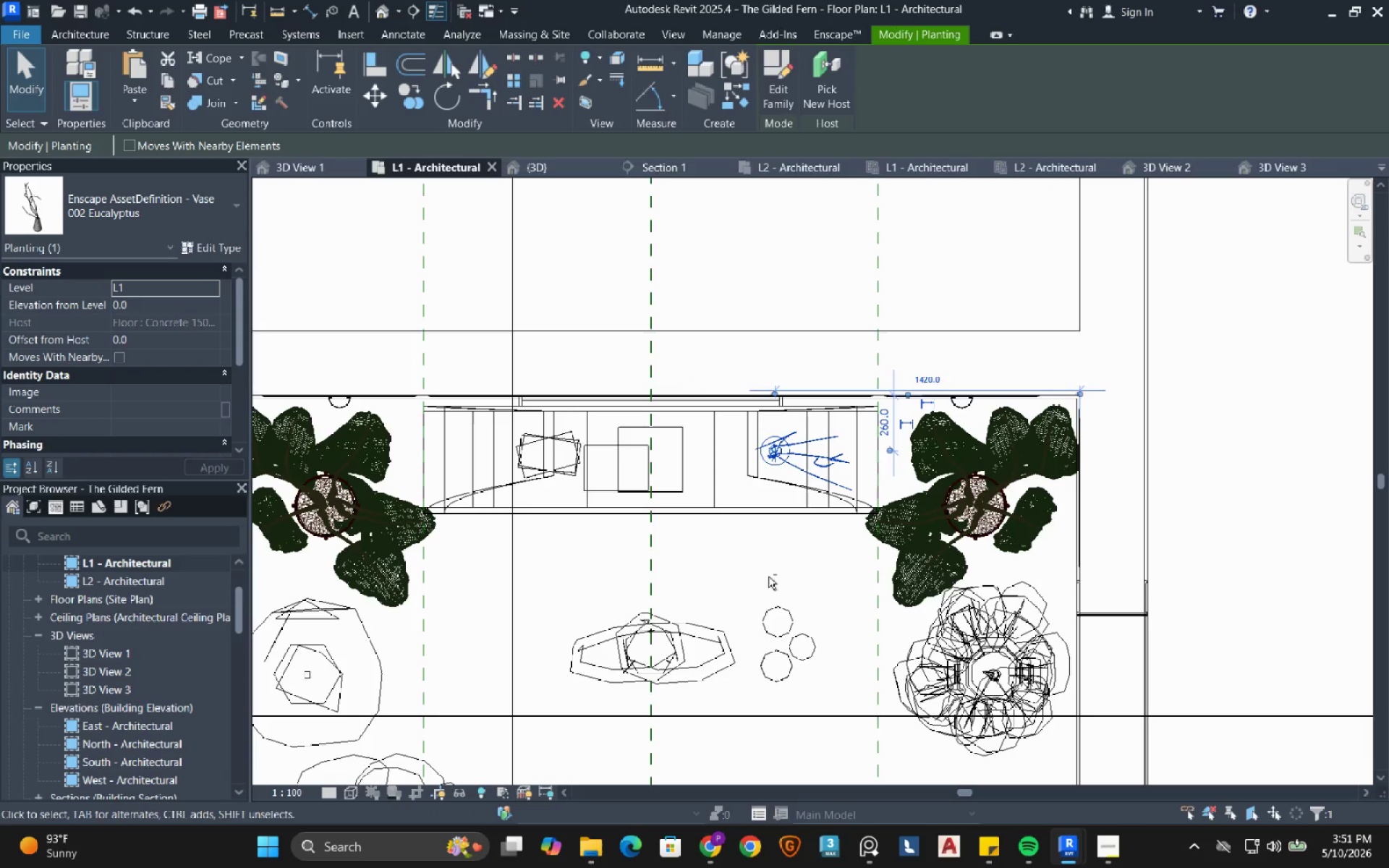 
key(Shift+ArrowUp)
 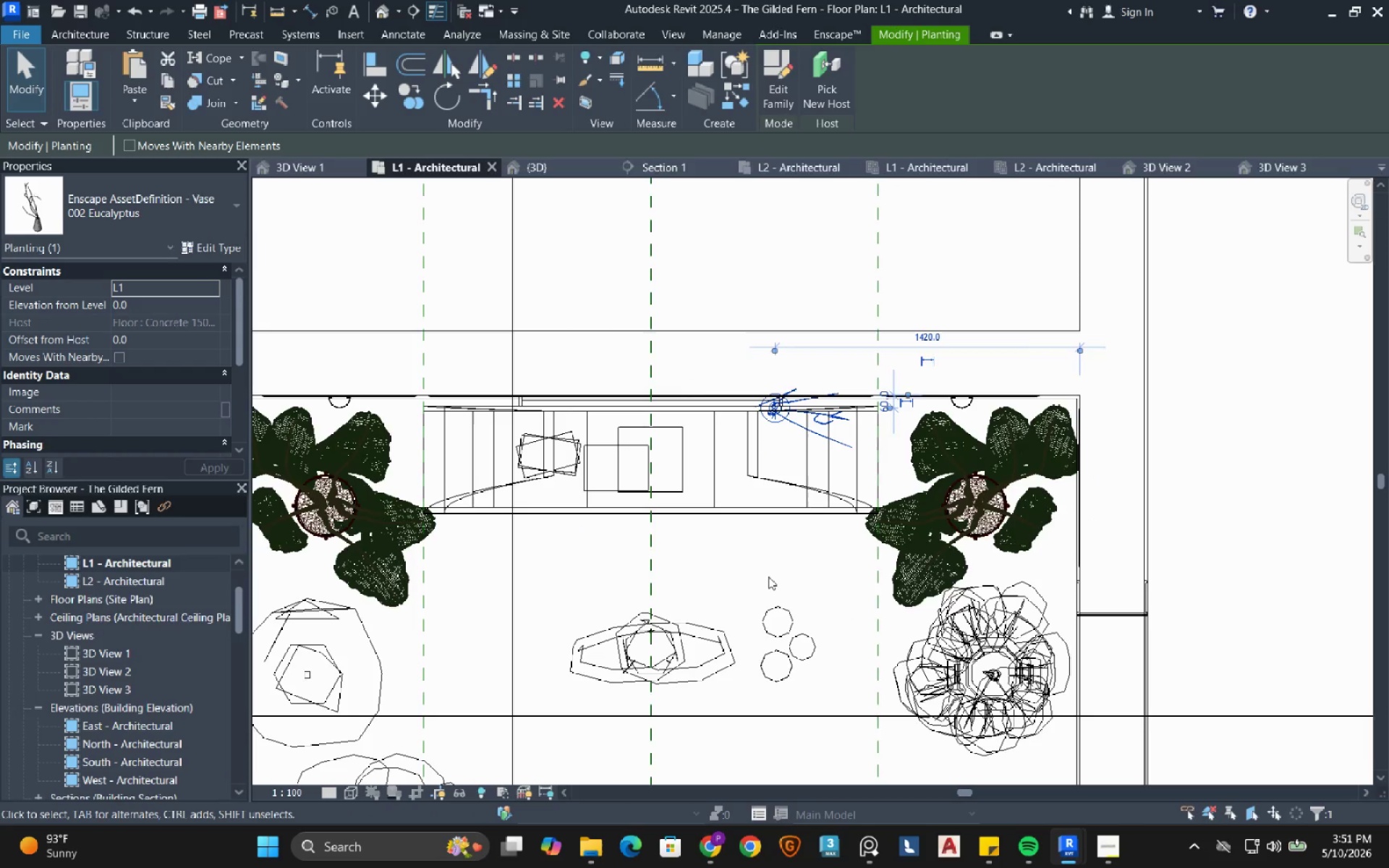 
key(Shift+ShiftRight)
 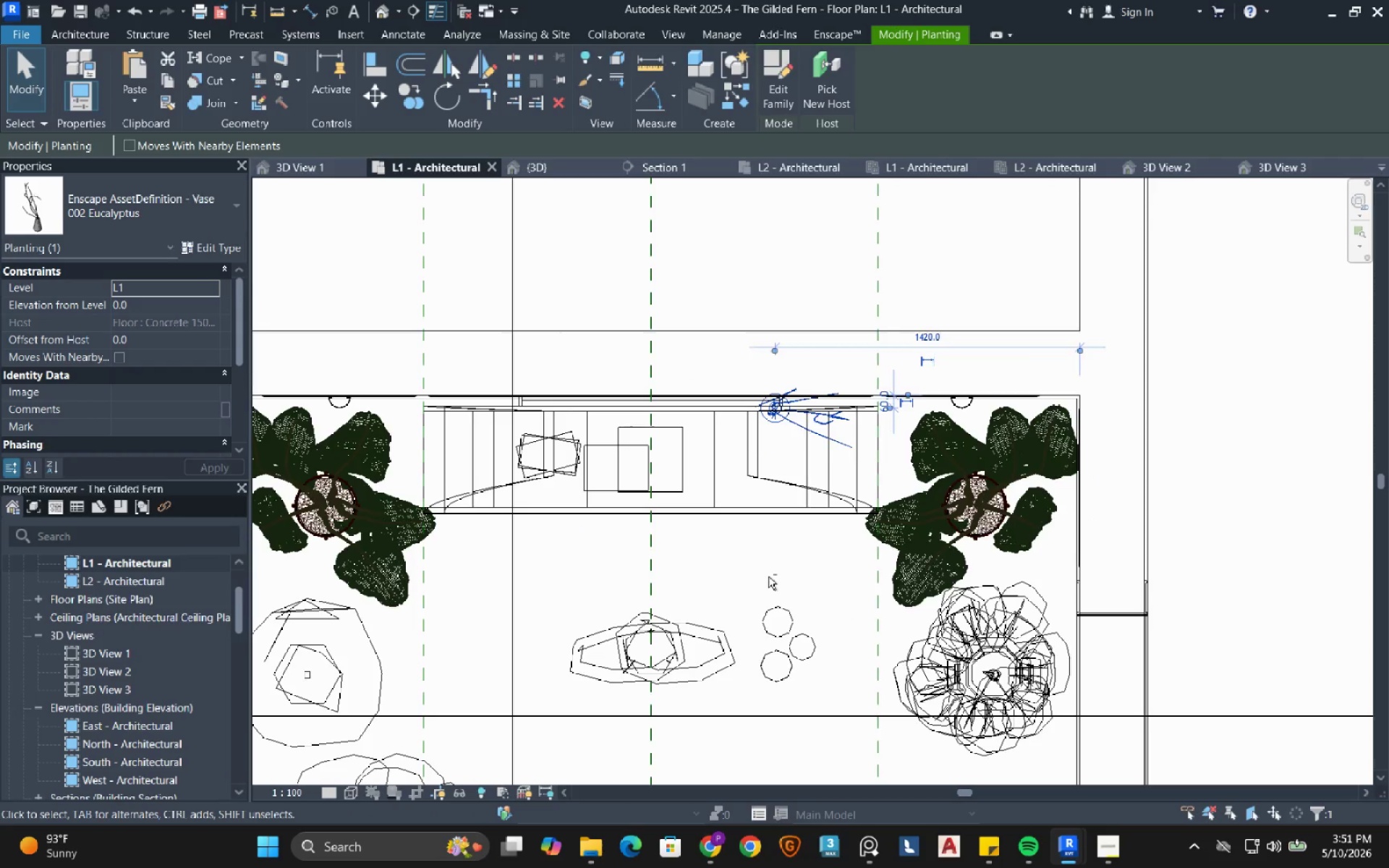 
key(Shift+ArrowDown)
 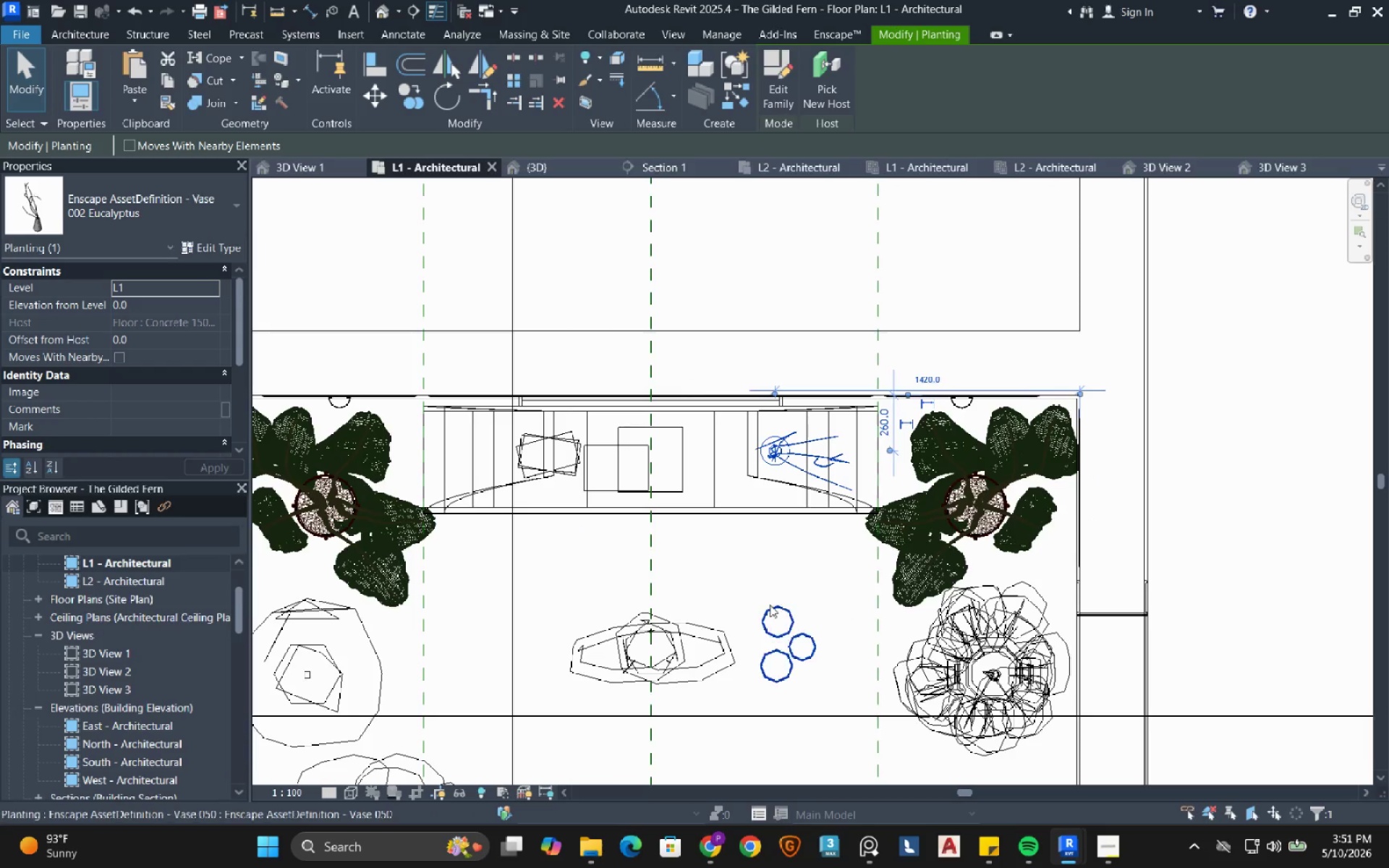 
key(ArrowUp)
 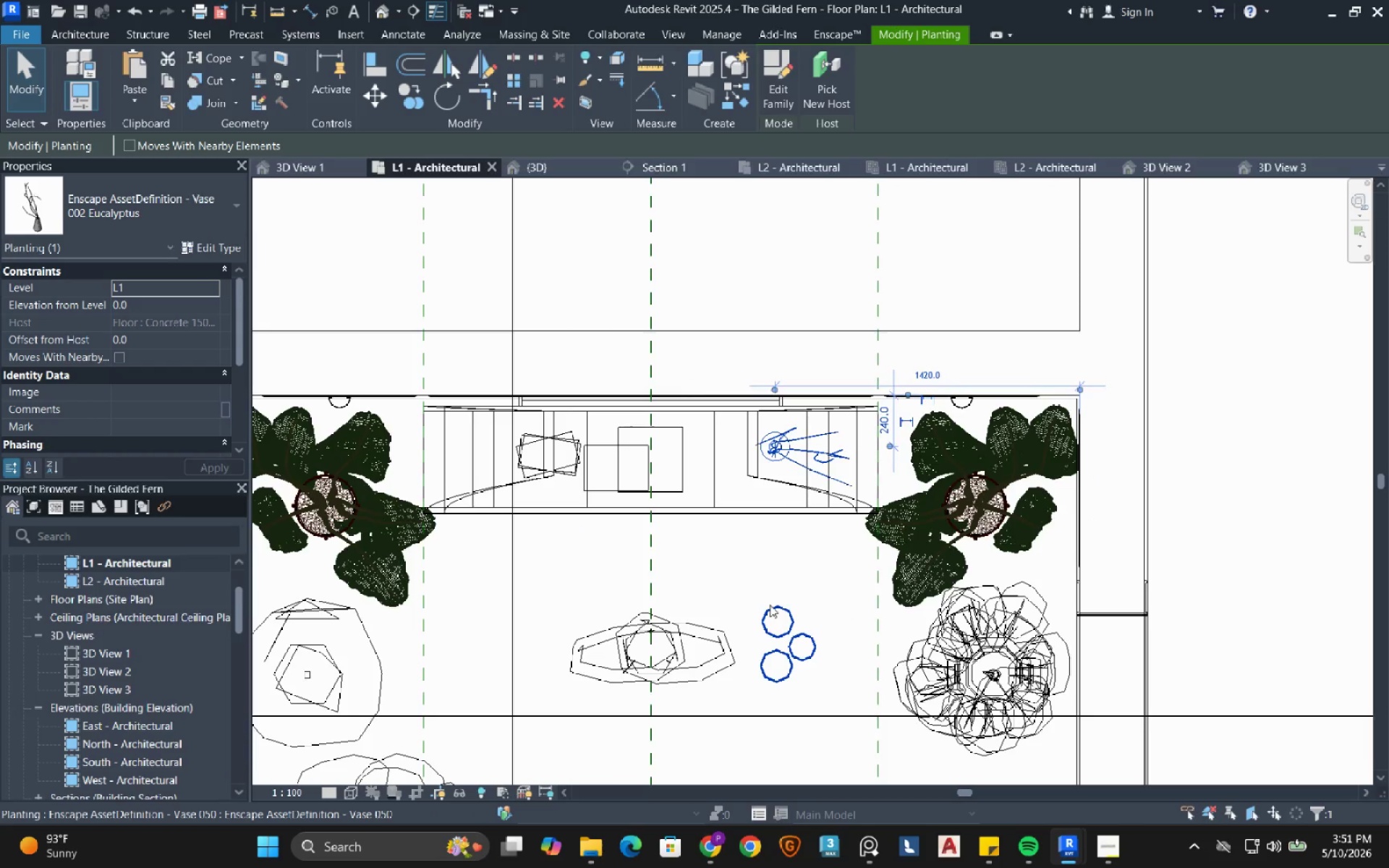 
key(ArrowUp)
 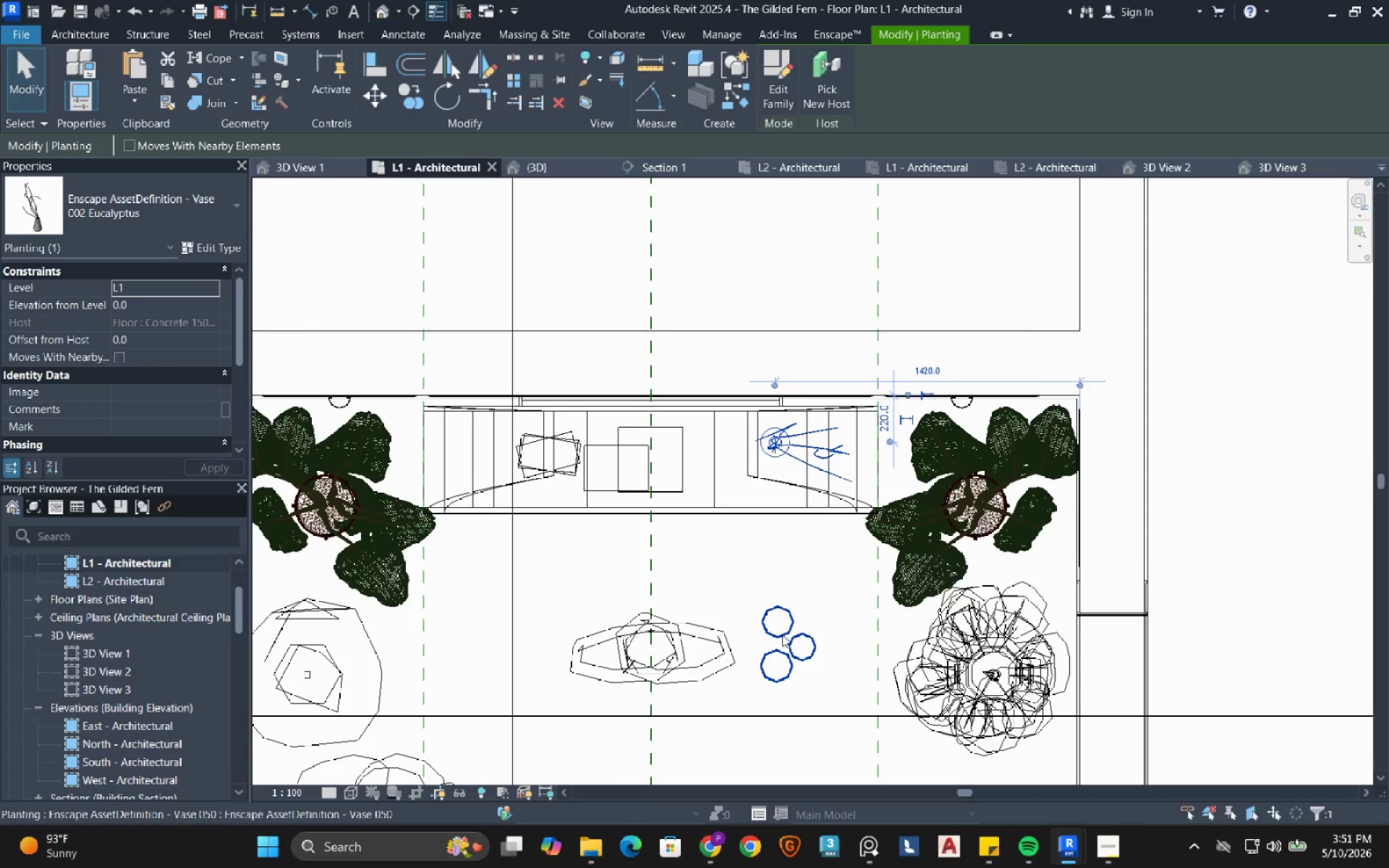 
left_click([782, 634])
 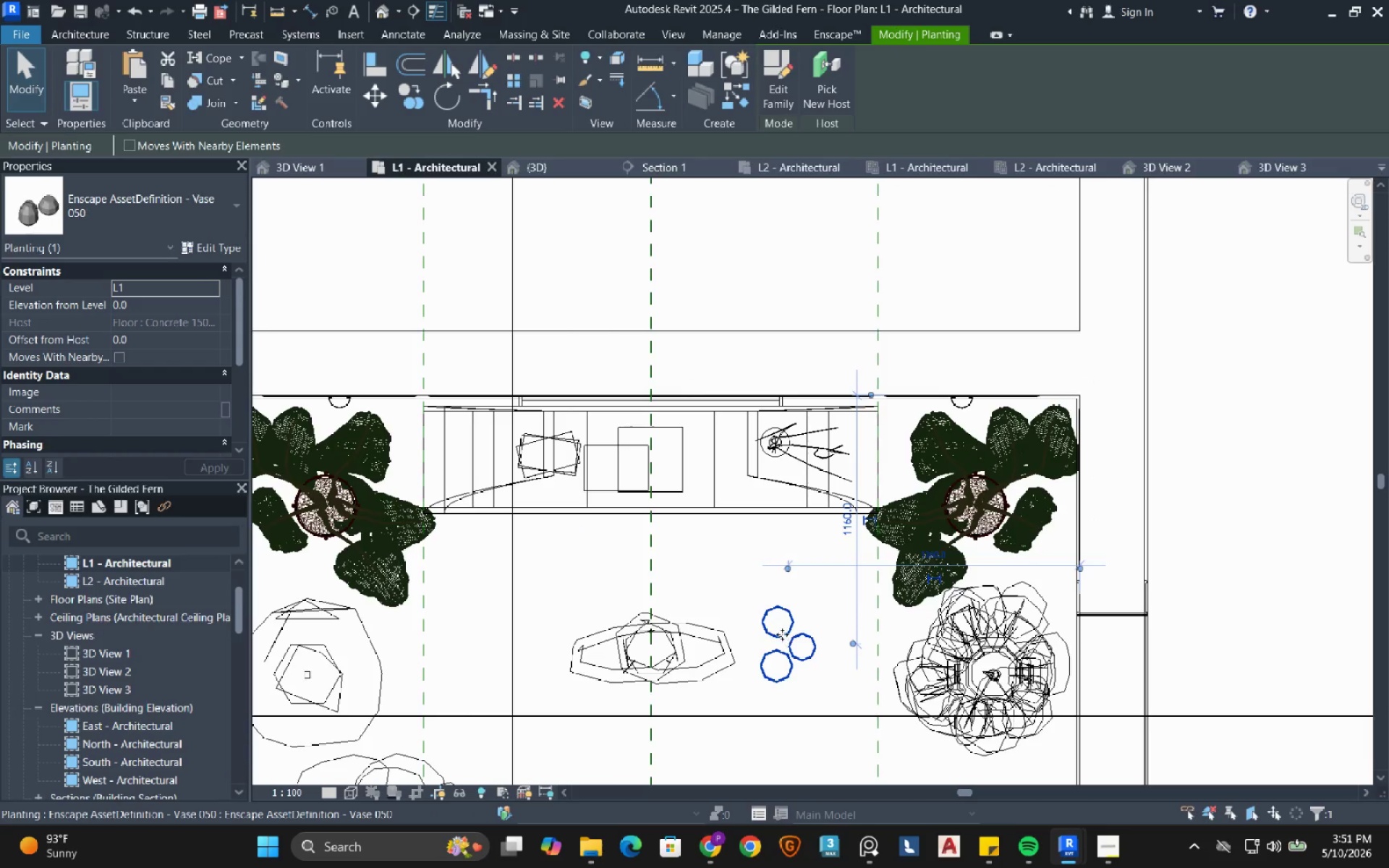 
key(Shift+ArrowUp)
 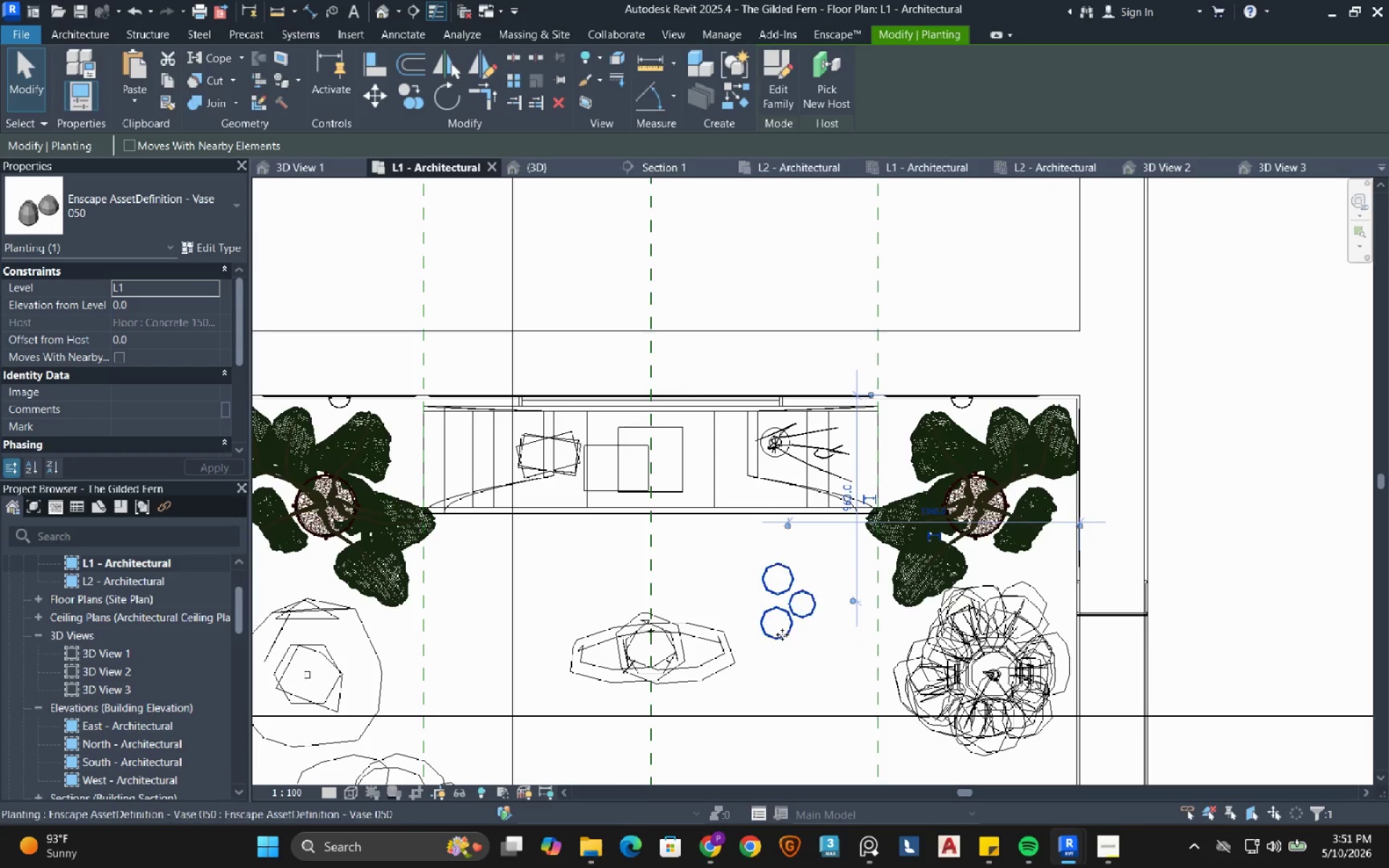 
key(Shift+ArrowUp)
 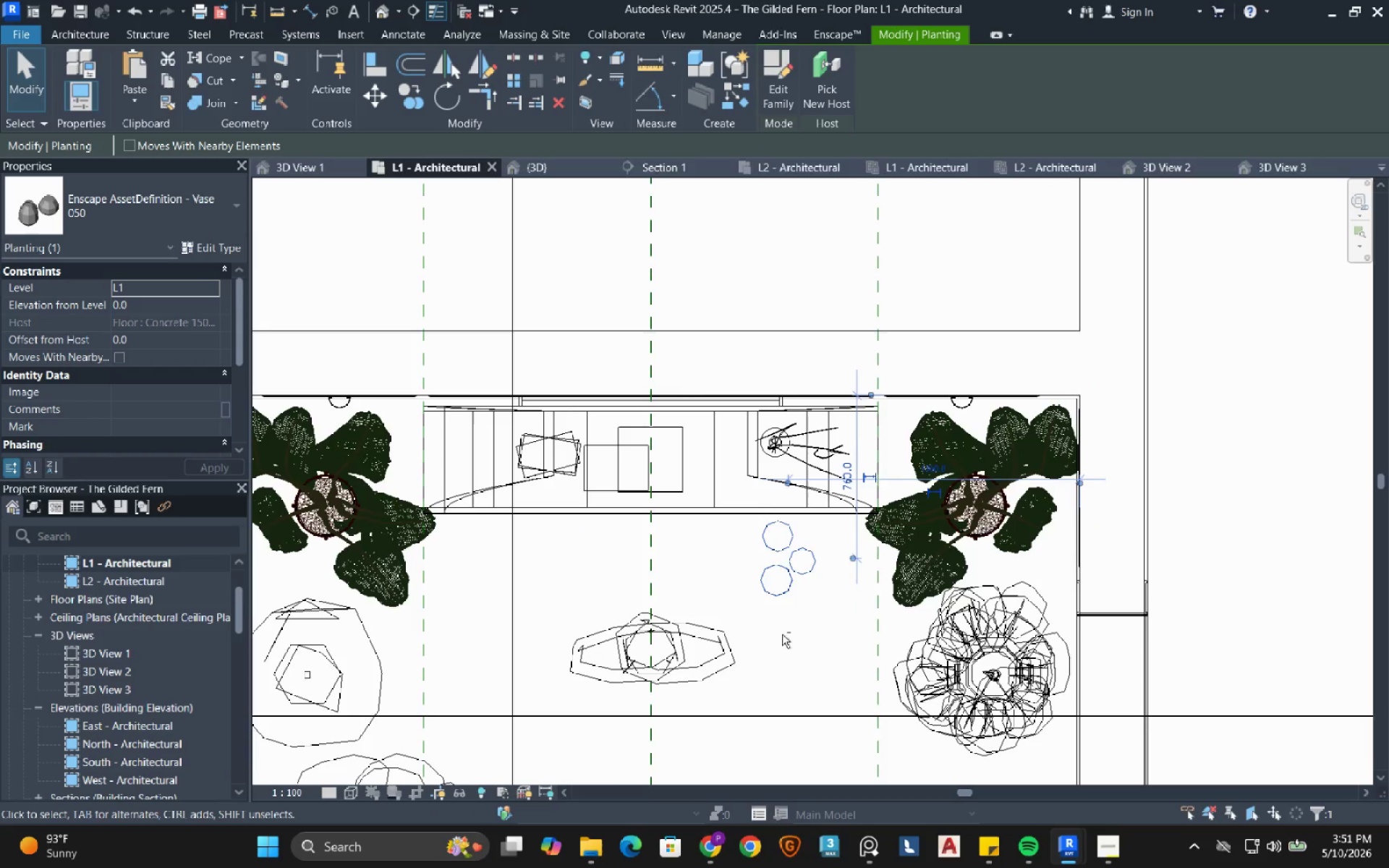 
key(Shift+ArrowUp)
 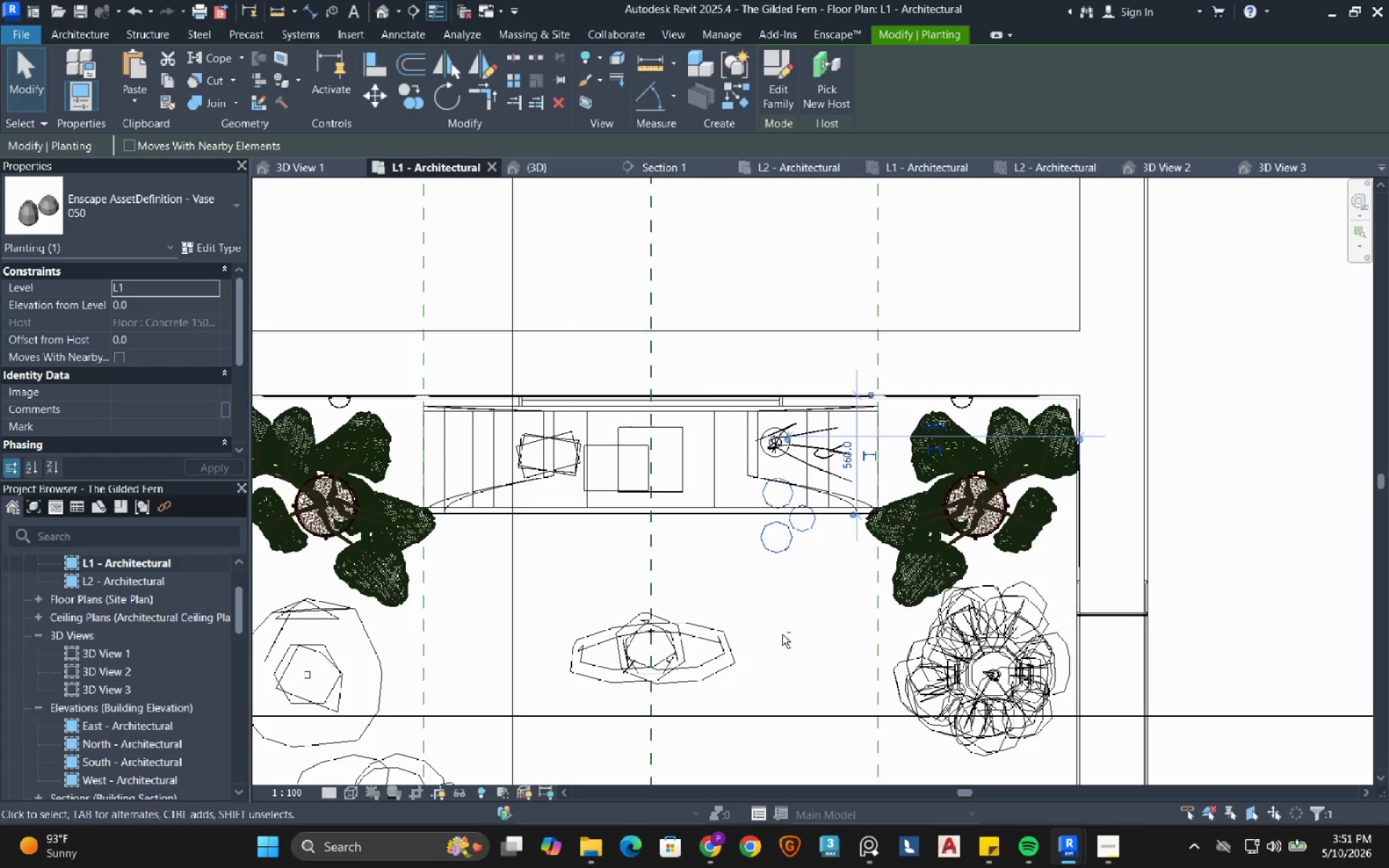 
key(Shift+ArrowUp)
 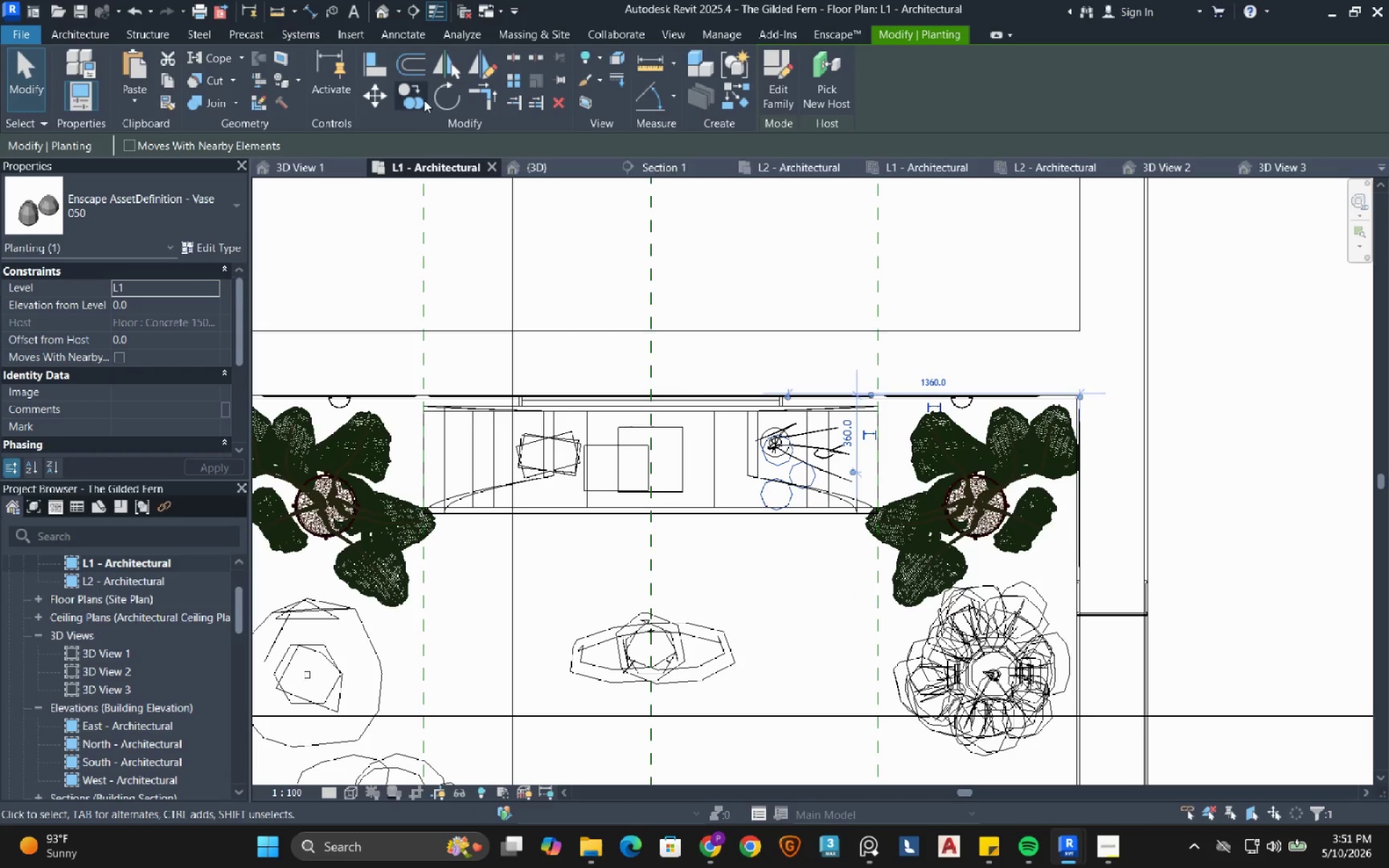 
left_click([452, 99])
 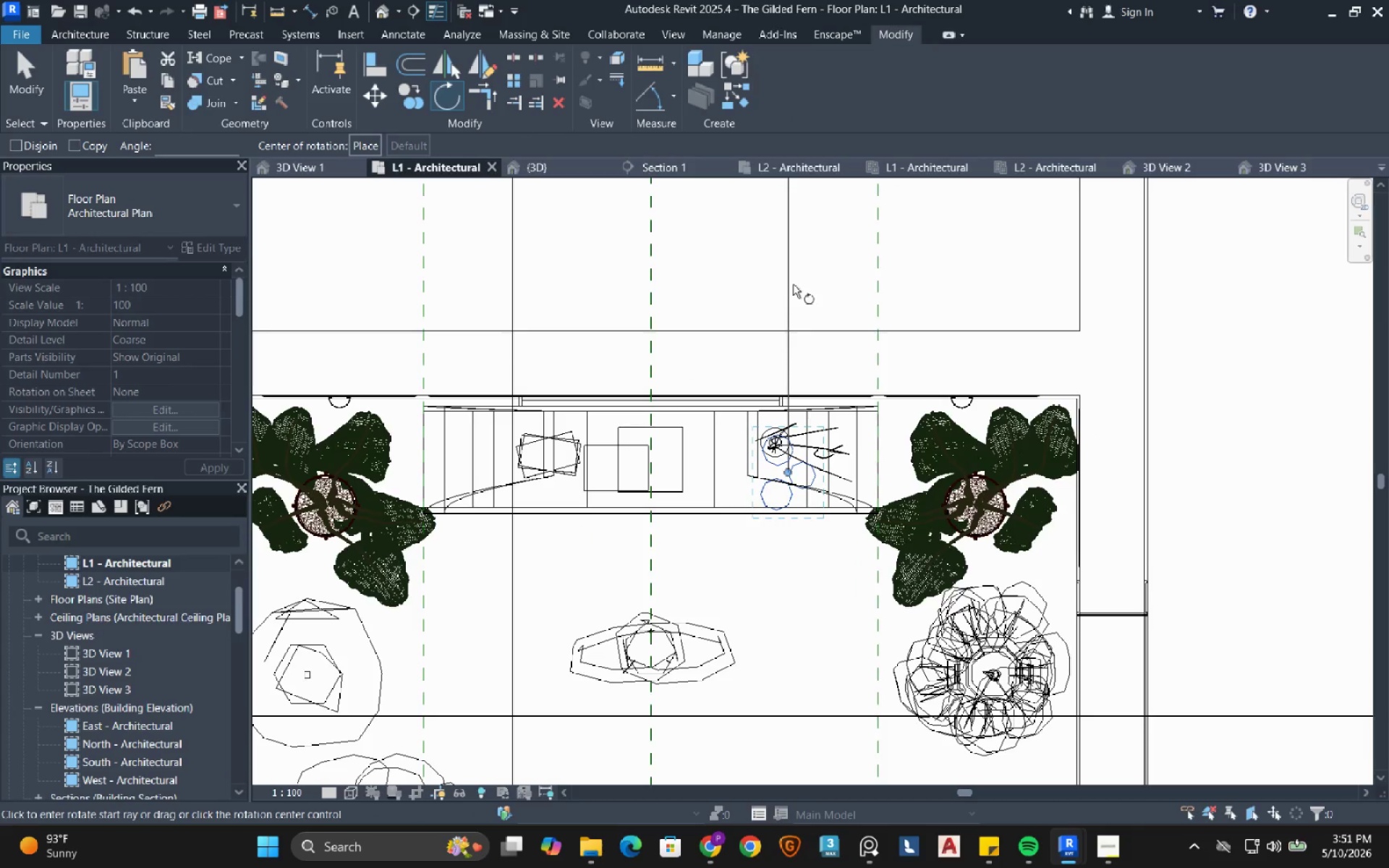 
left_click_drag(start_coordinate=[793, 282], to_coordinate=[789, 289])
 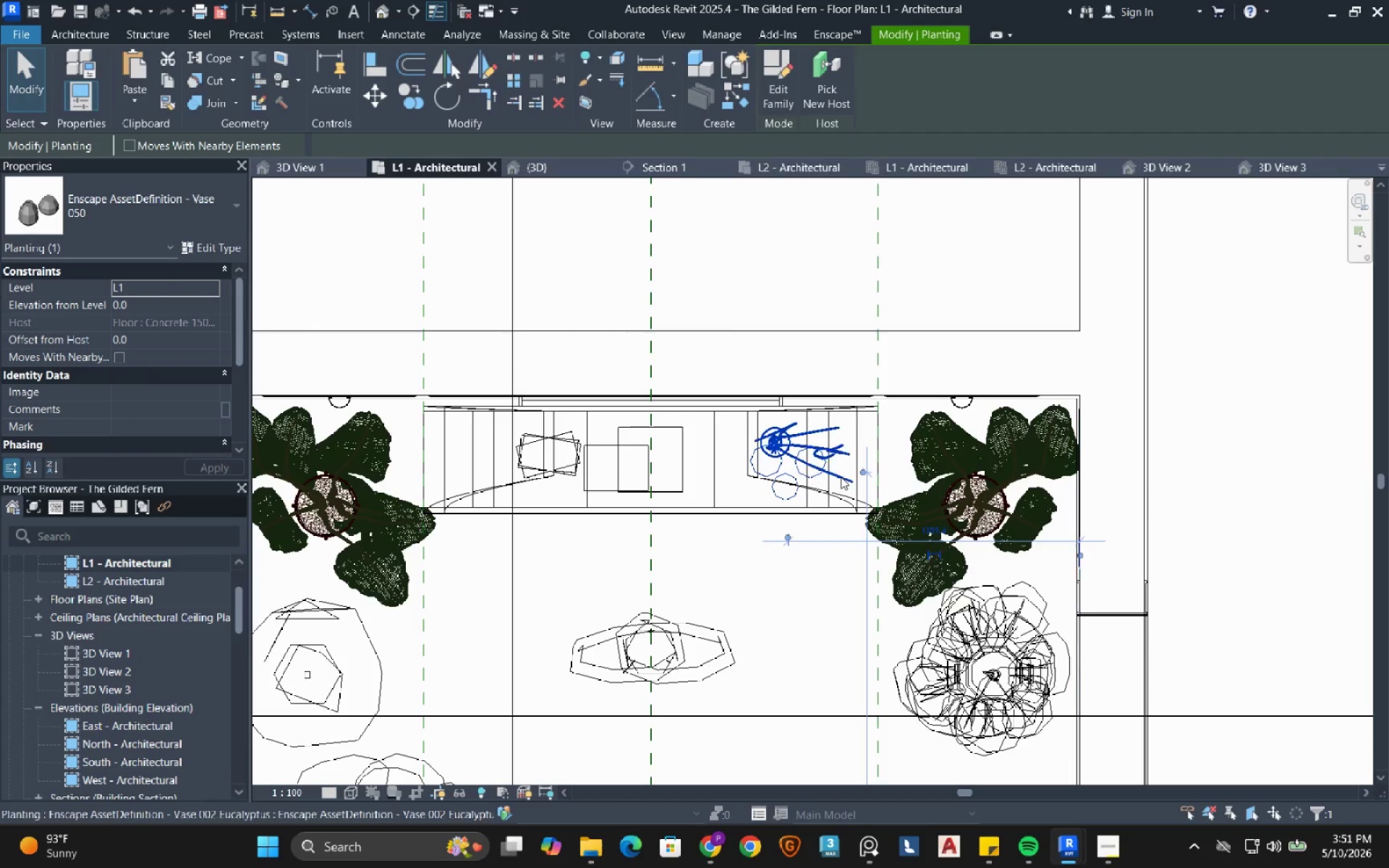 
key(Shift+ArrowLeft)
 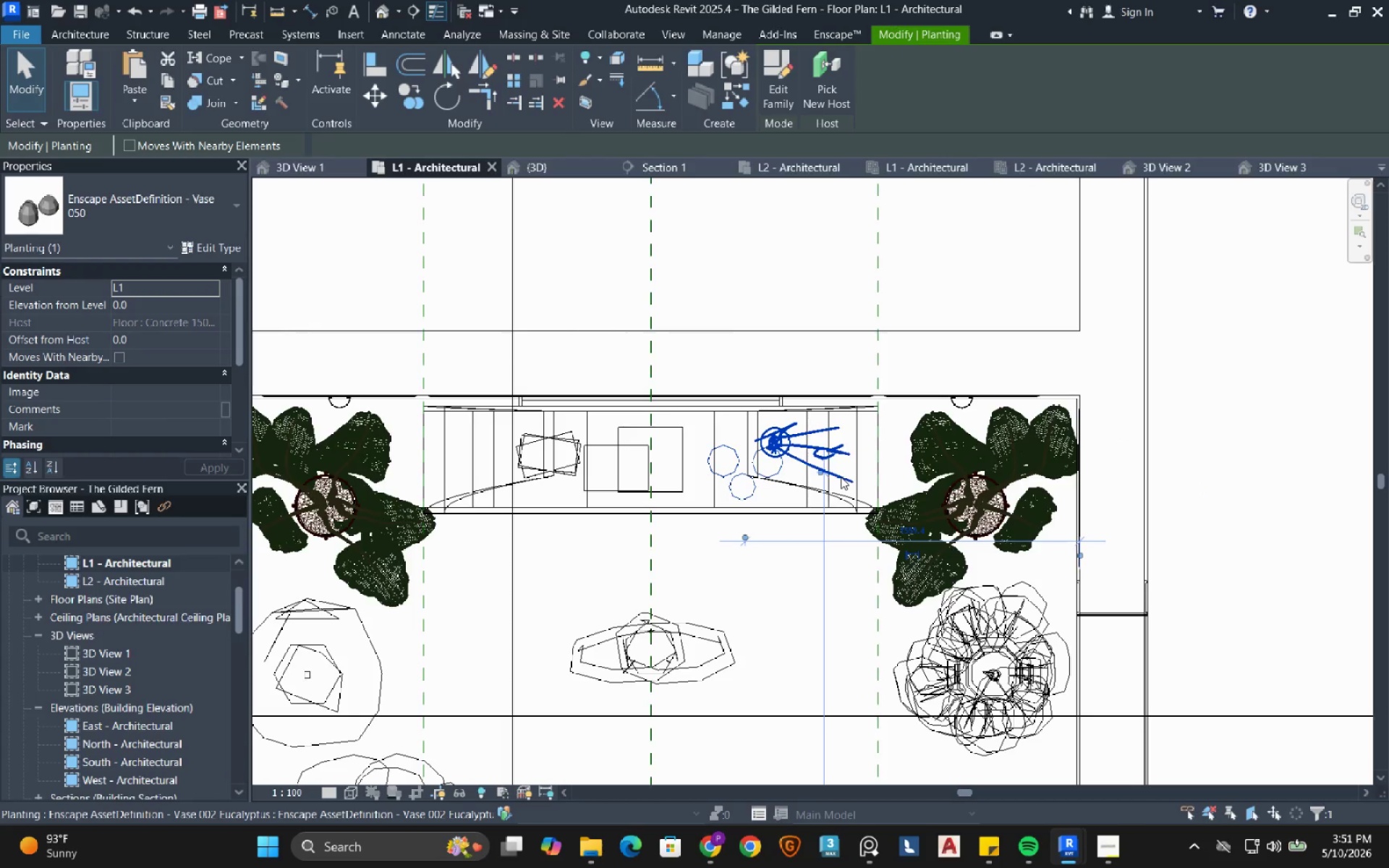 
key(ArrowDown)
 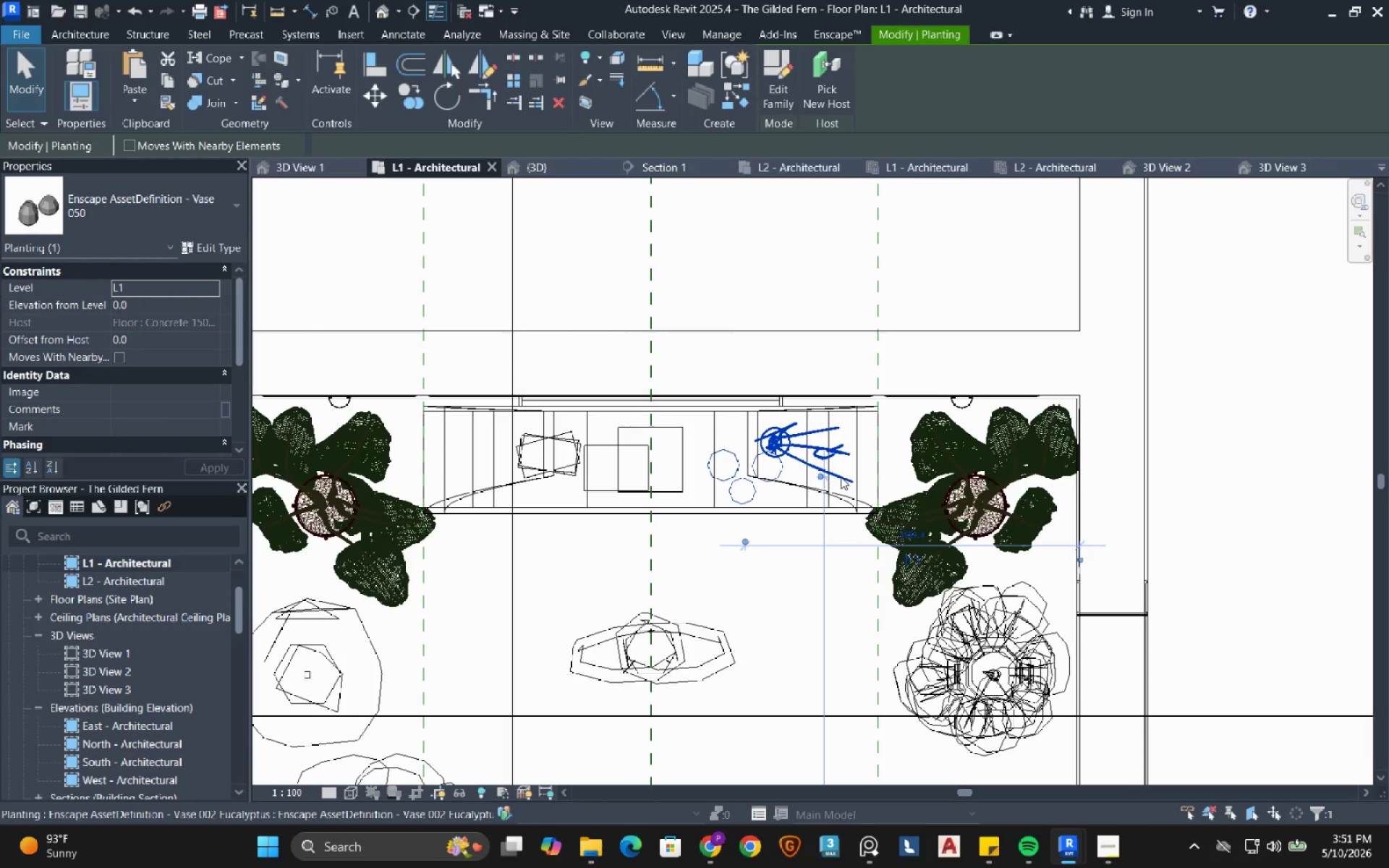 
key(ArrowDown)
 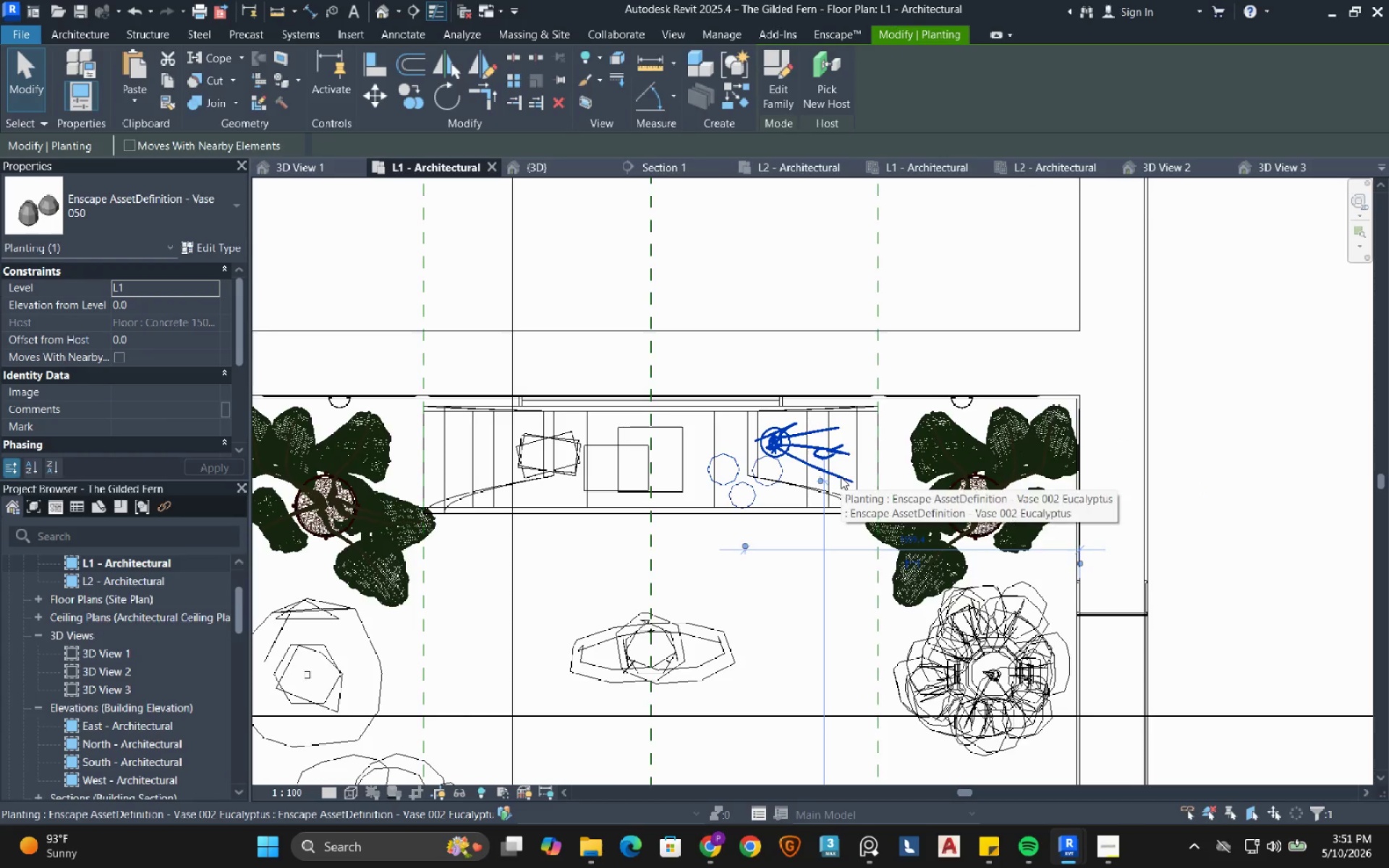 
key(ArrowDown)
 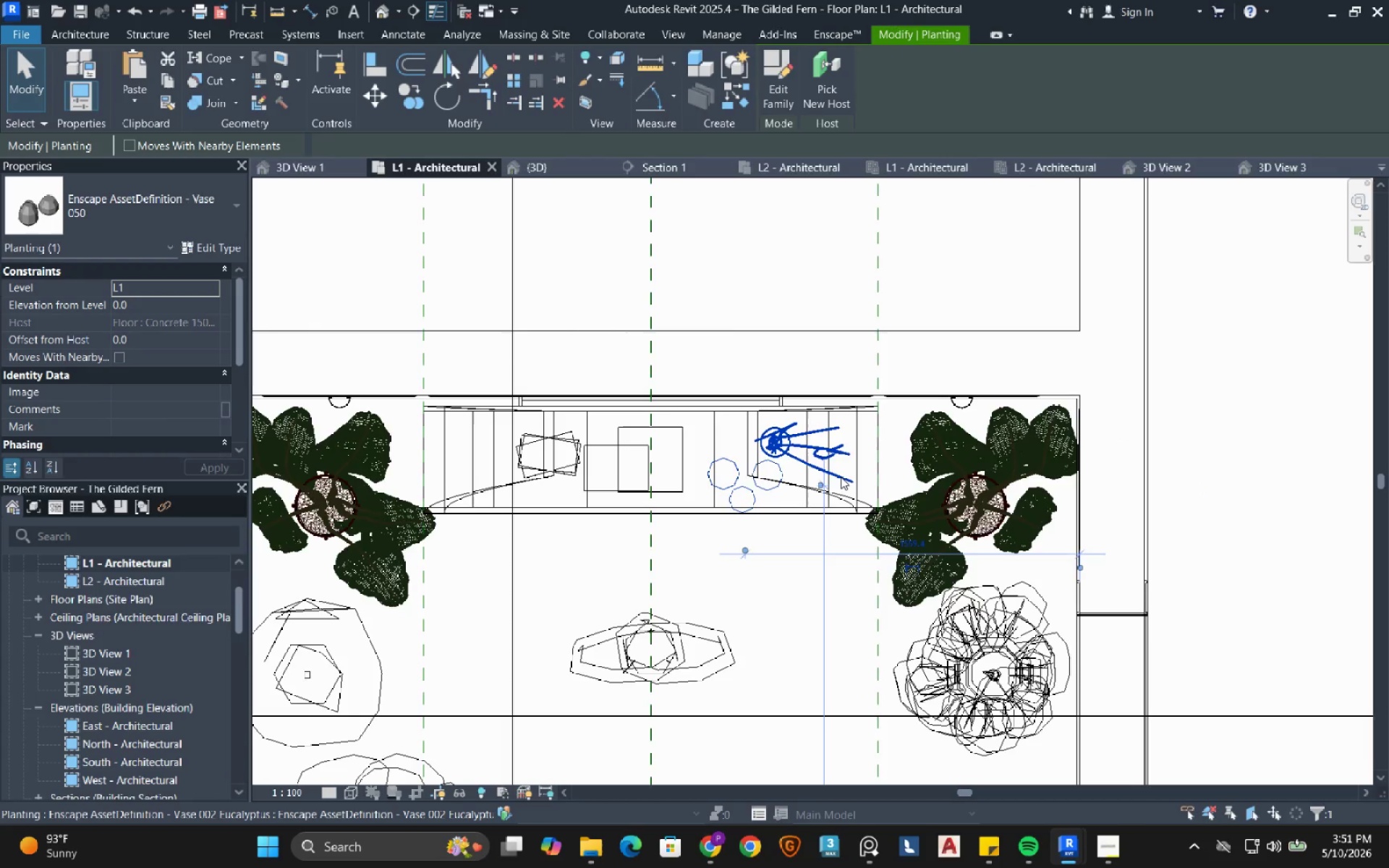 
key(ArrowUp)
 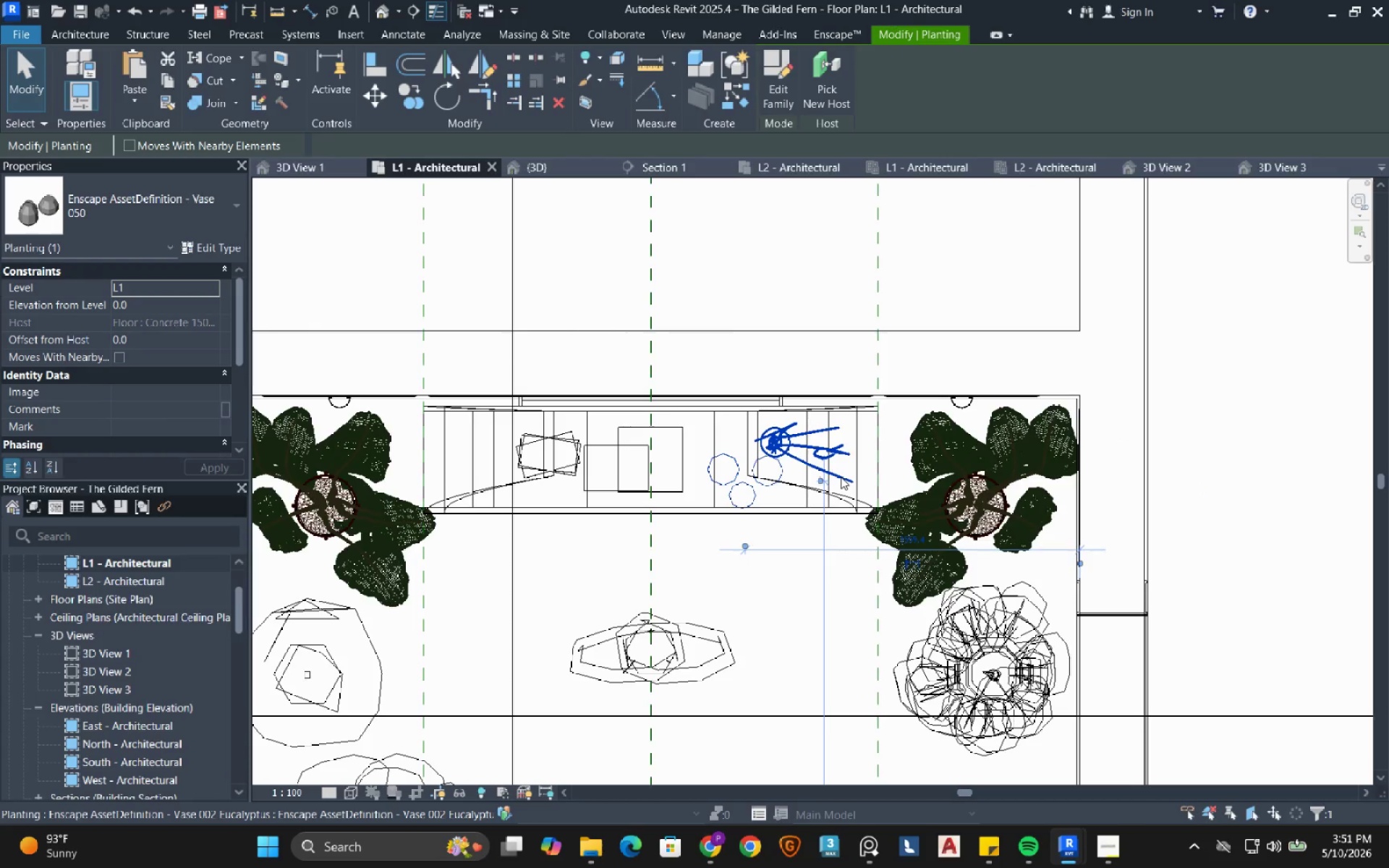 
key(ArrowUp)
 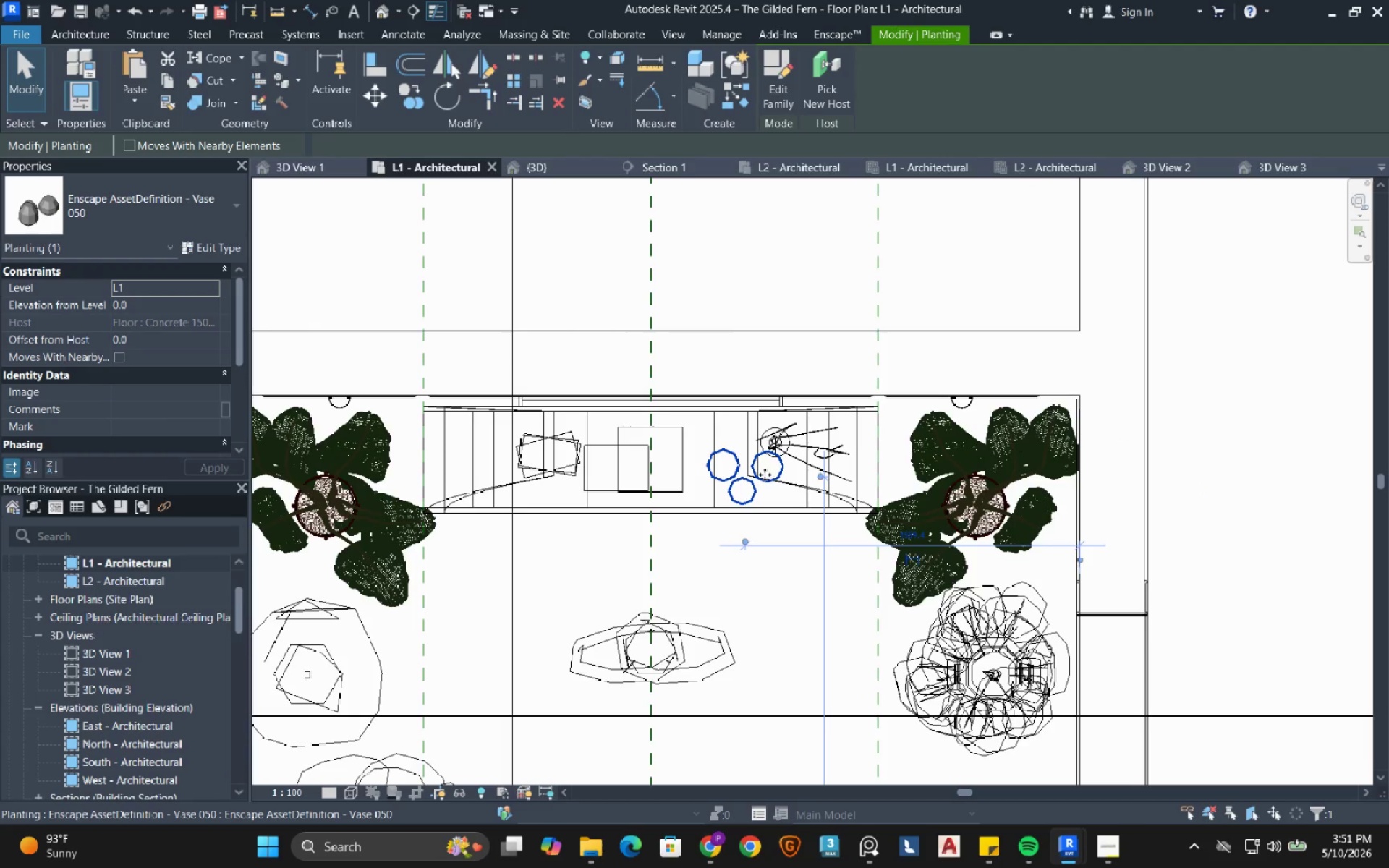 
scroll: coordinate [778, 447], scroll_direction: up, amount: 2.0
 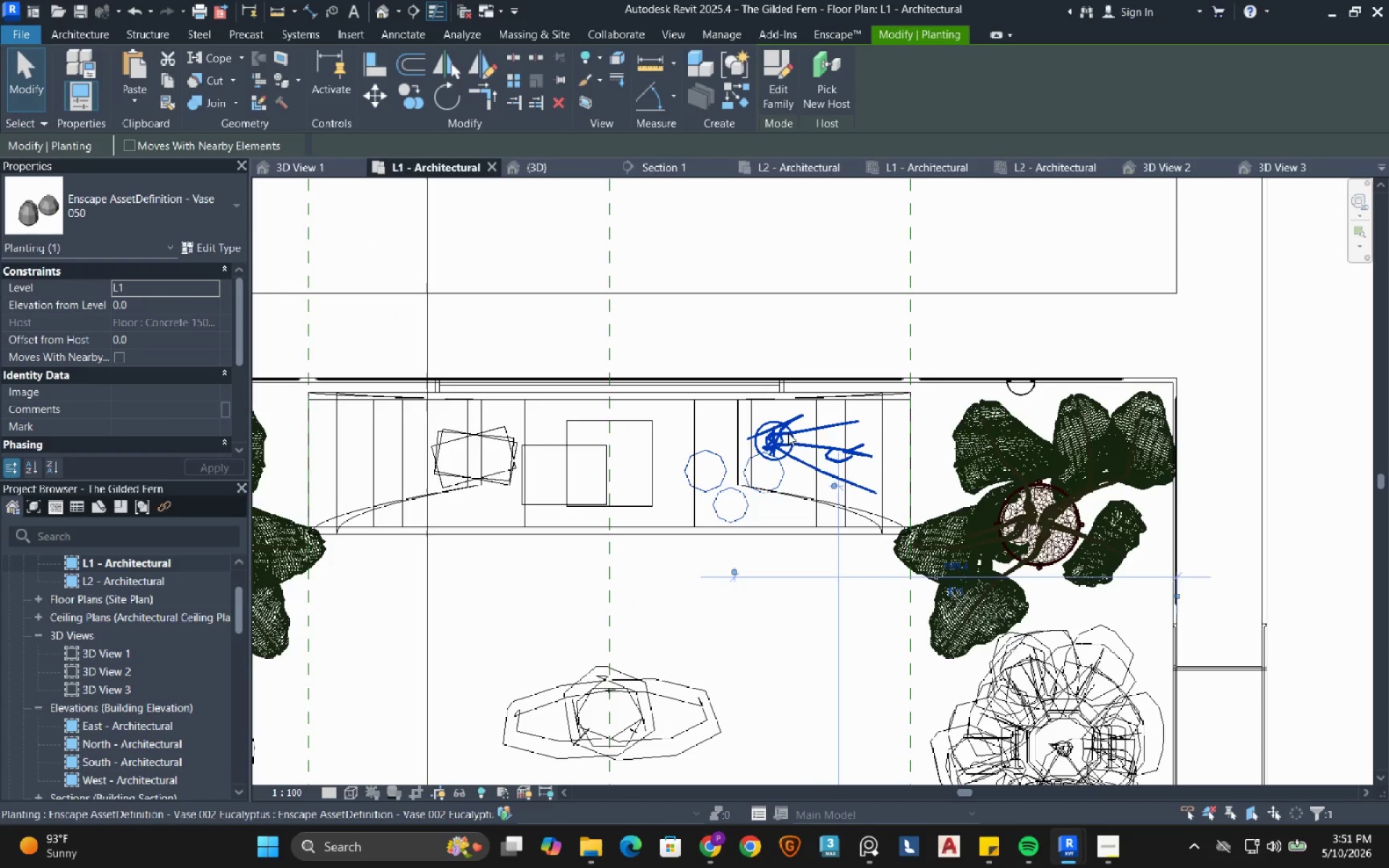 
left_click([788, 433])
 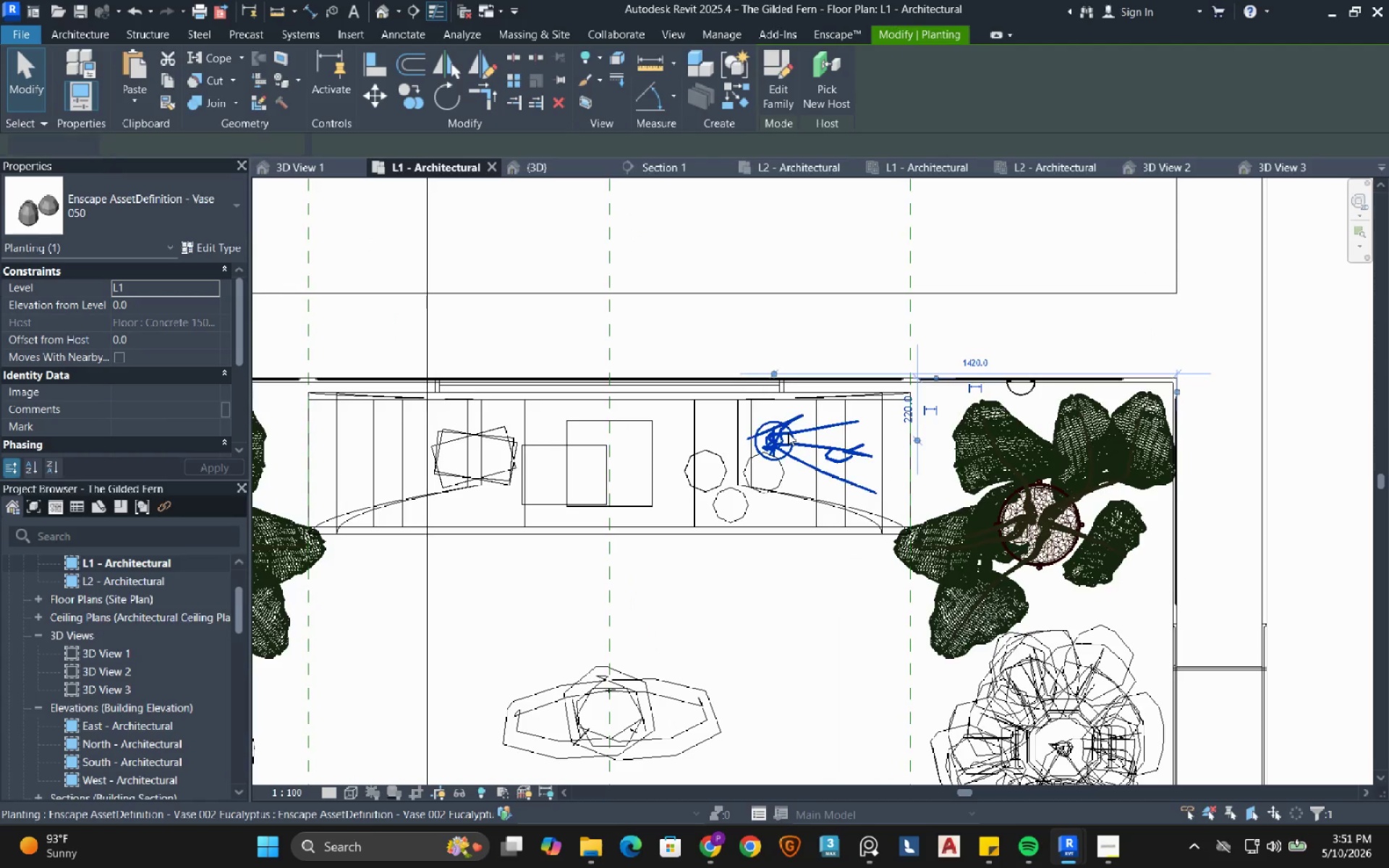 
key(ArrowUp)
 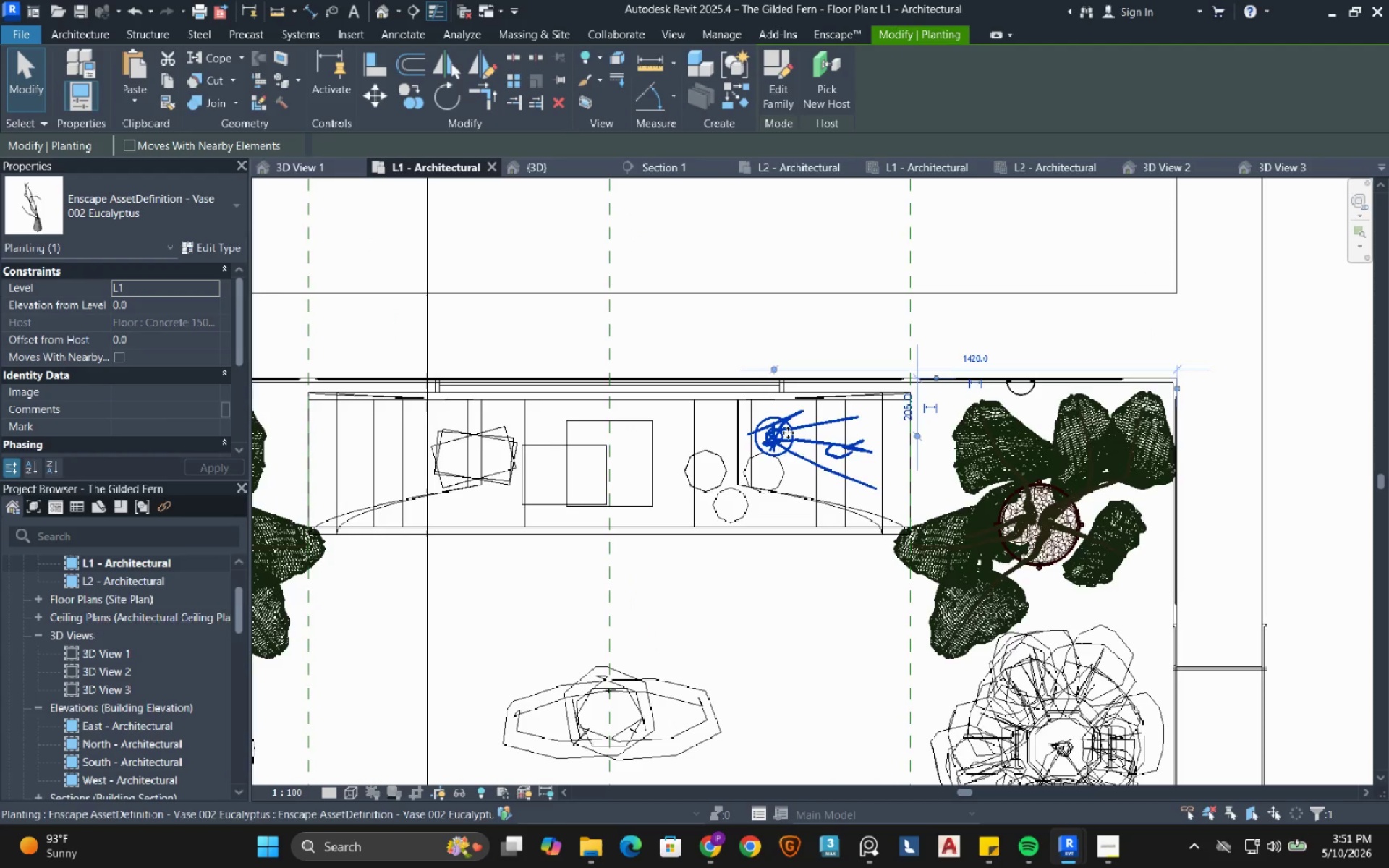 
key(ArrowUp)
 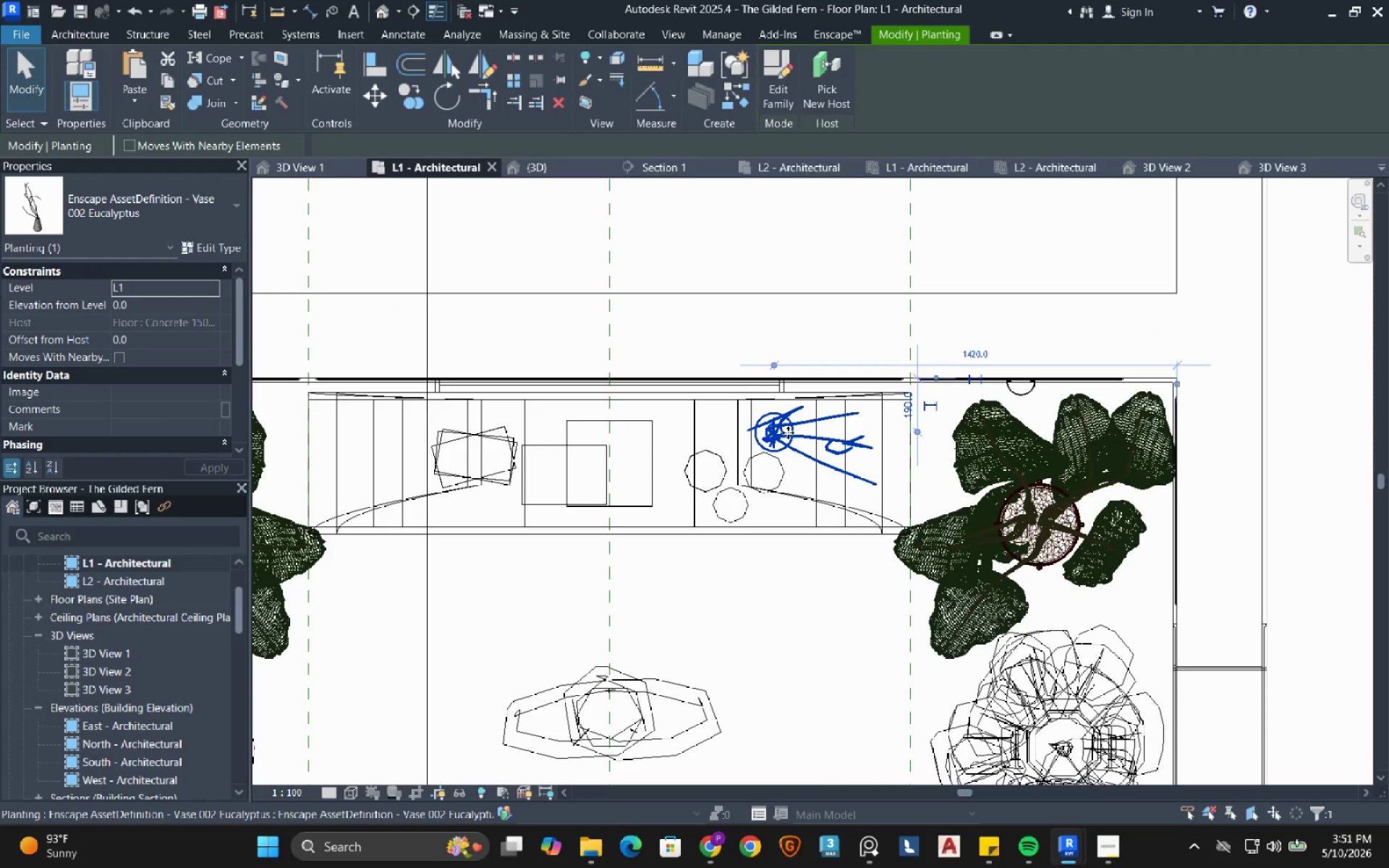 
key(ArrowUp)
 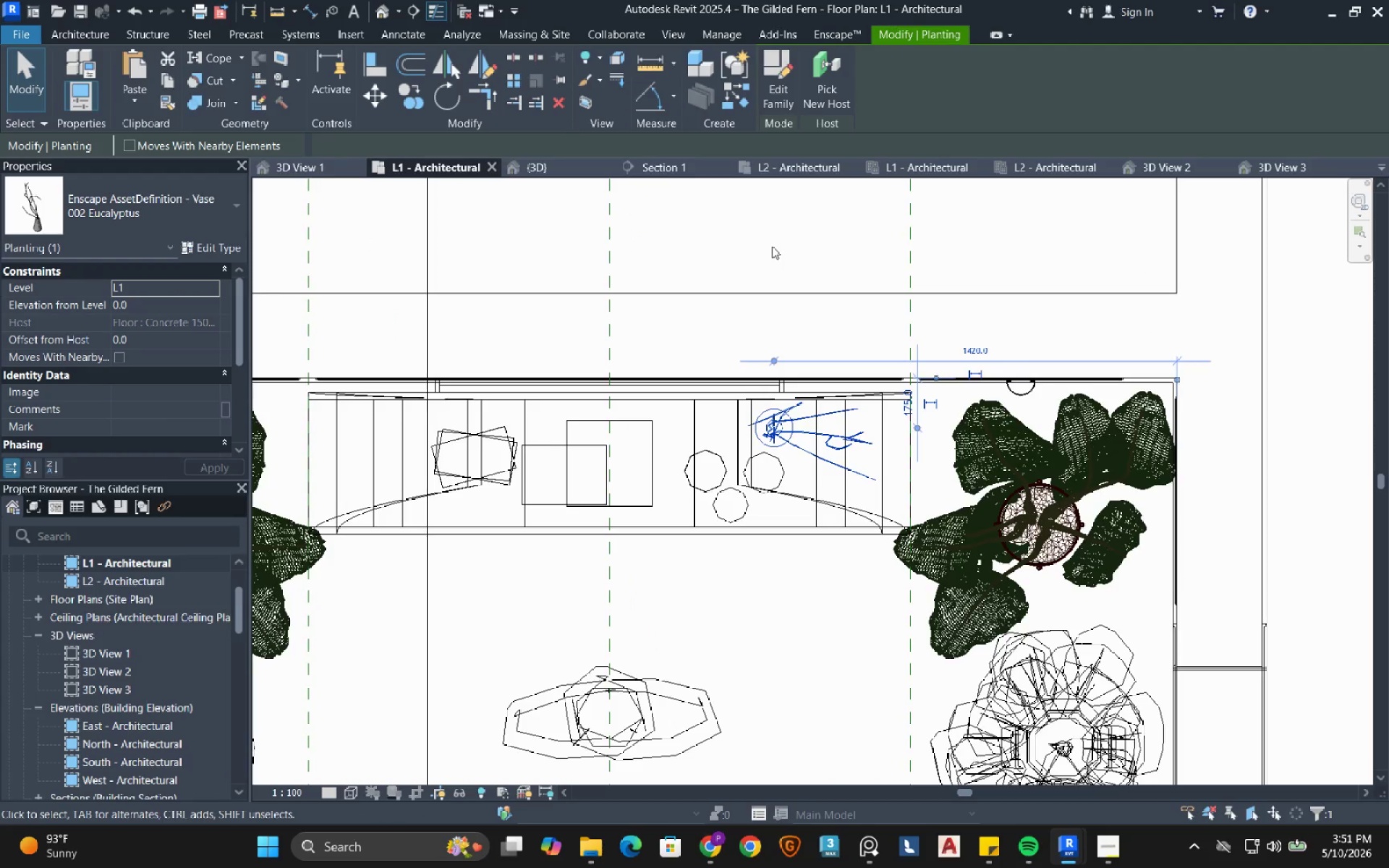 
key(ArrowRight)
 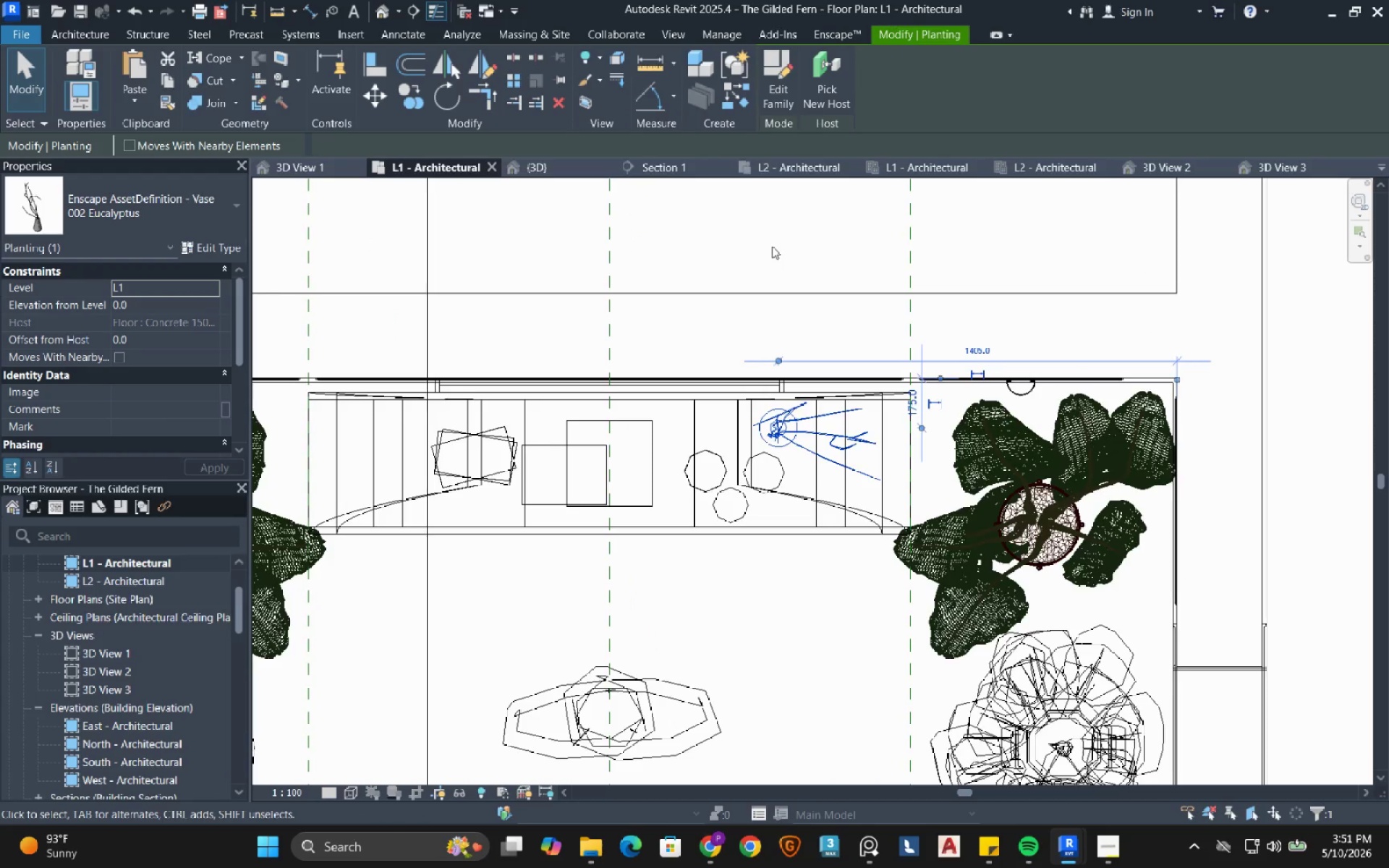 
key(ArrowRight)
 